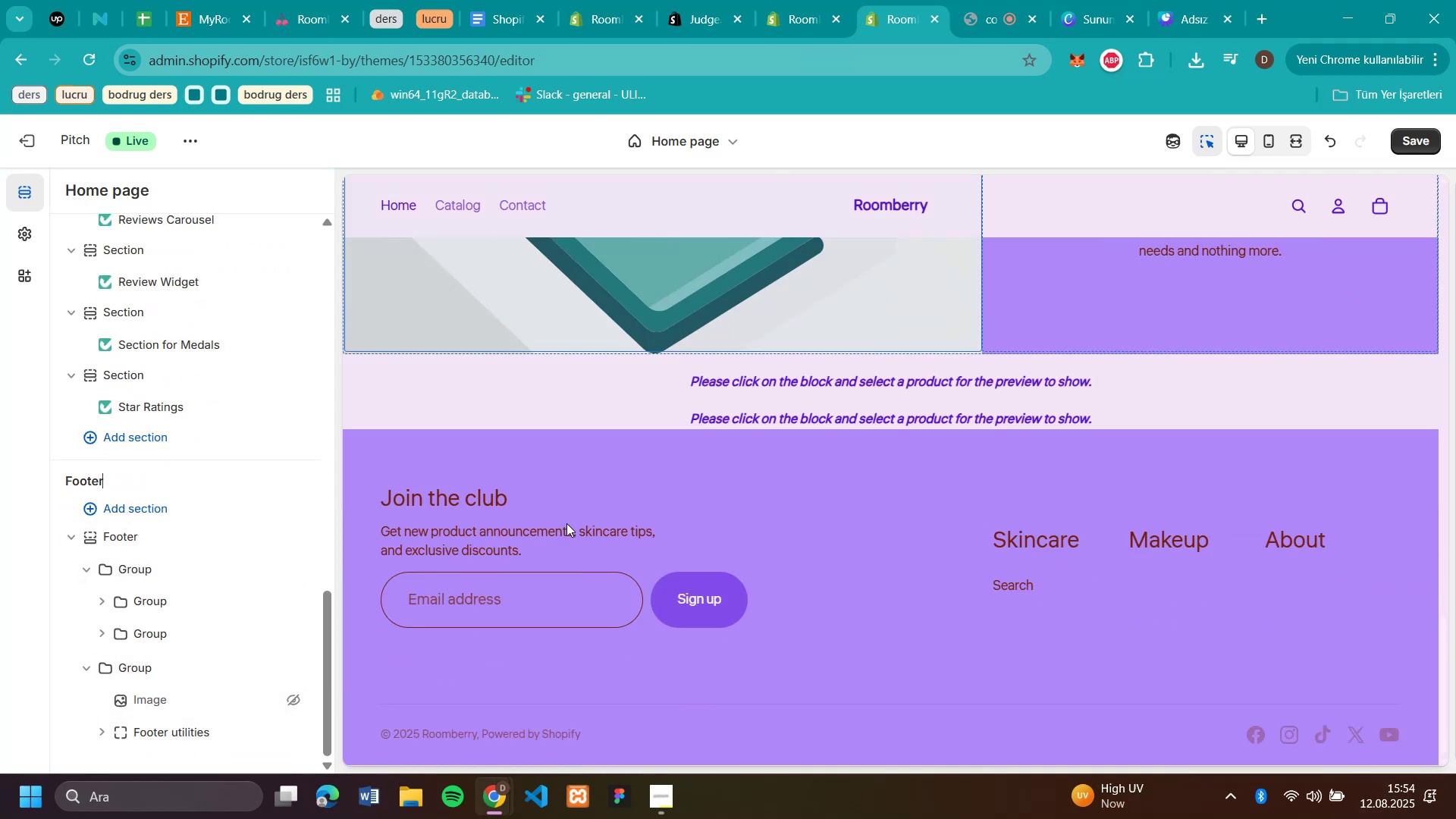 
scroll: coordinate [154, 352], scroll_direction: up, amount: 30.0
 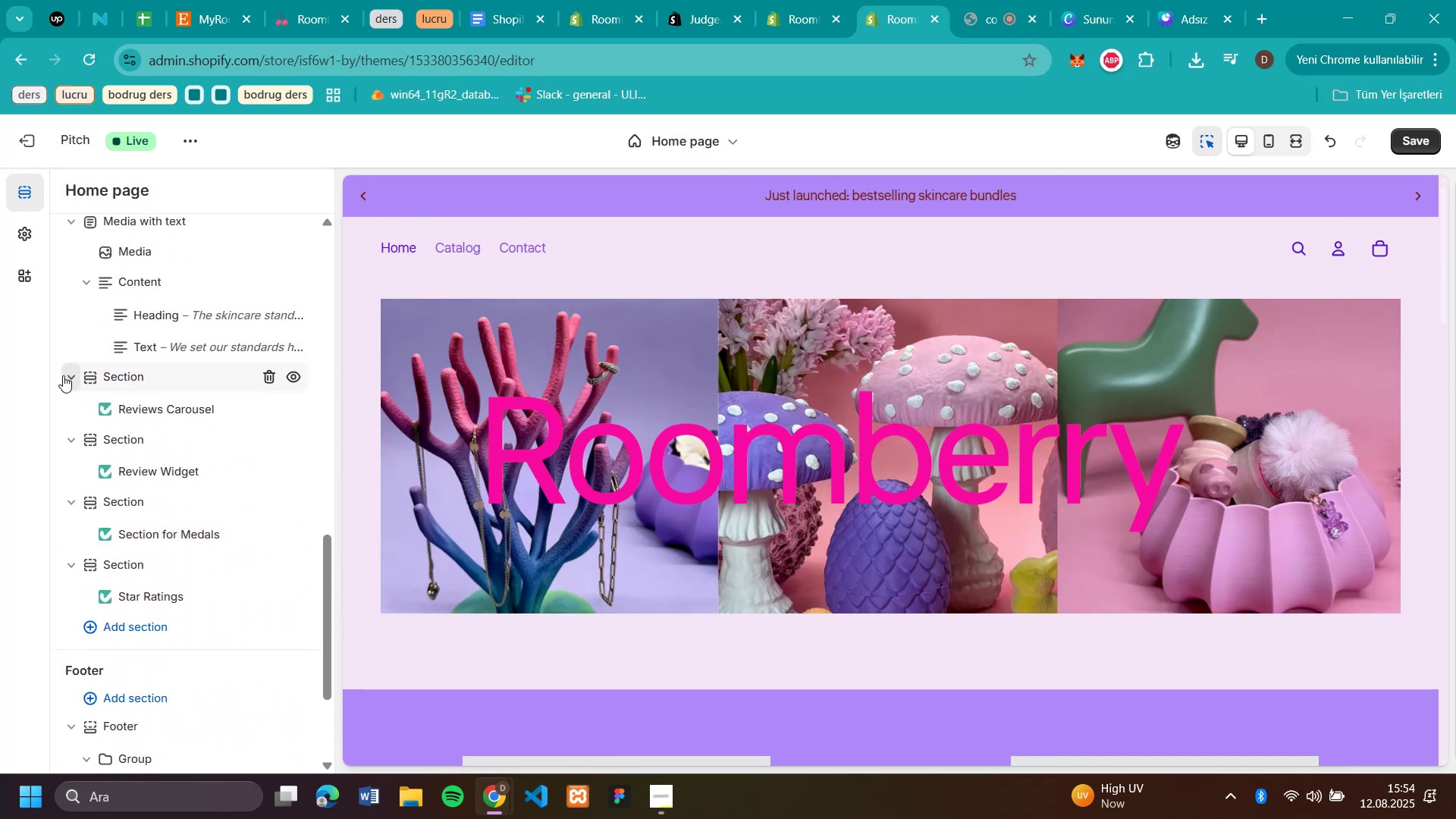 
left_click([63, 375])
 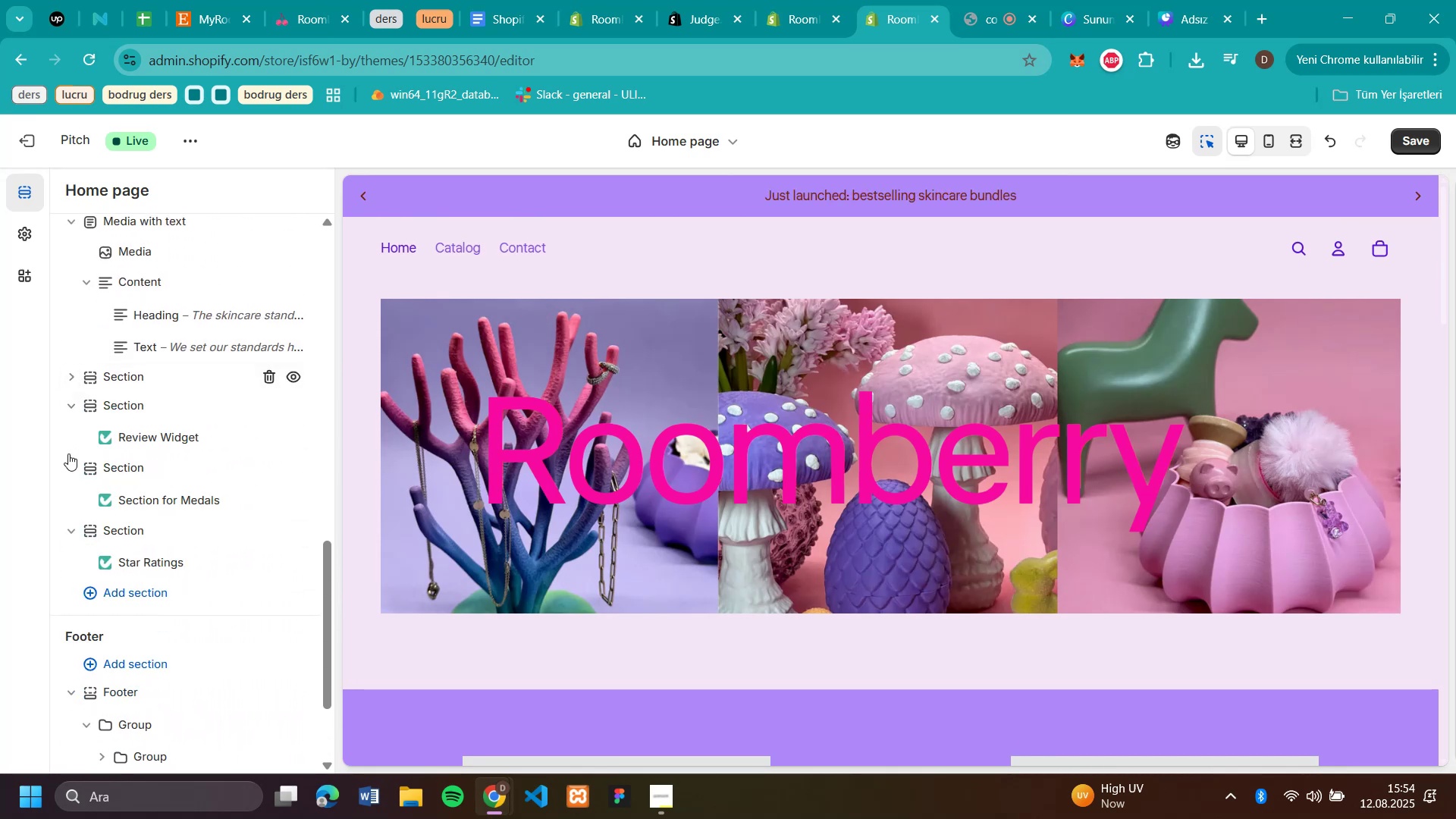 
left_click([66, 408])
 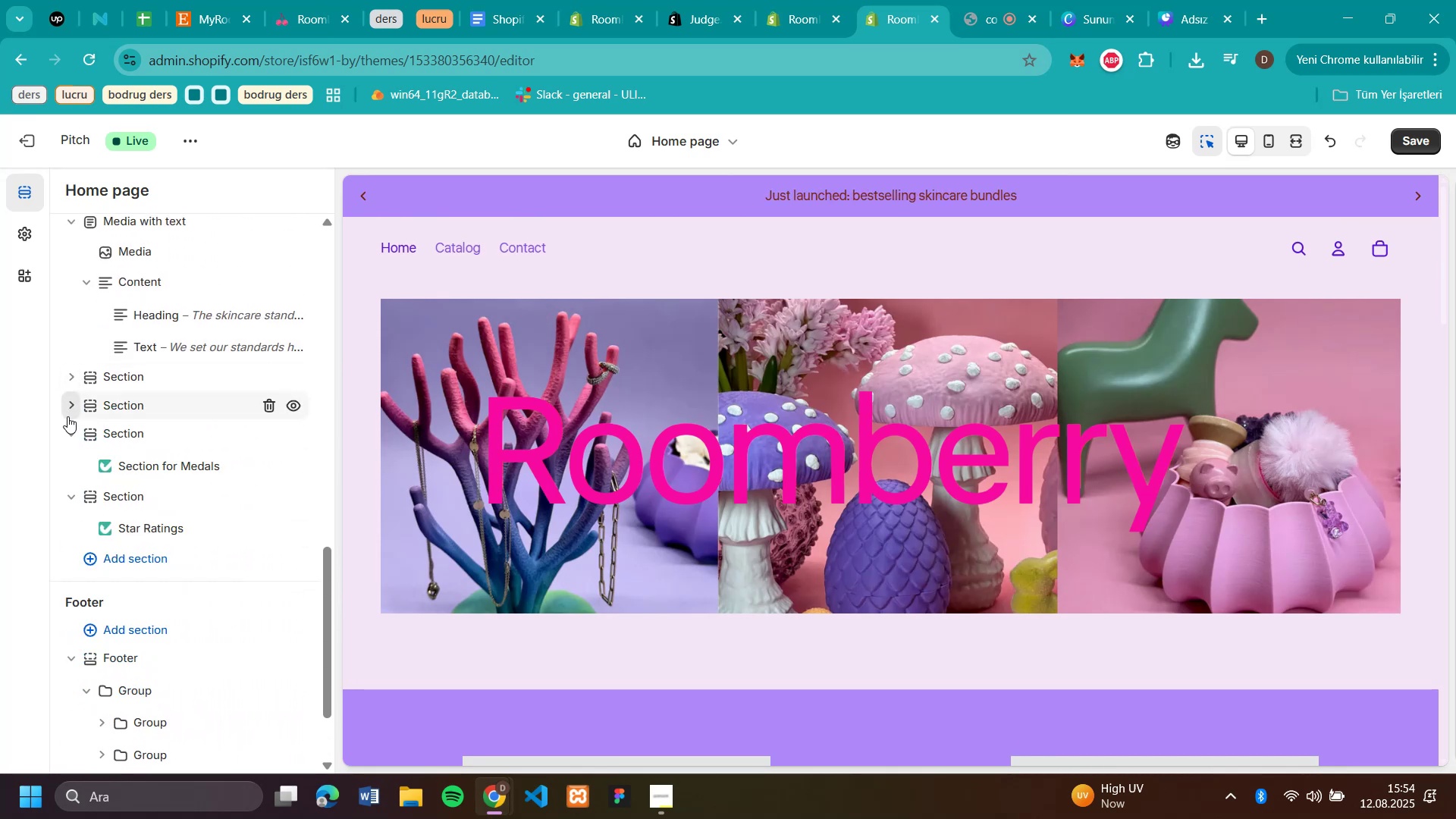 
left_click([71, 433])
 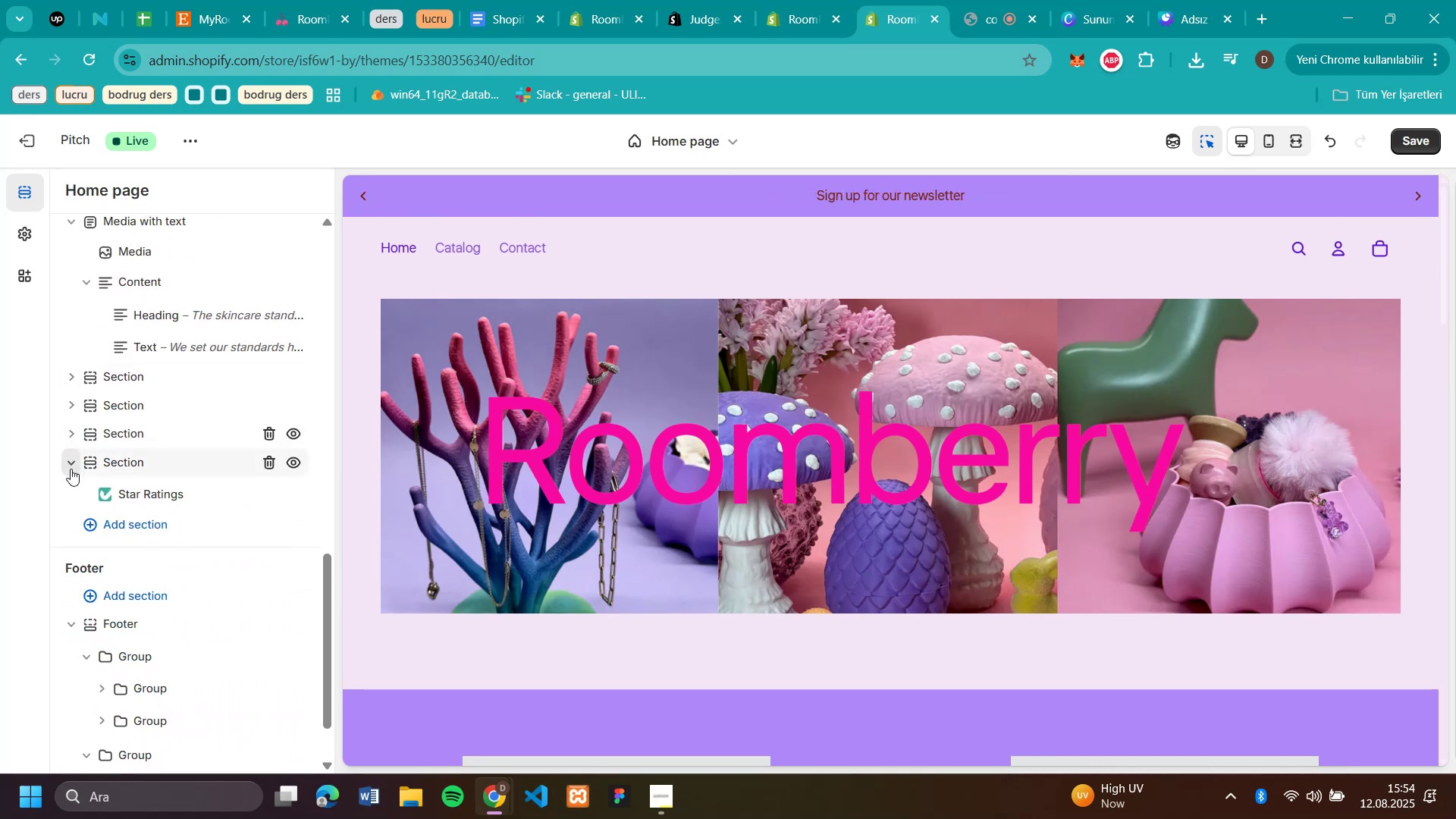 
left_click([71, 469])
 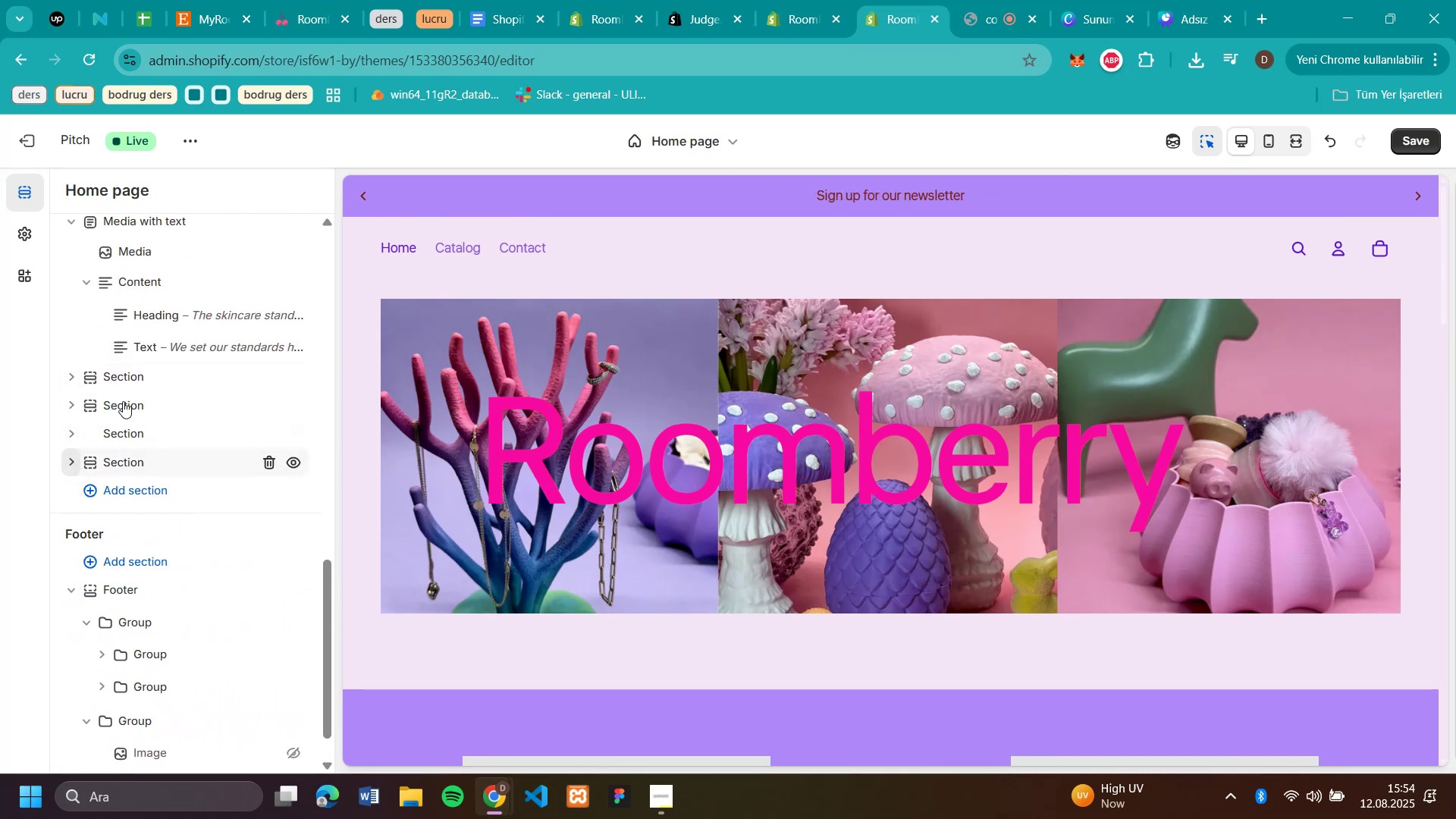 
scroll: coordinate [156, 340], scroll_direction: up, amount: 2.0
 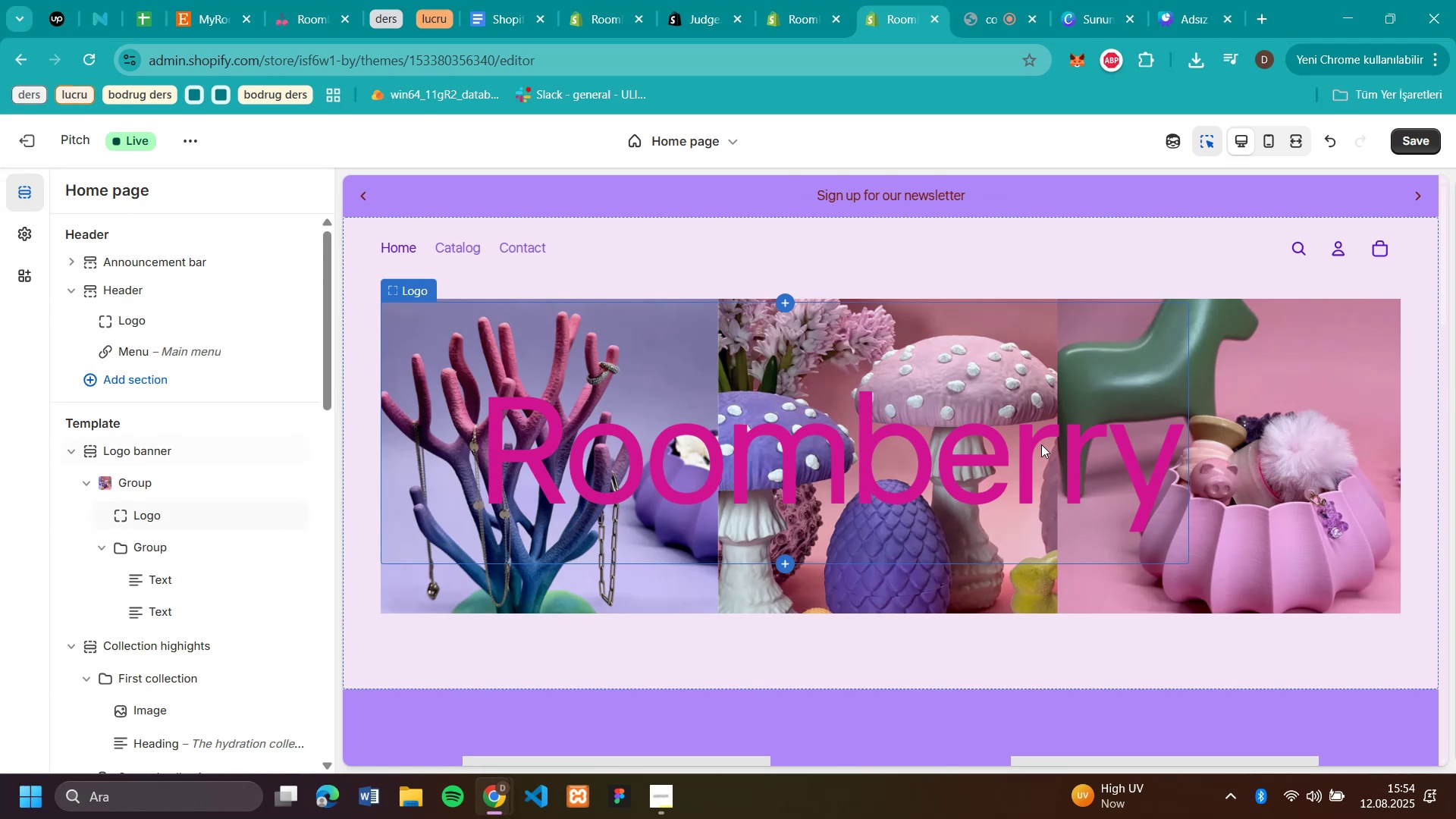 
scroll: coordinate [1018, 404], scroll_direction: down, amount: 14.0
 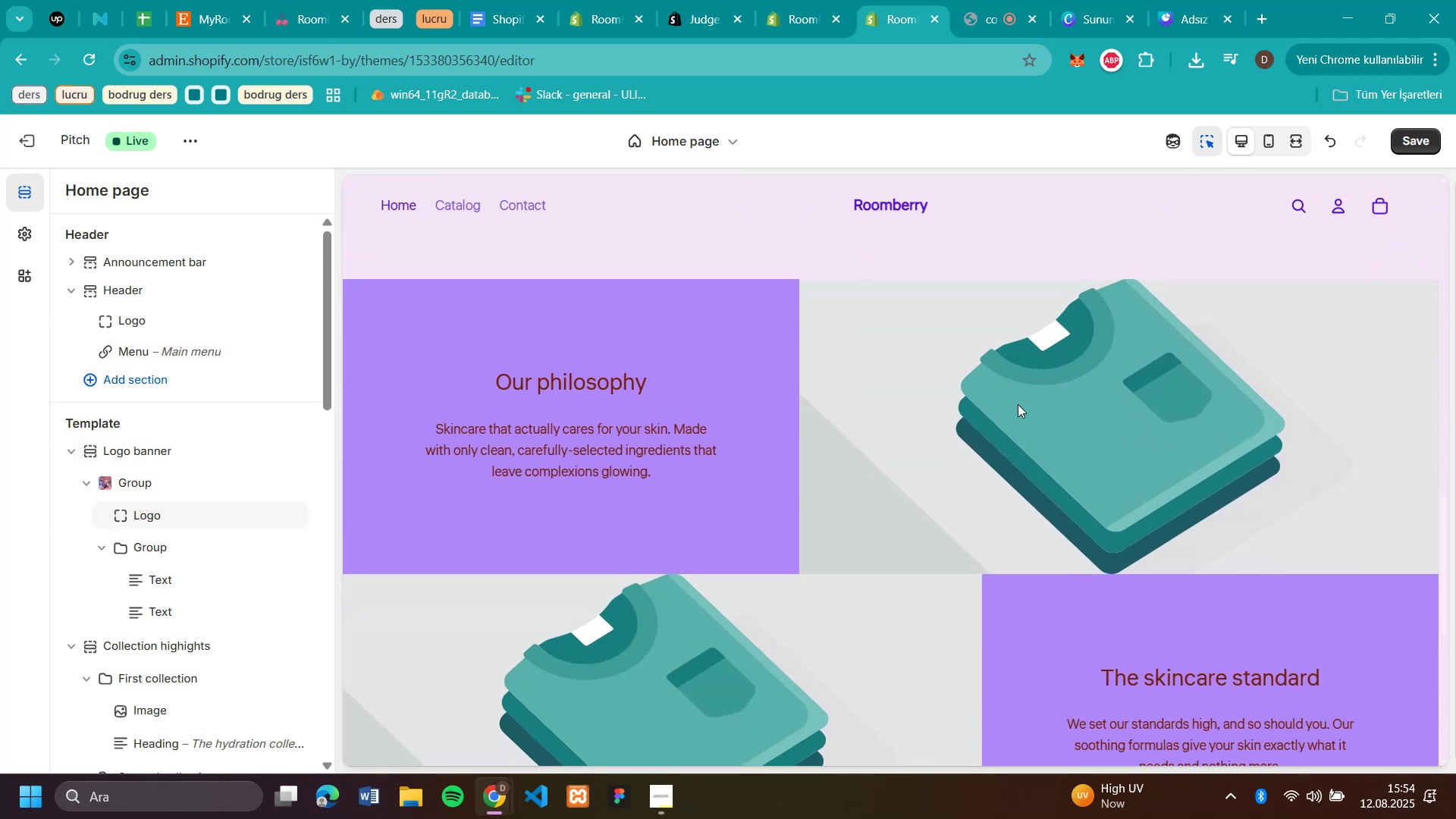 
scroll: coordinate [1011, 372], scroll_direction: up, amount: 15.0
 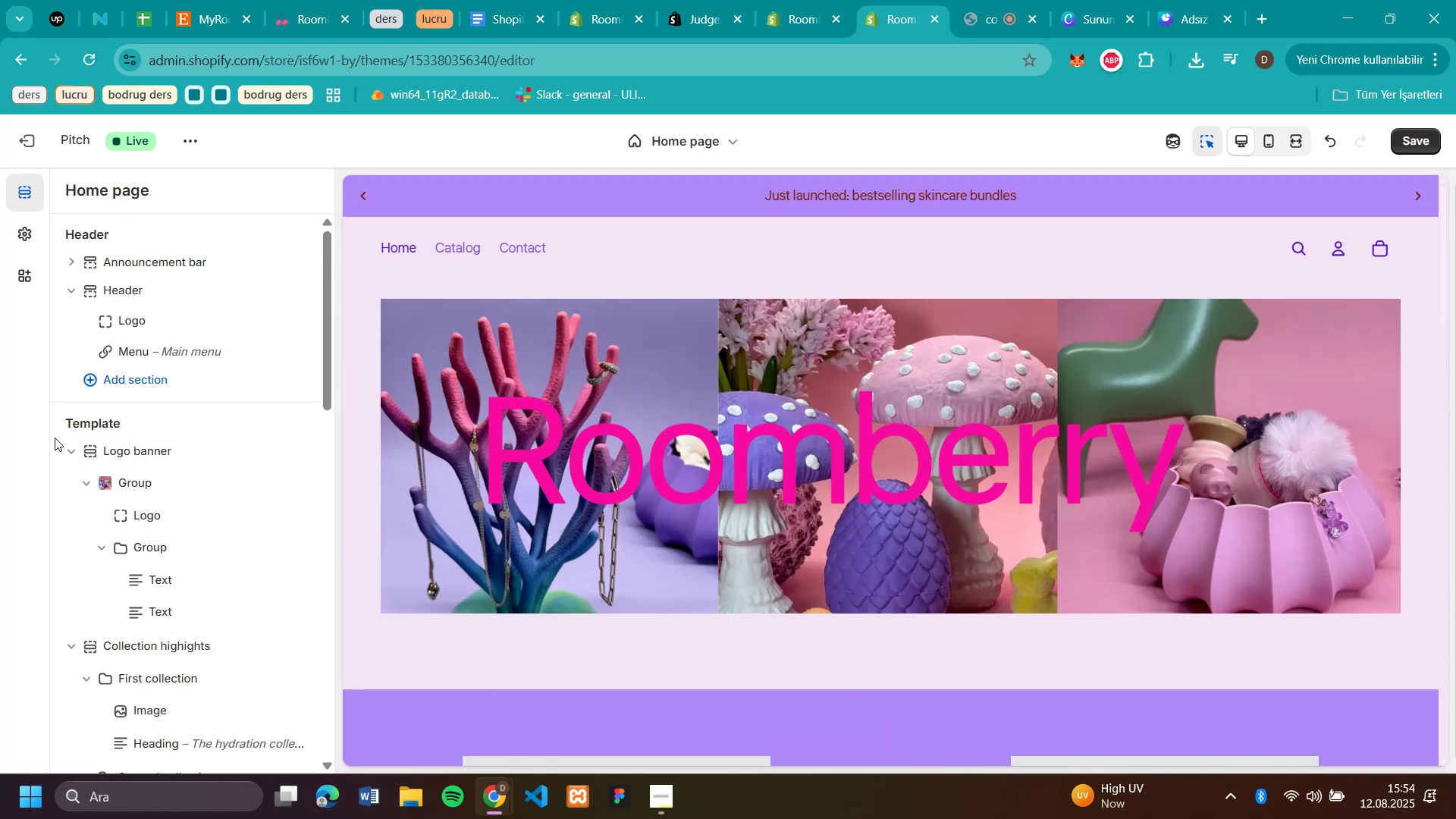 
scroll: coordinate [168, 617], scroll_direction: down, amount: 10.0
 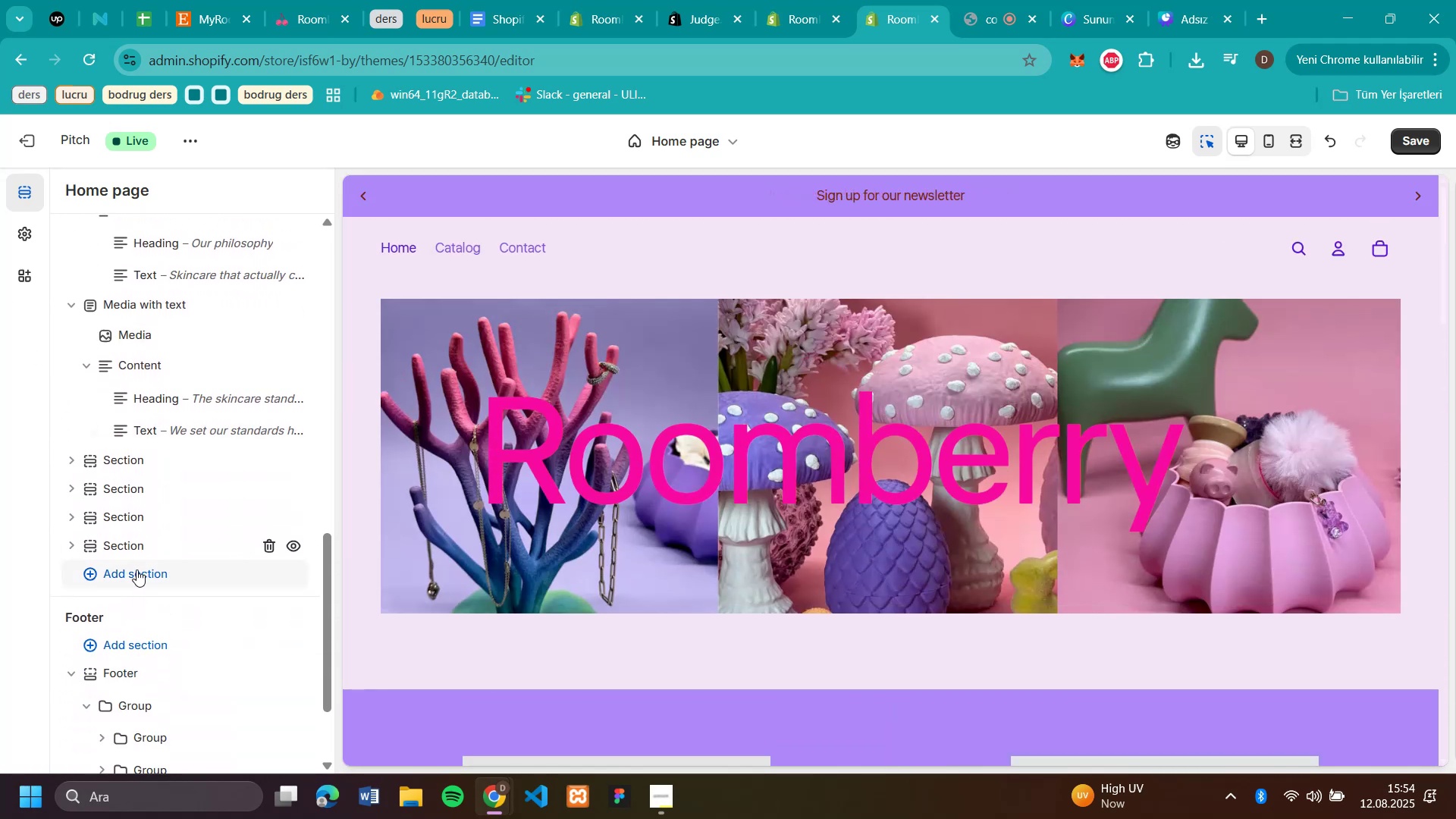 
left_click([136, 570])
 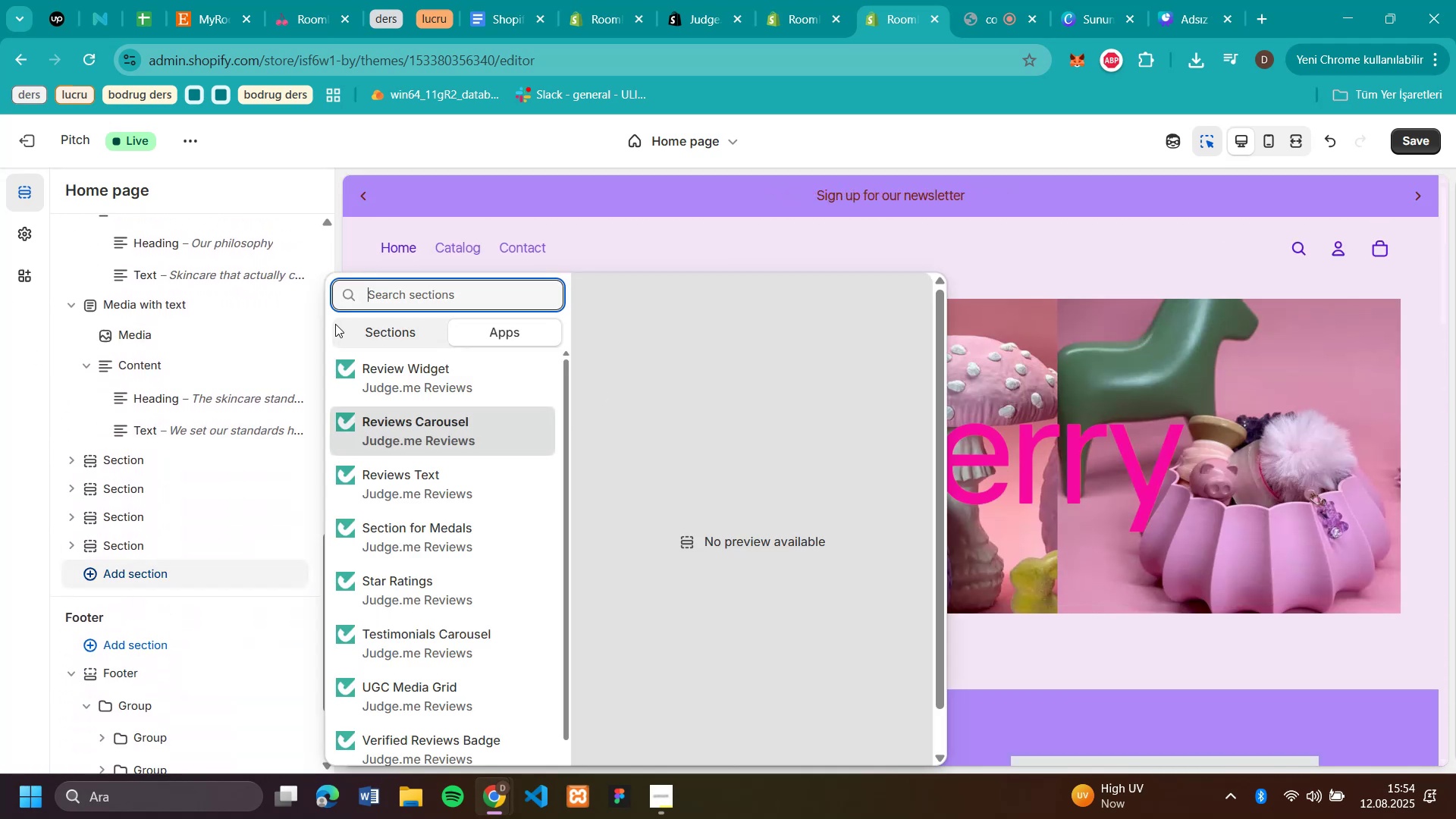 
left_click([403, 326])
 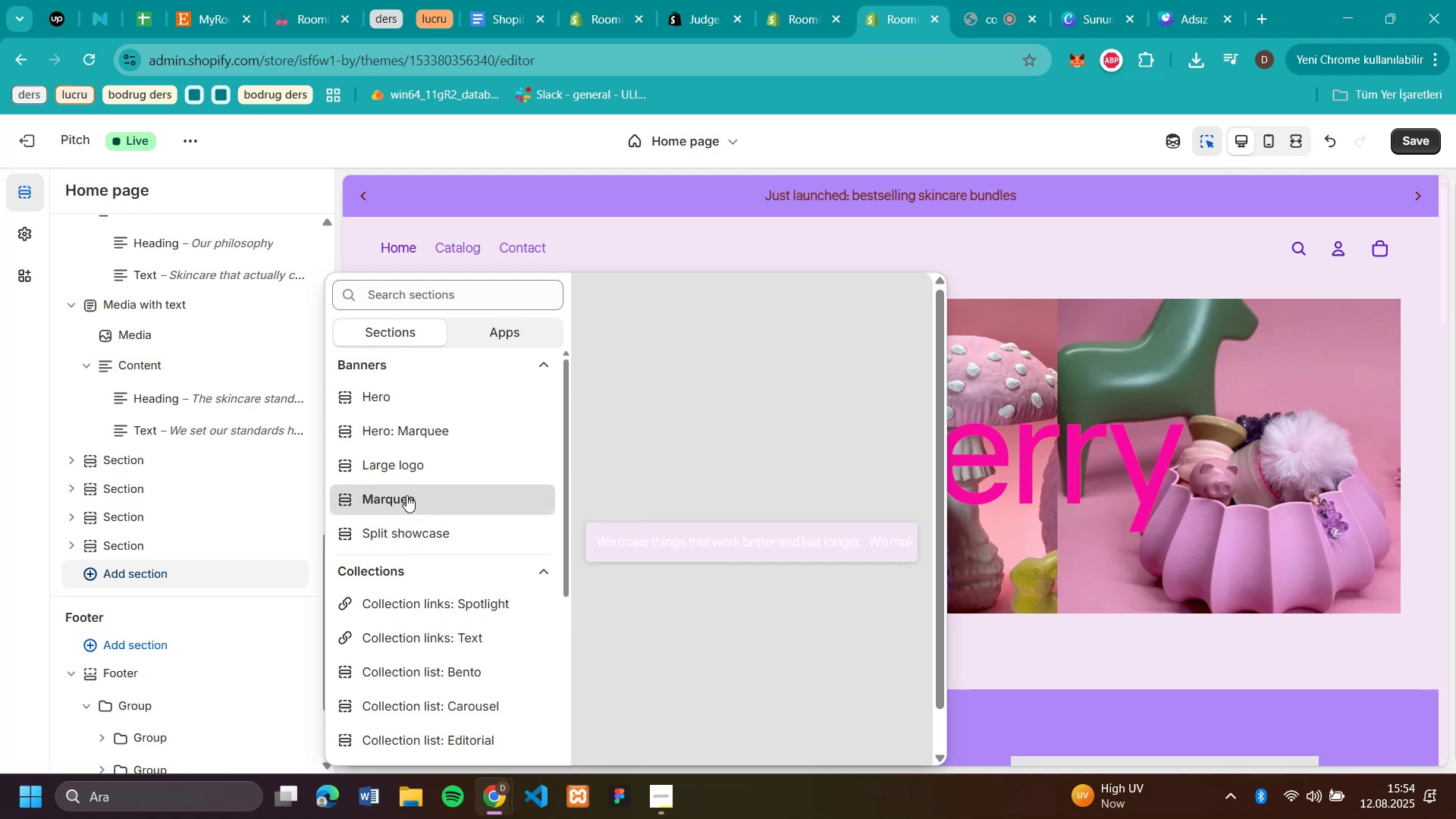 
wait(5.17)
 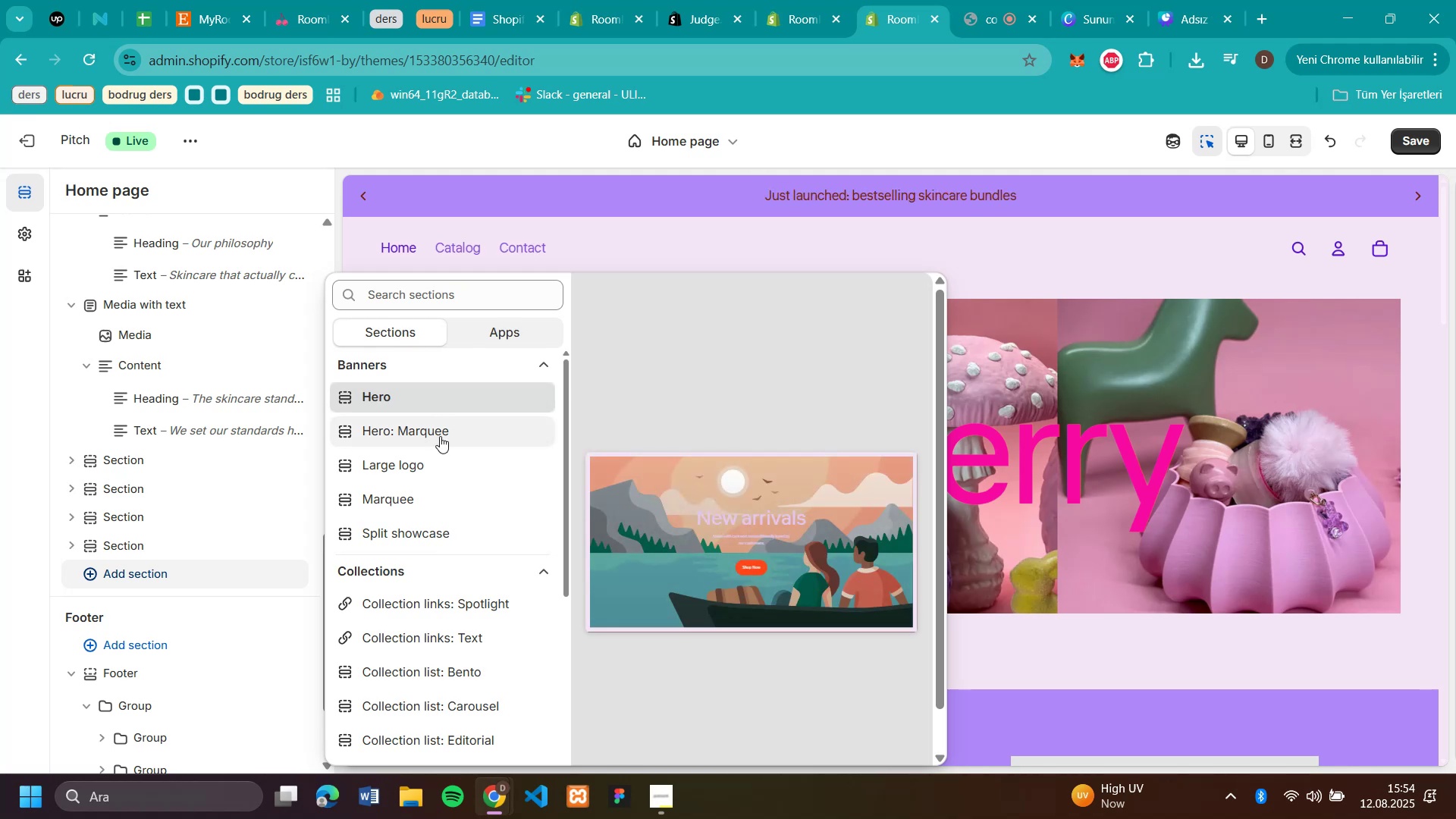 
left_click([406, 495])
 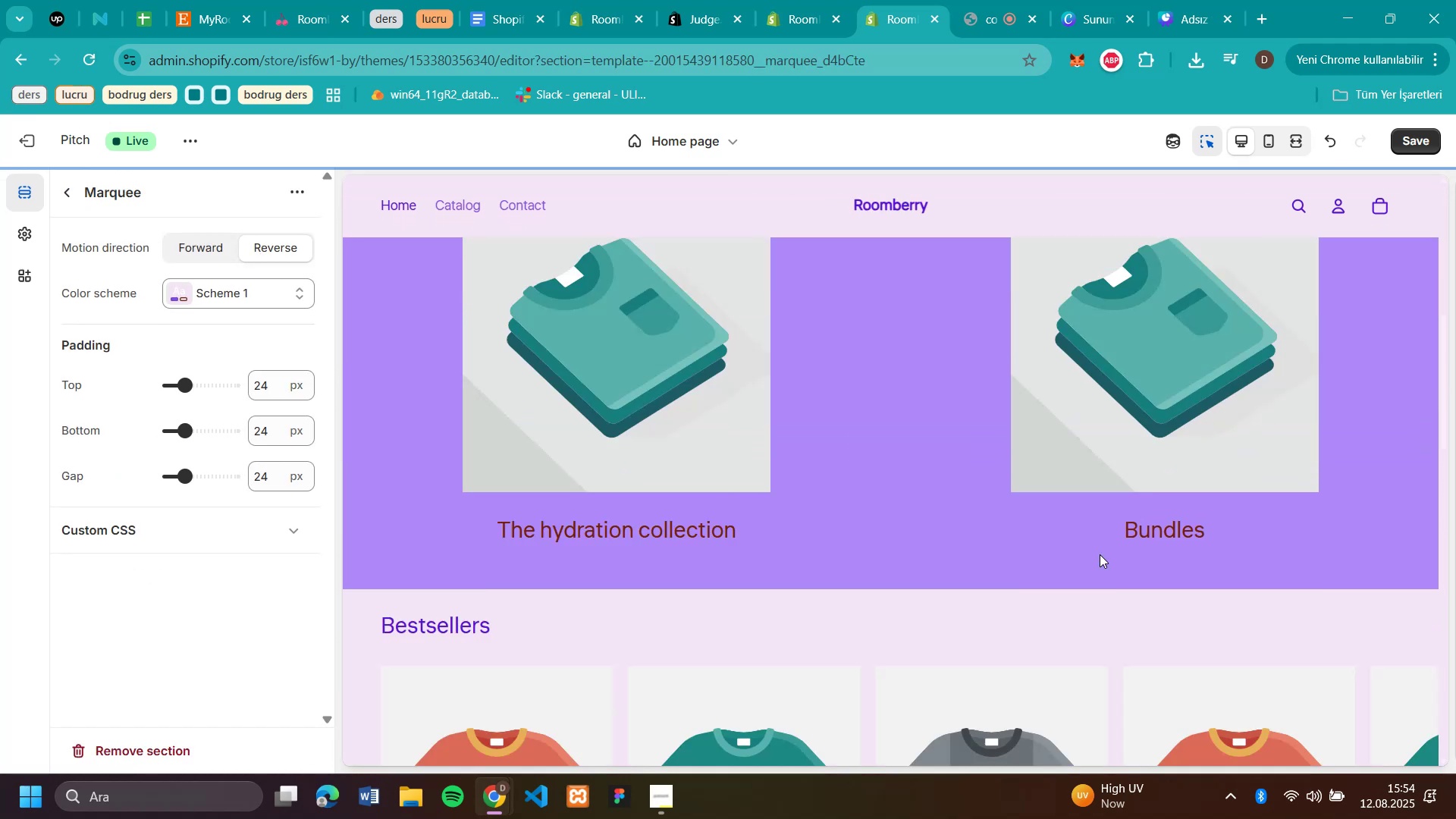 
scroll: coordinate [1100, 554], scroll_direction: up, amount: 24.0
 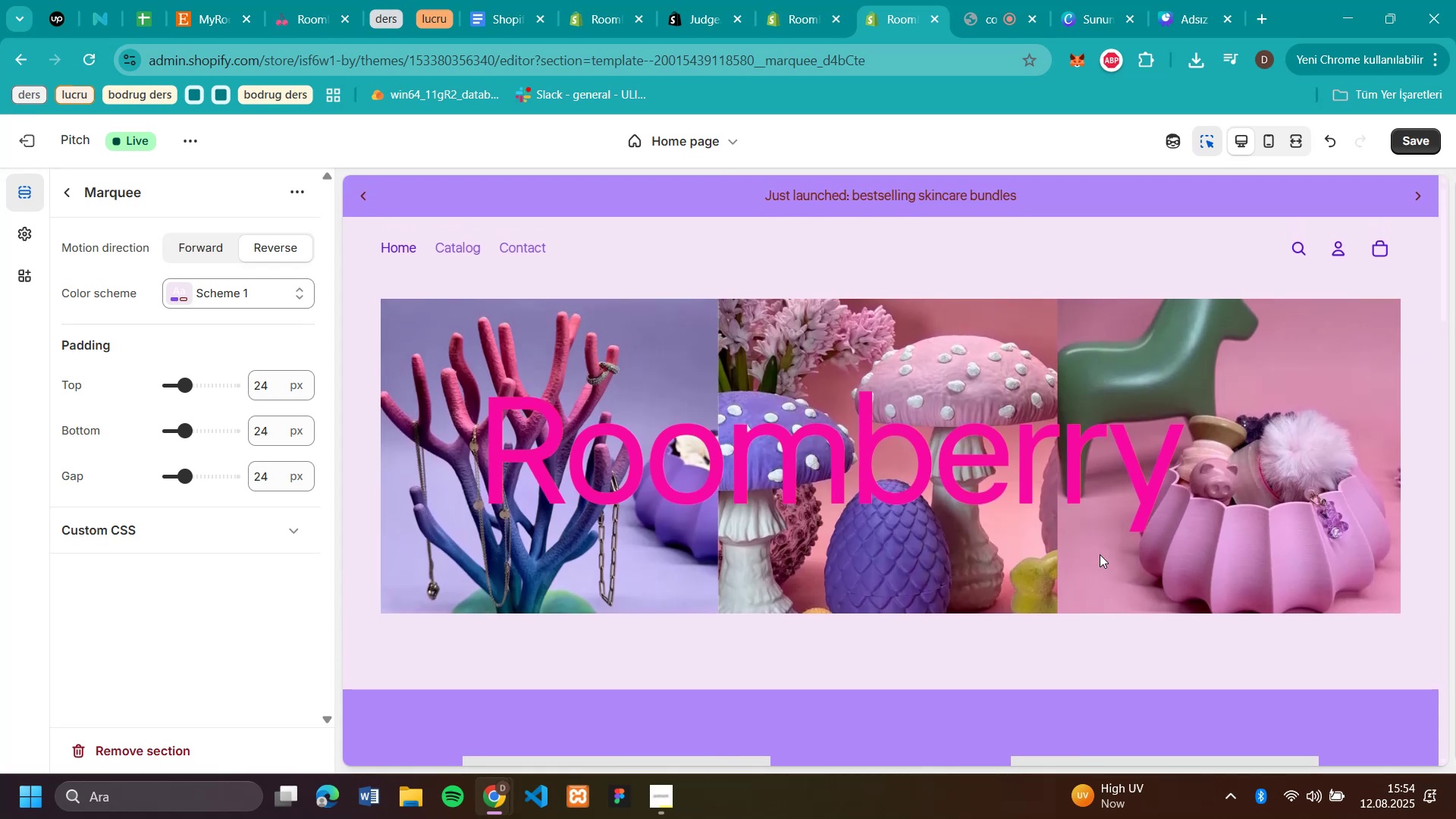 
scroll: coordinate [1100, 554], scroll_direction: down, amount: 7.0
 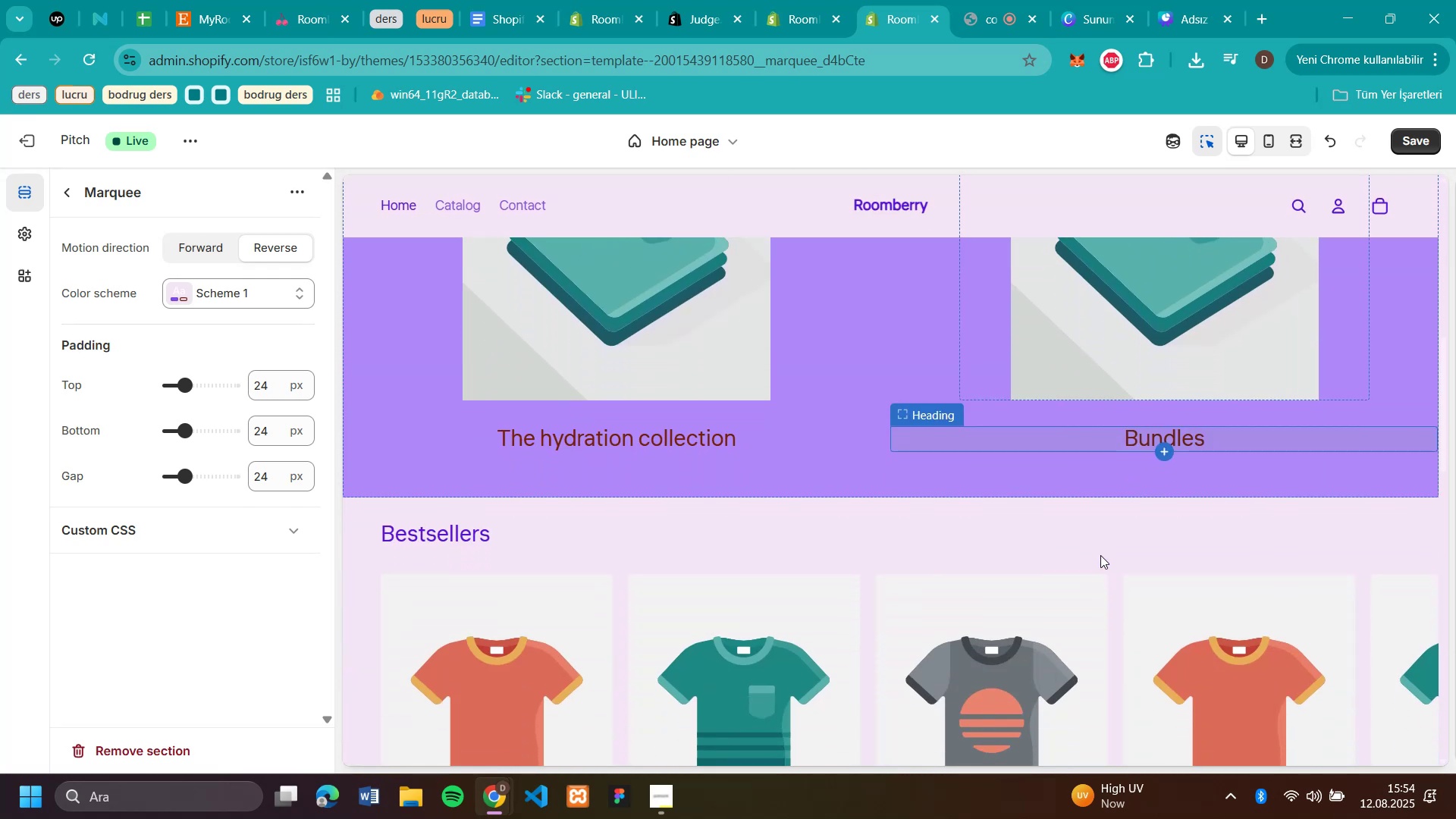 
scroll: coordinate [1100, 555], scroll_direction: up, amount: 6.0
 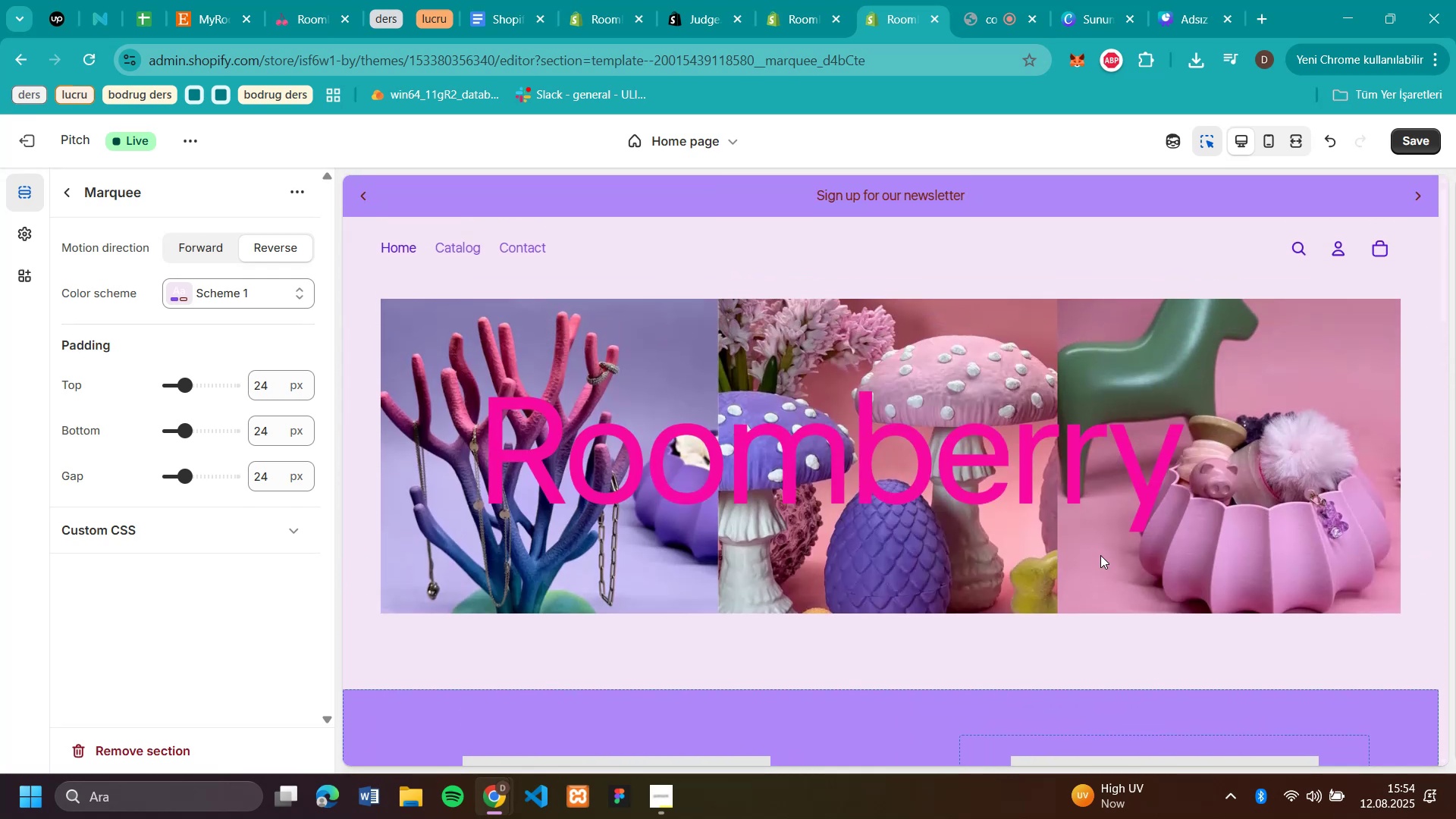 
scroll: coordinate [1100, 555], scroll_direction: down, amount: 8.0
 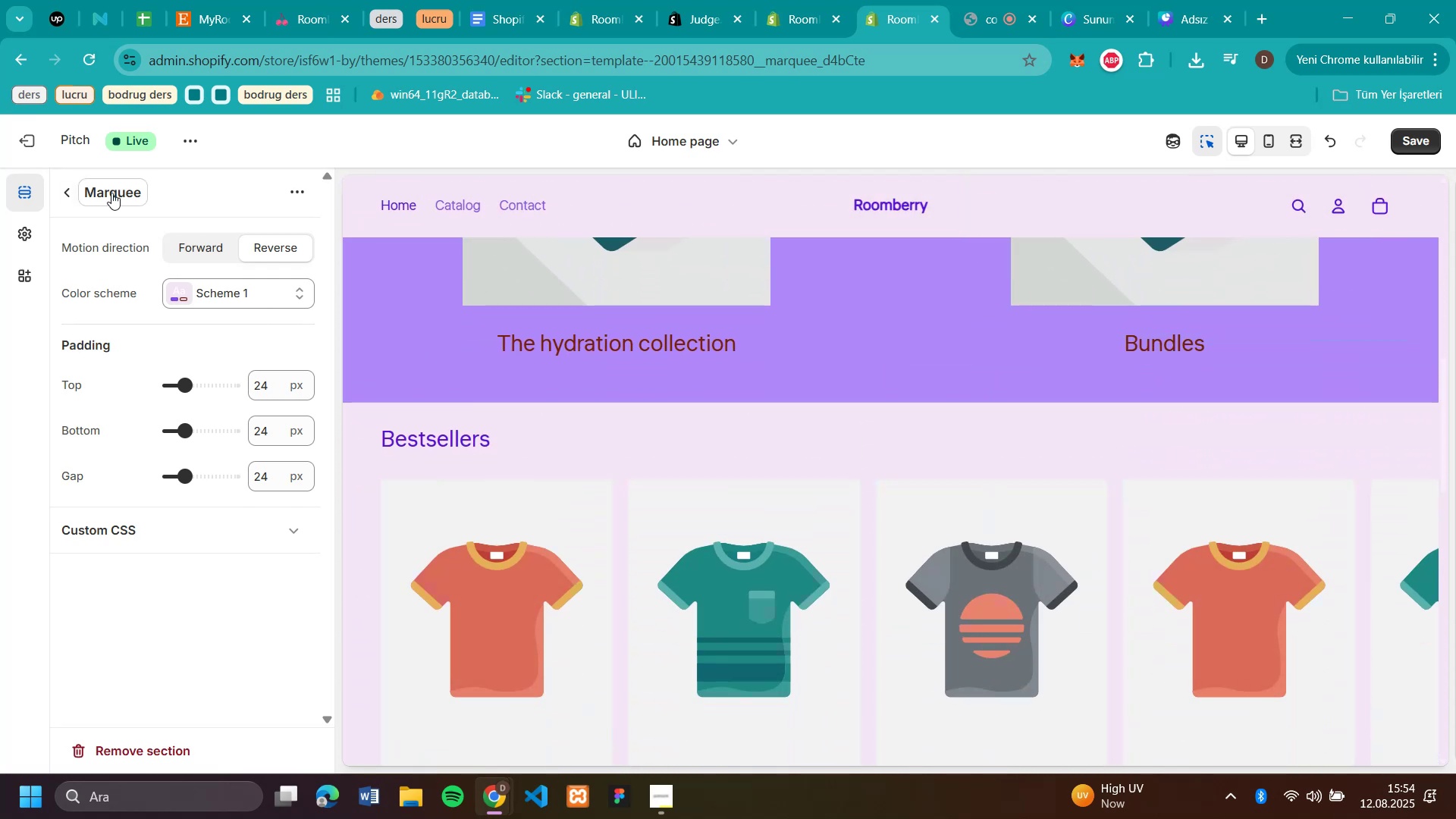 
left_click([67, 186])
 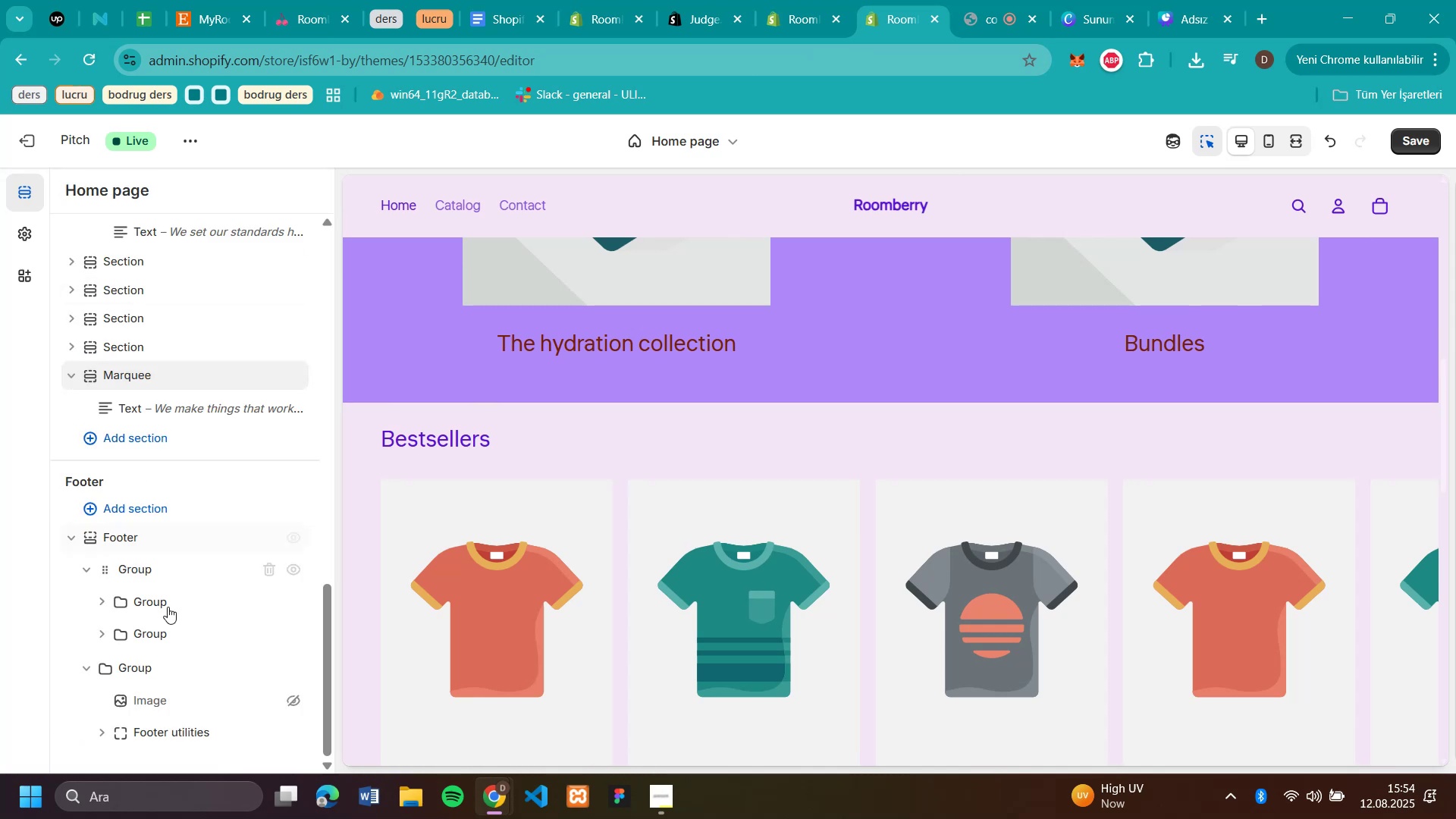 
scroll: coordinate [202, 554], scroll_direction: down, amount: 12.0
 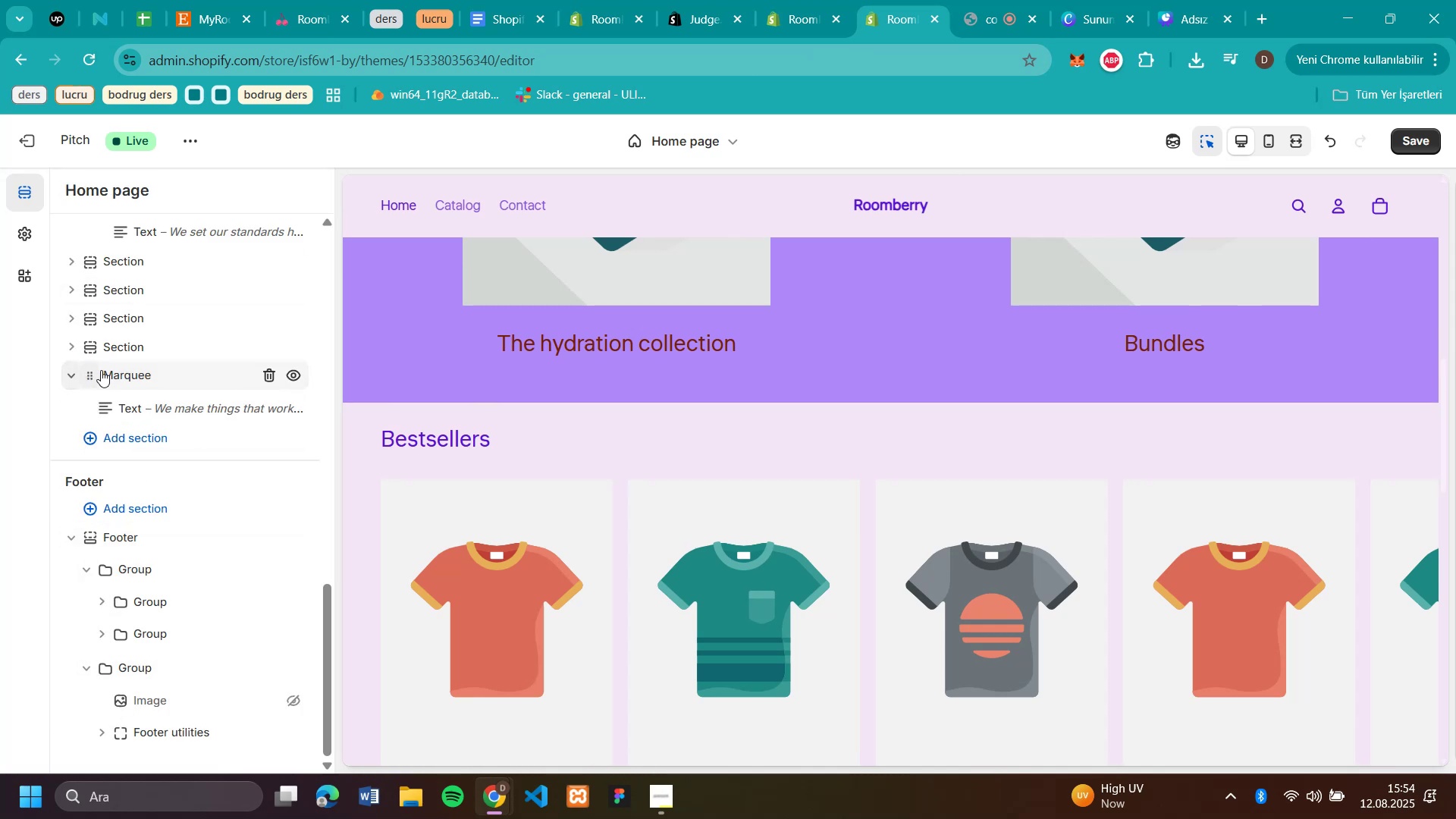 
left_click_drag(start_coordinate=[92, 375], to_coordinate=[98, 598])
 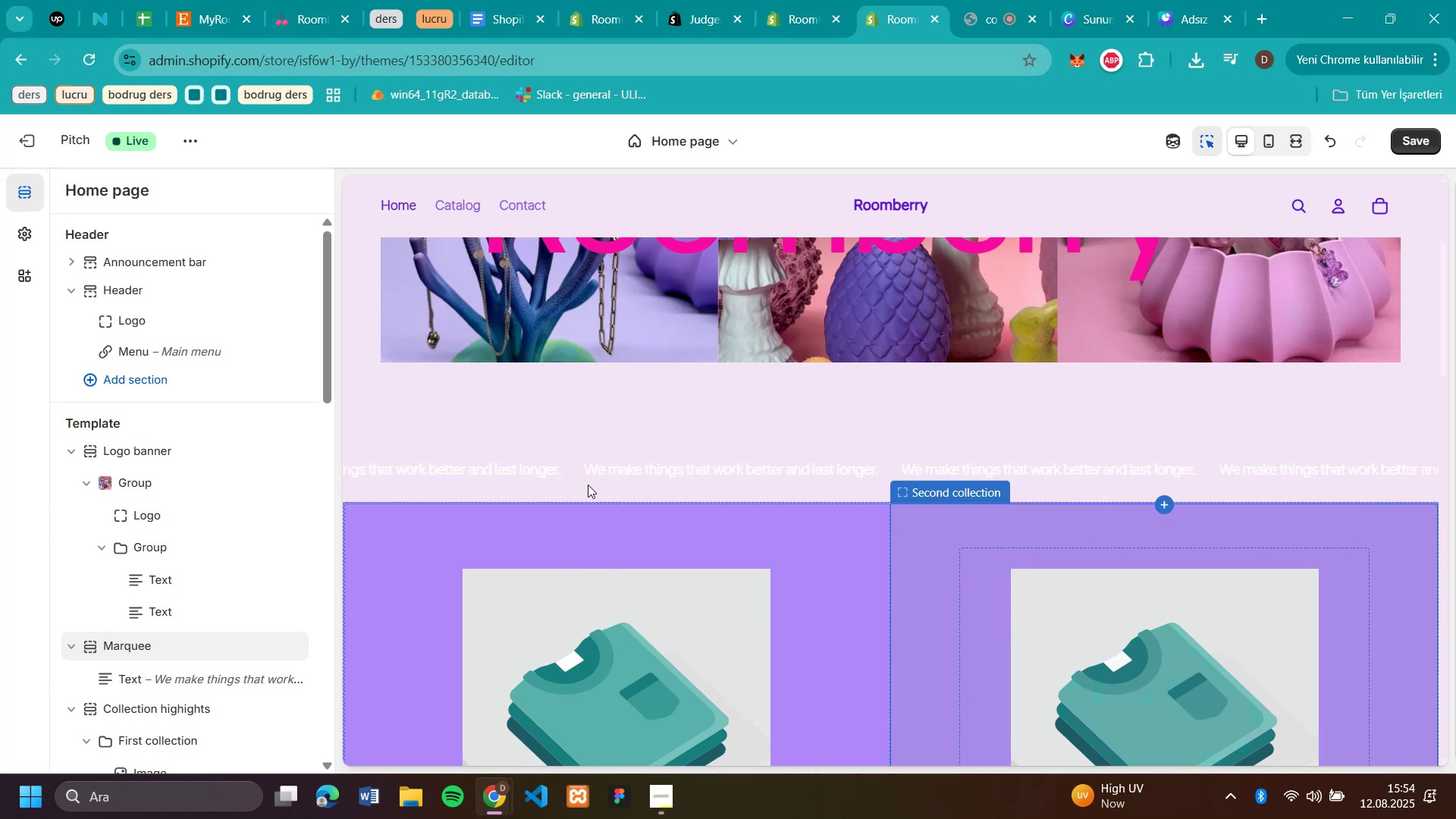 
left_click([142, 640])
 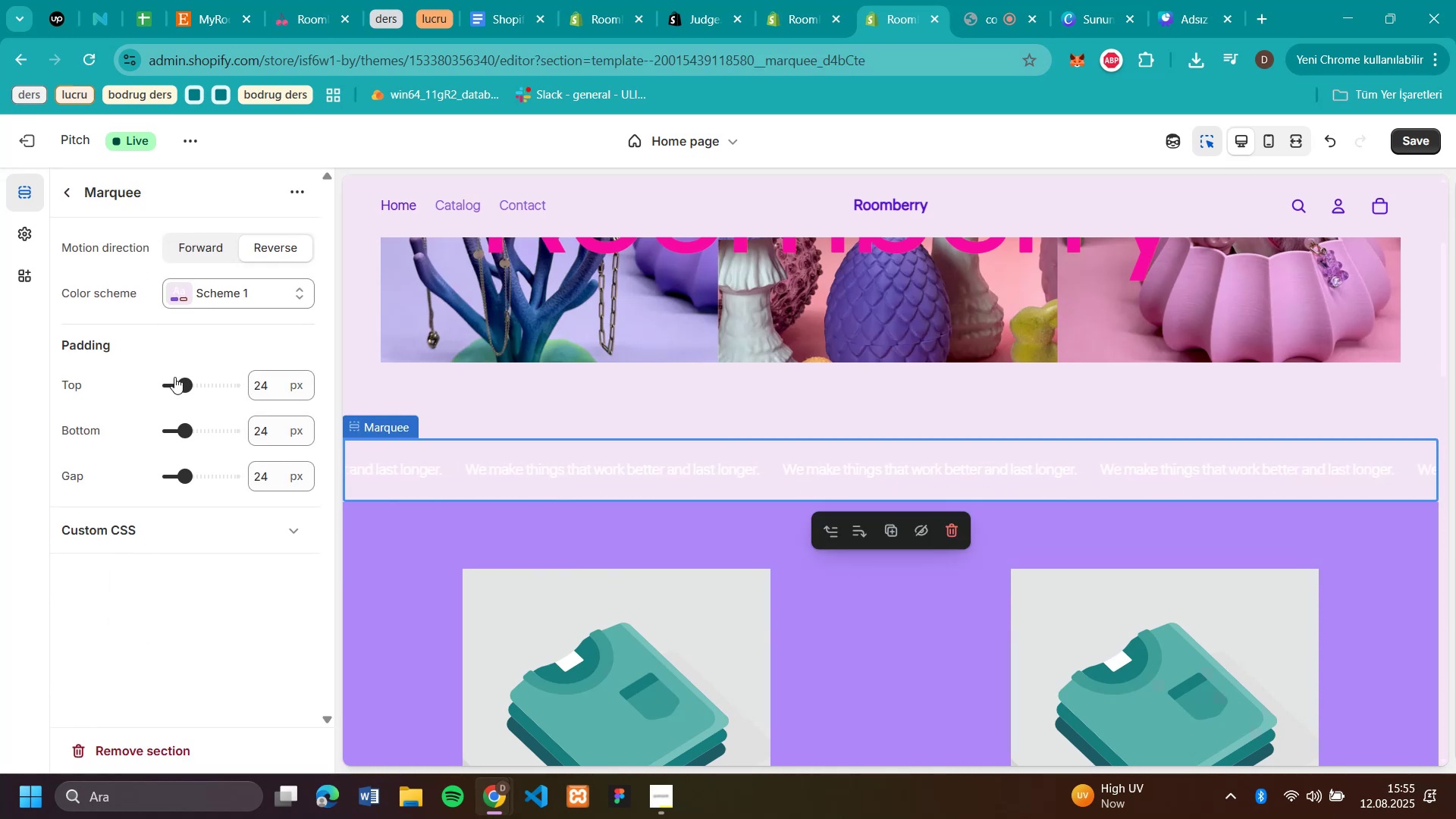 
left_click_drag(start_coordinate=[182, 382], to_coordinate=[71, 382])
 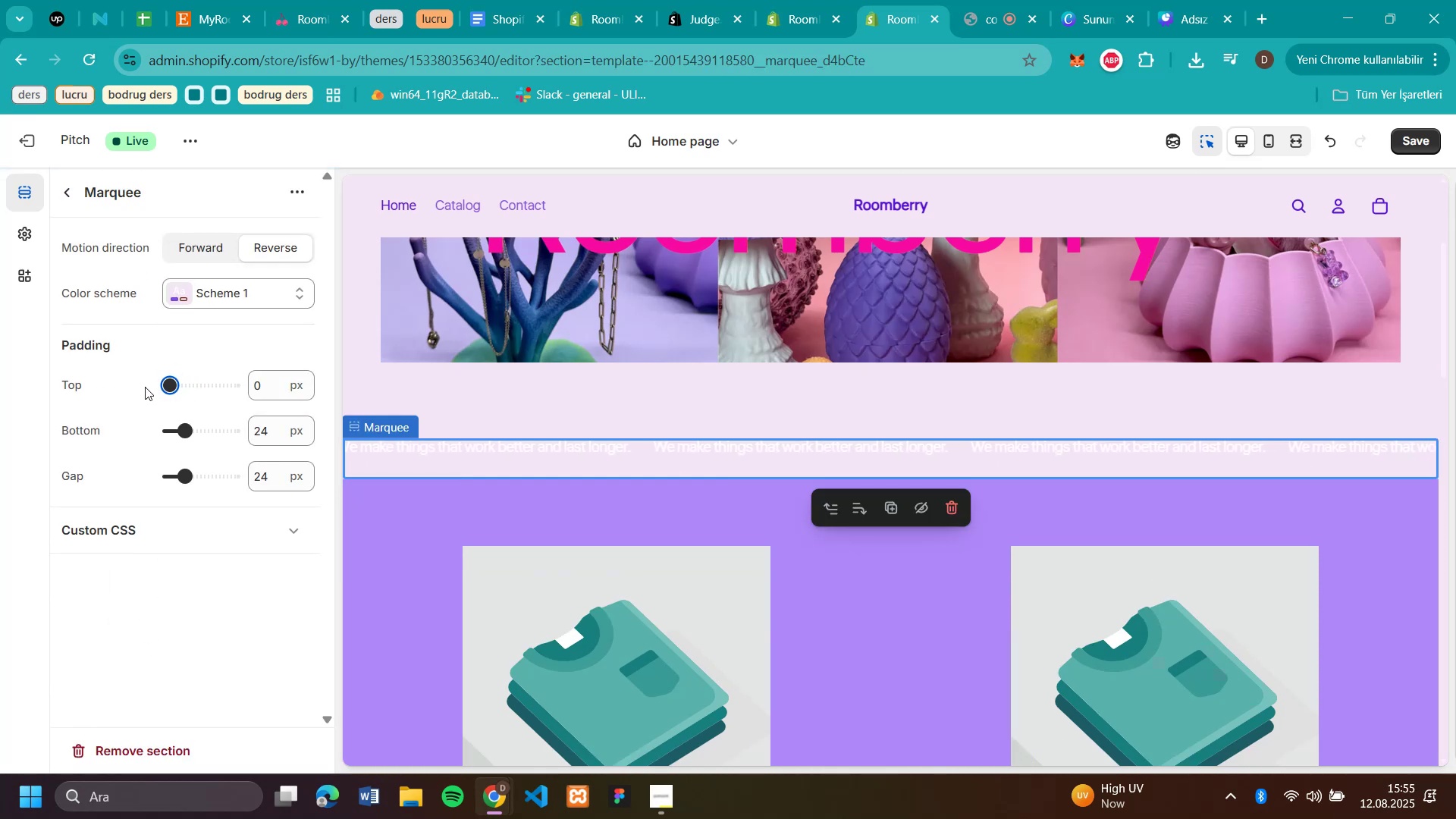 
left_click_drag(start_coordinate=[175, 386], to_coordinate=[189, 386])
 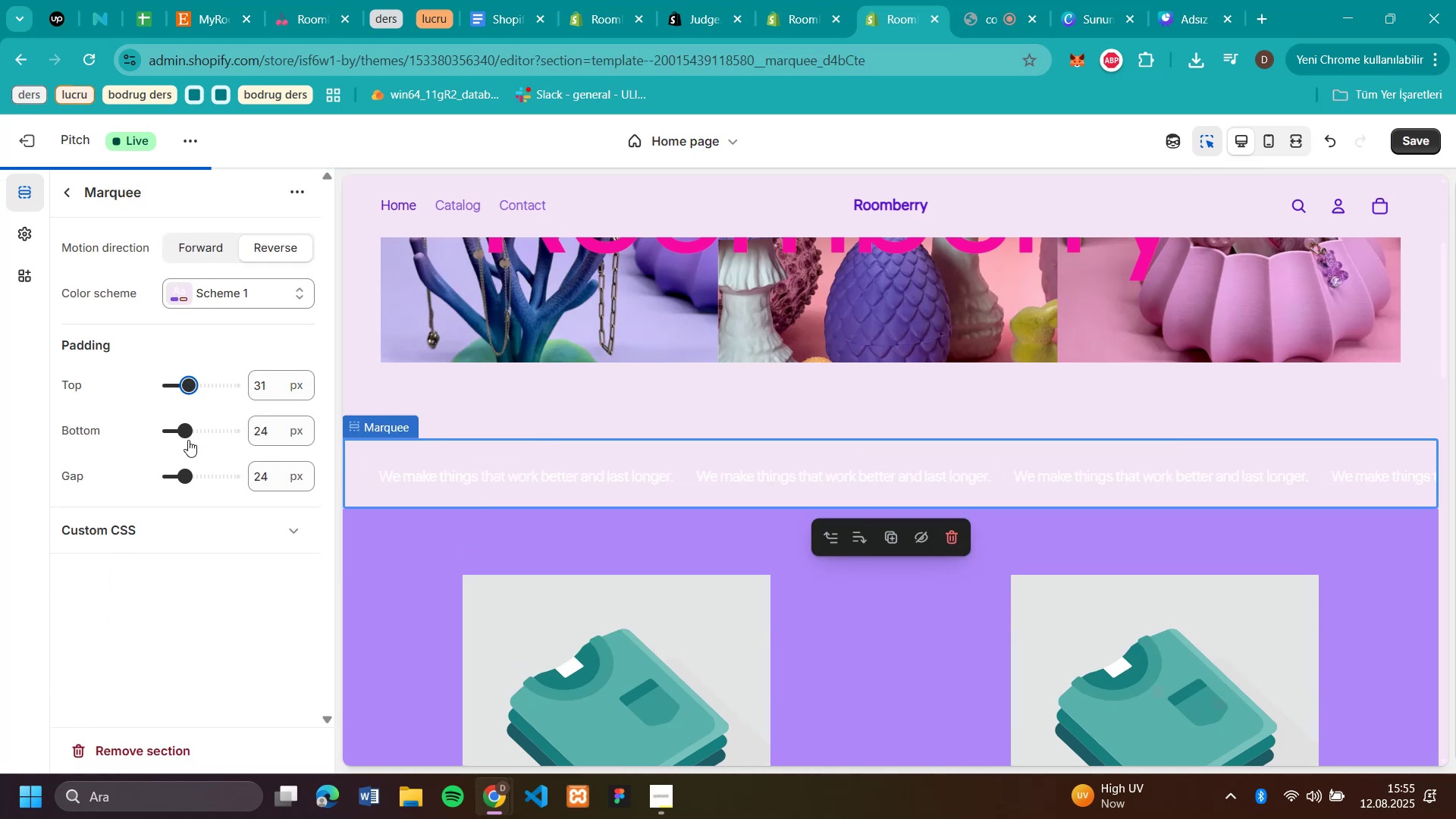 
left_click_drag(start_coordinate=[189, 437], to_coordinate=[130, 443])
 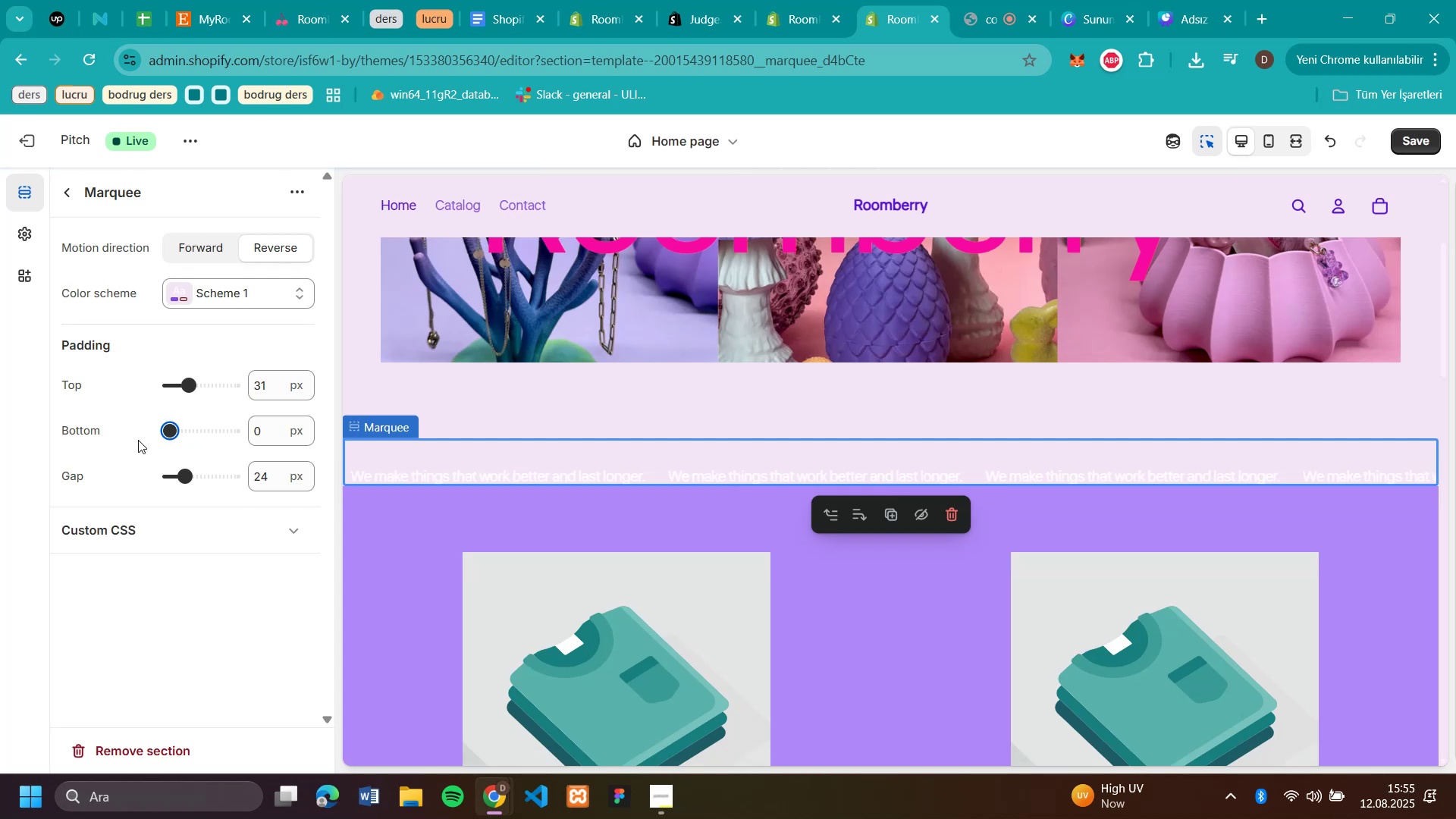 
left_click_drag(start_coordinate=[169, 436], to_coordinate=[186, 438])
 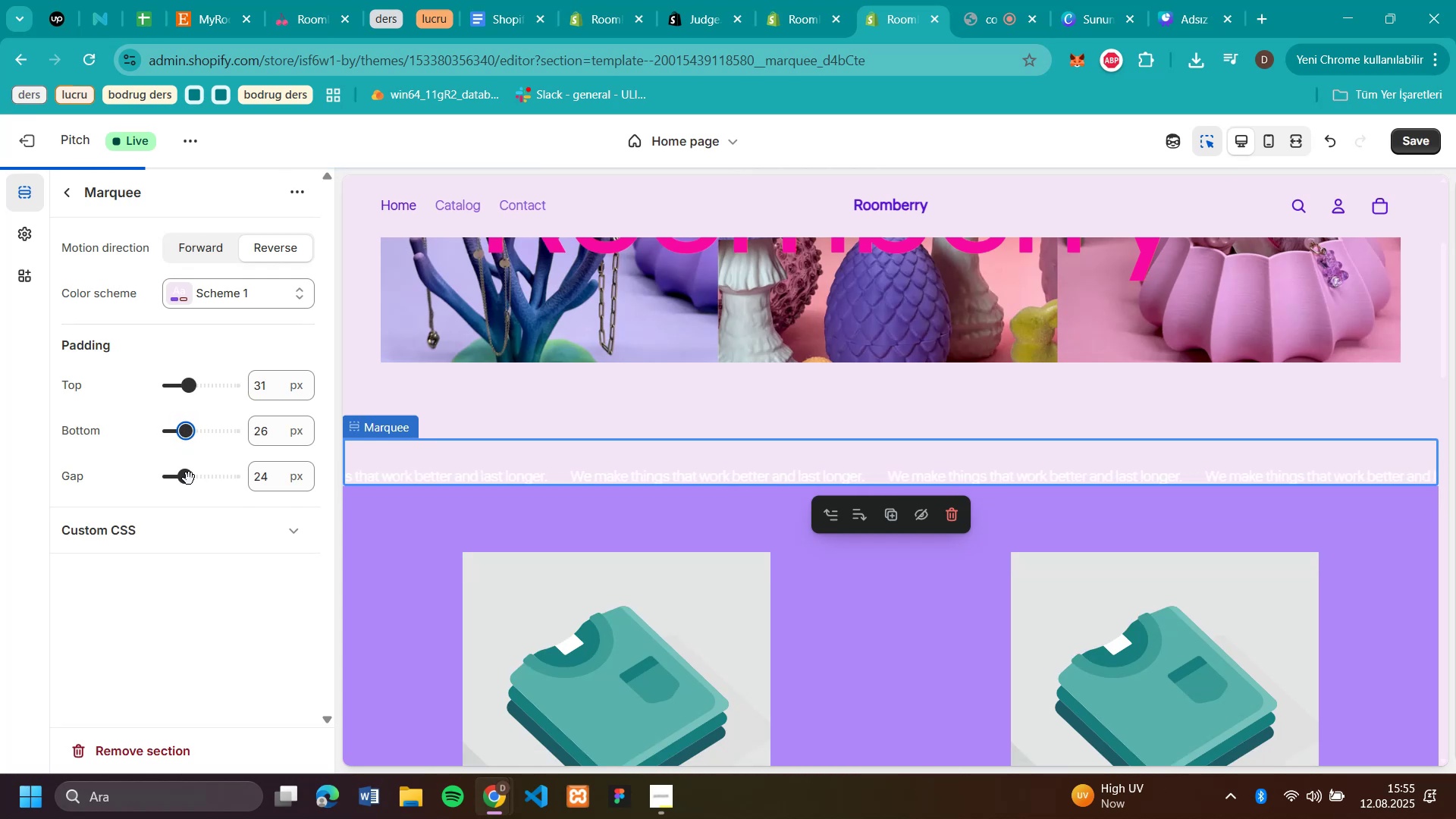 
left_click_drag(start_coordinate=[189, 479], to_coordinate=[114, 484])
 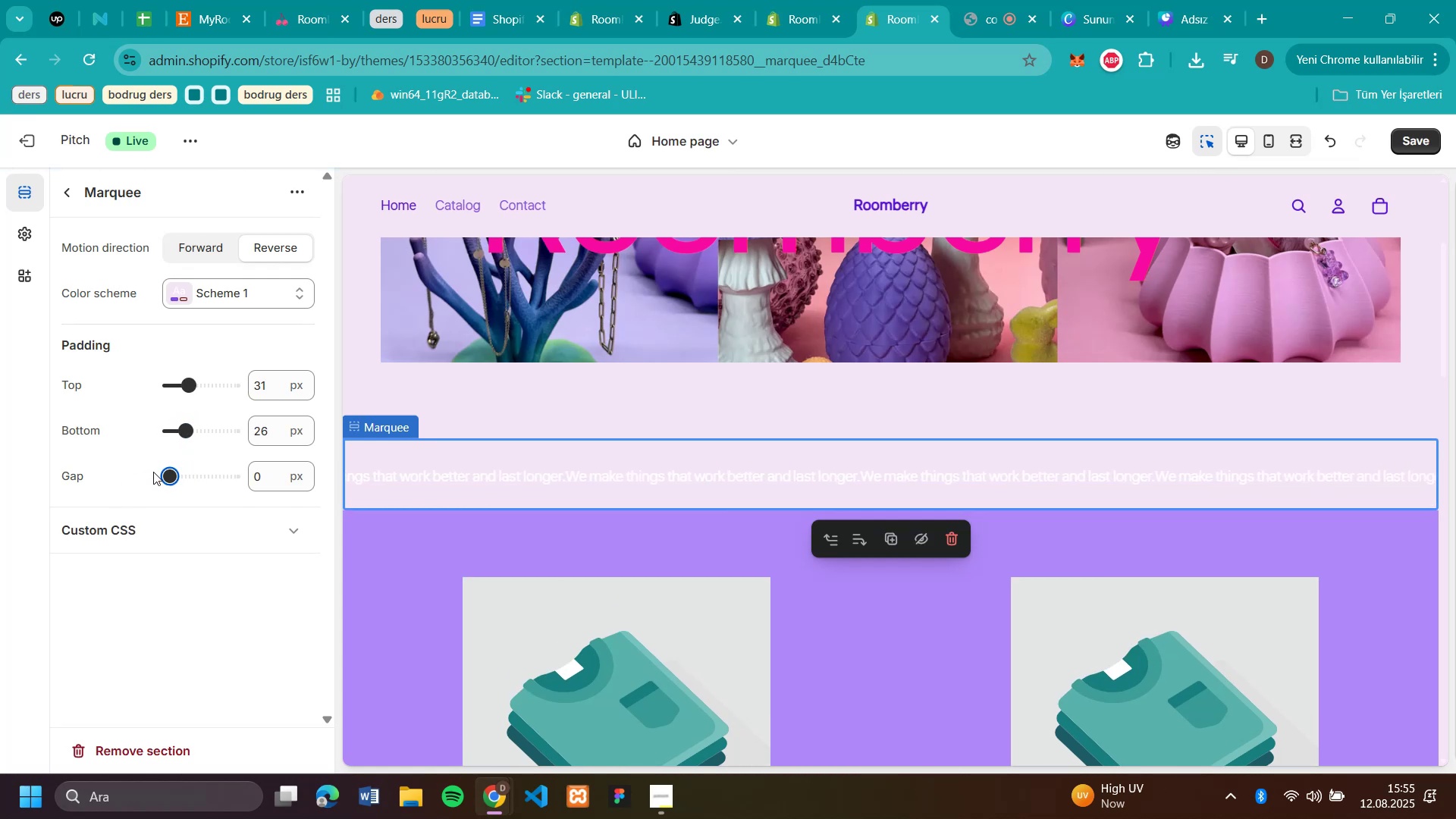 
left_click_drag(start_coordinate=[165, 475], to_coordinate=[180, 476])
 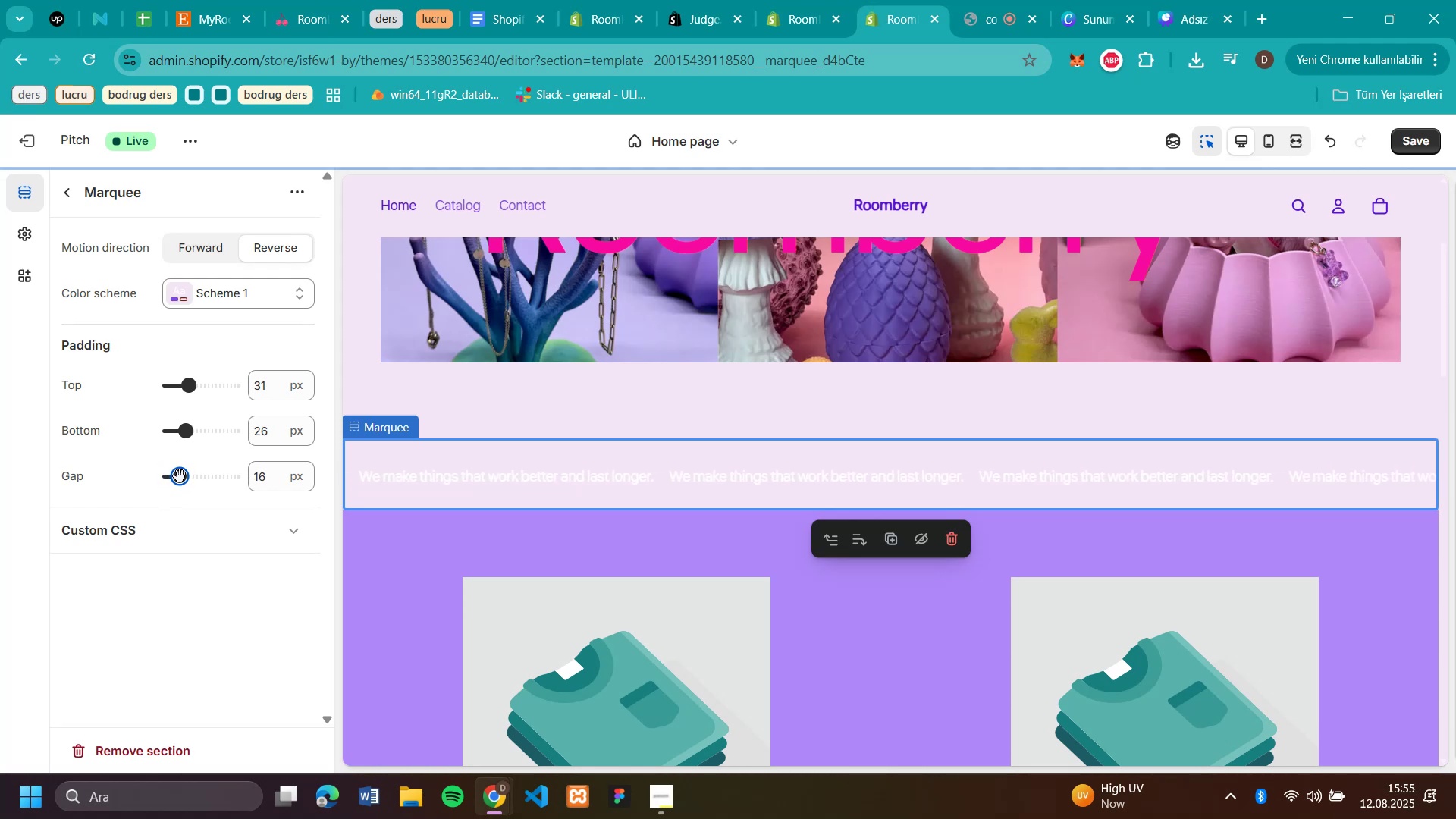 
left_click_drag(start_coordinate=[180, 476], to_coordinate=[190, 479])
 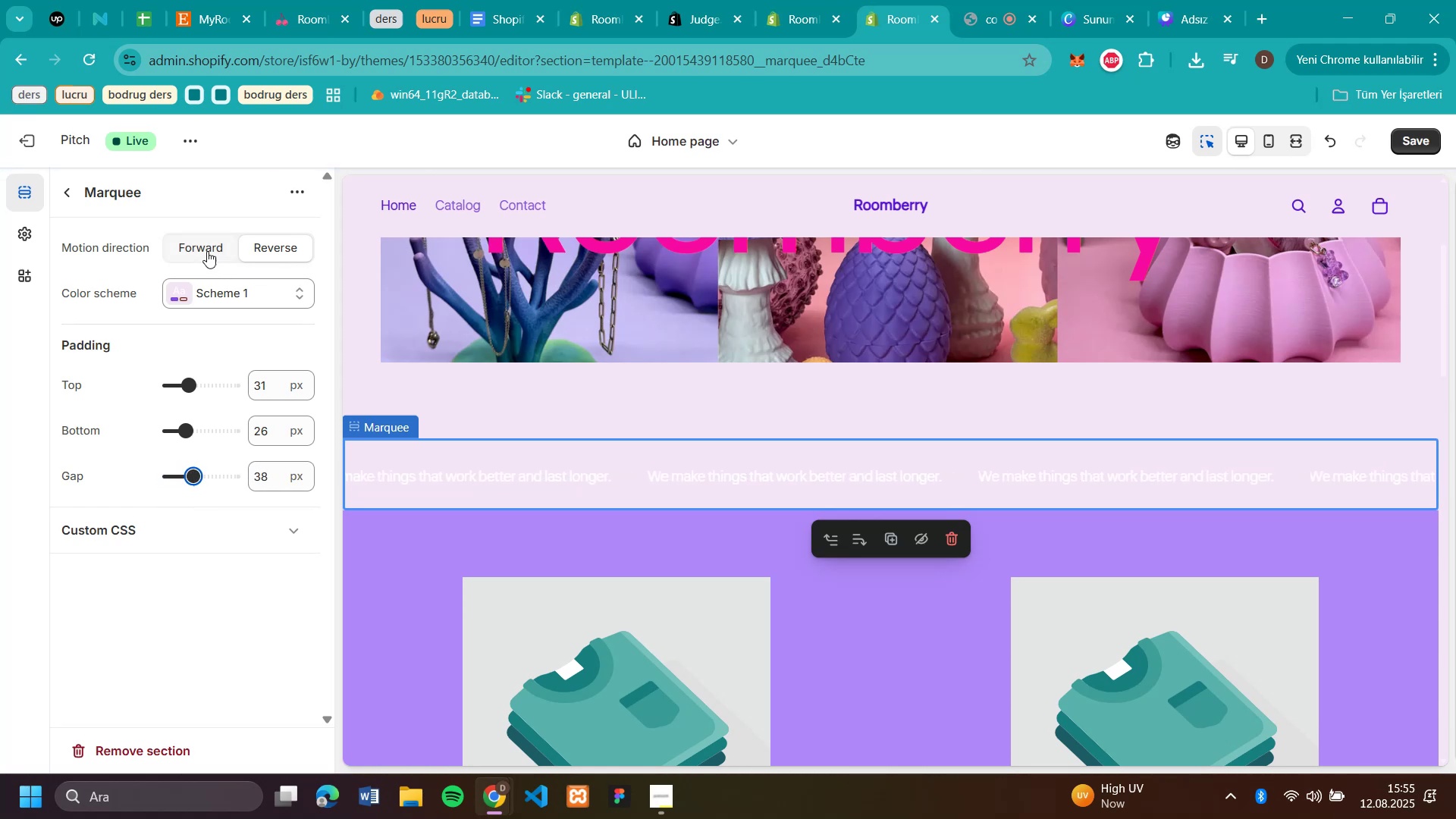 
wait(5.42)
 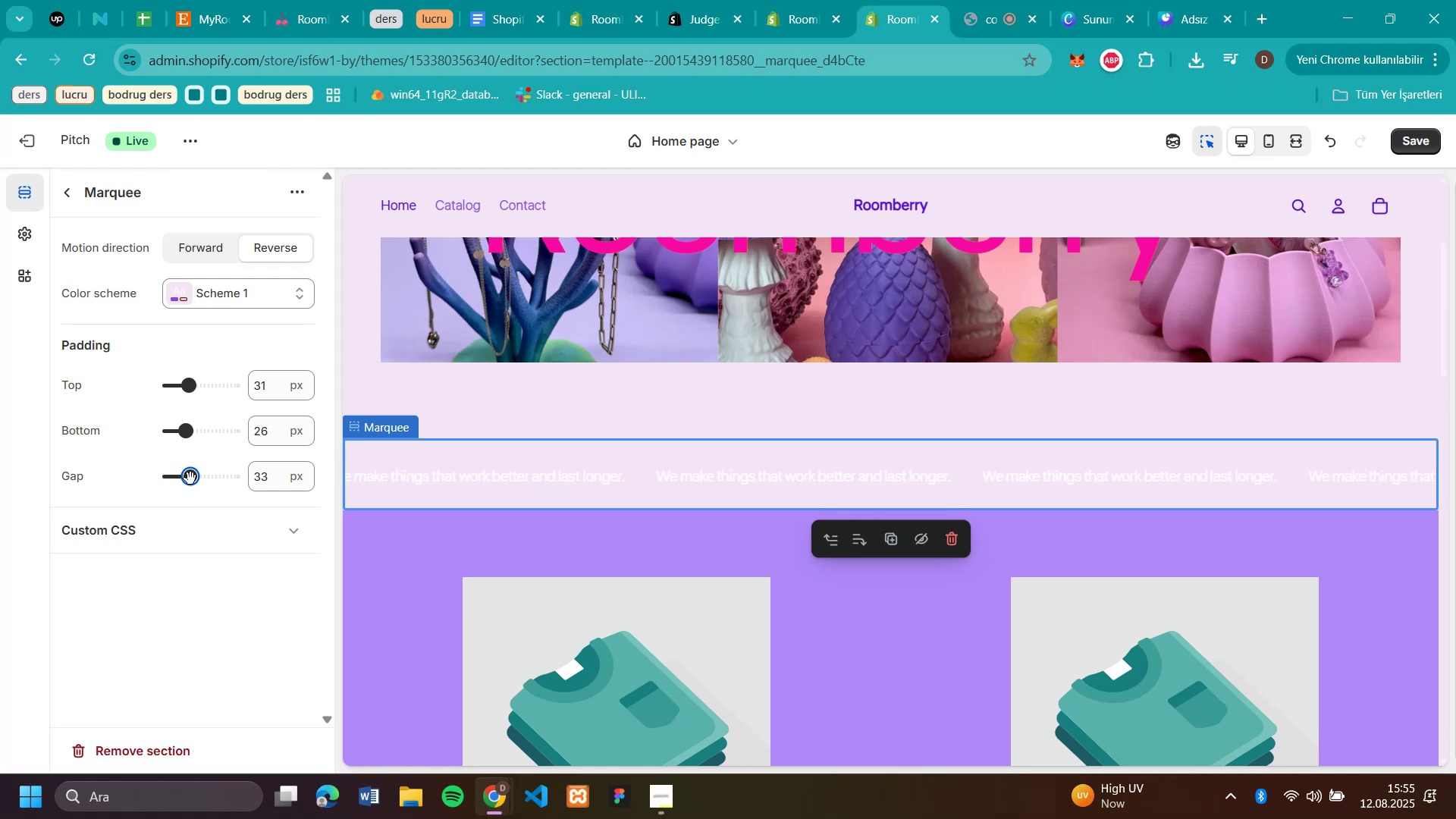 
left_click([207, 248])
 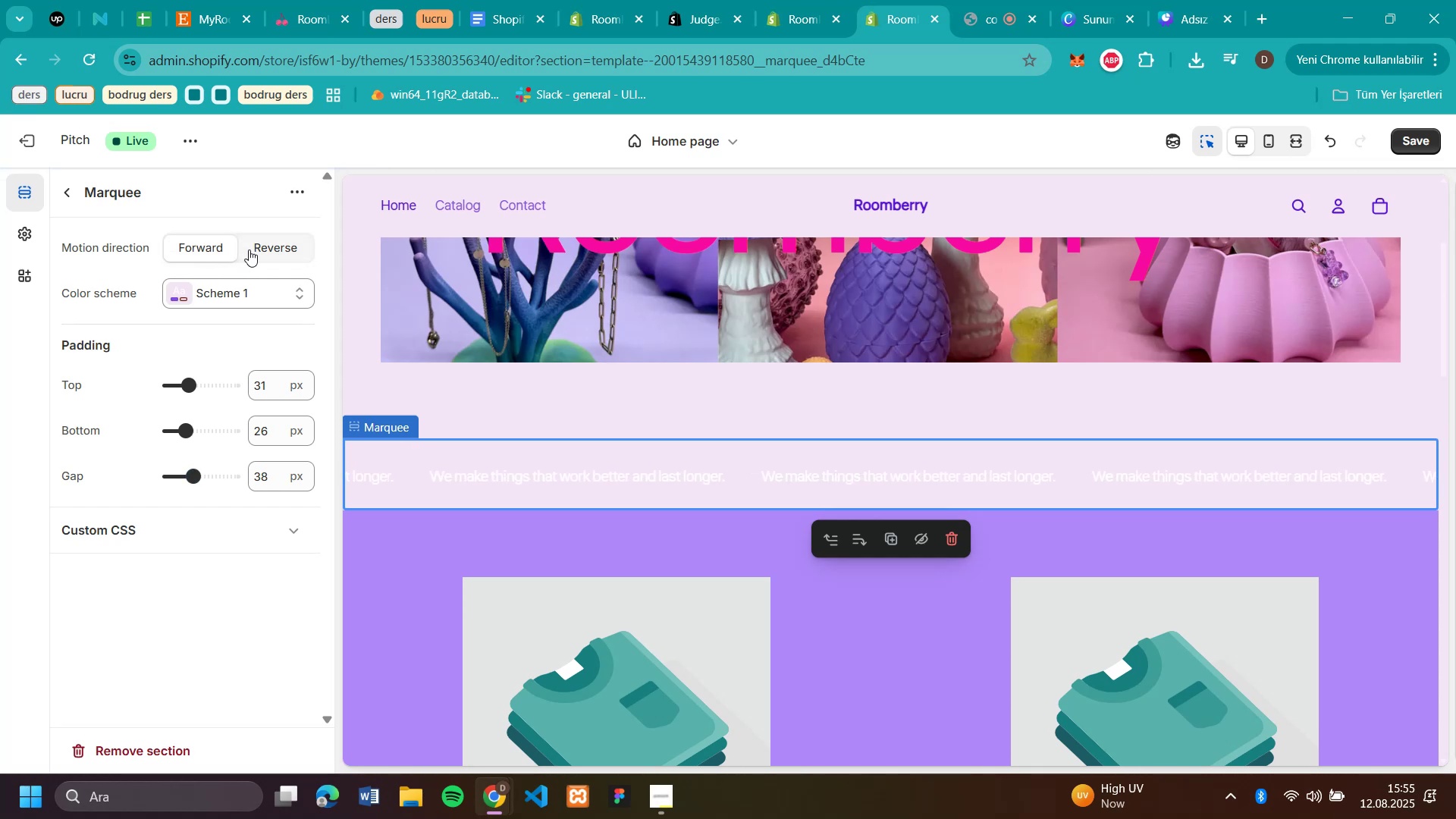 
left_click([268, 249])
 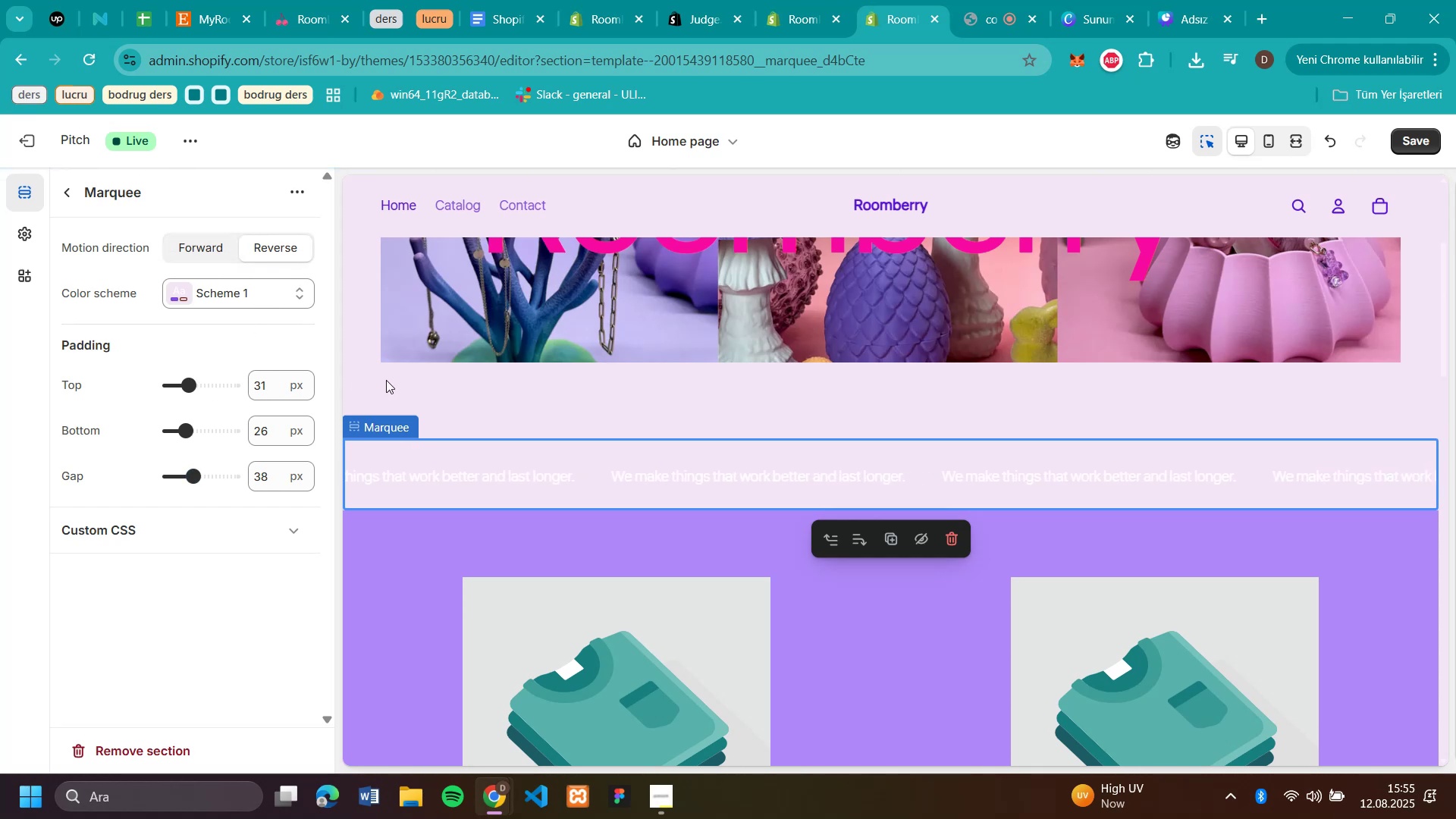 
left_click([506, 398])
 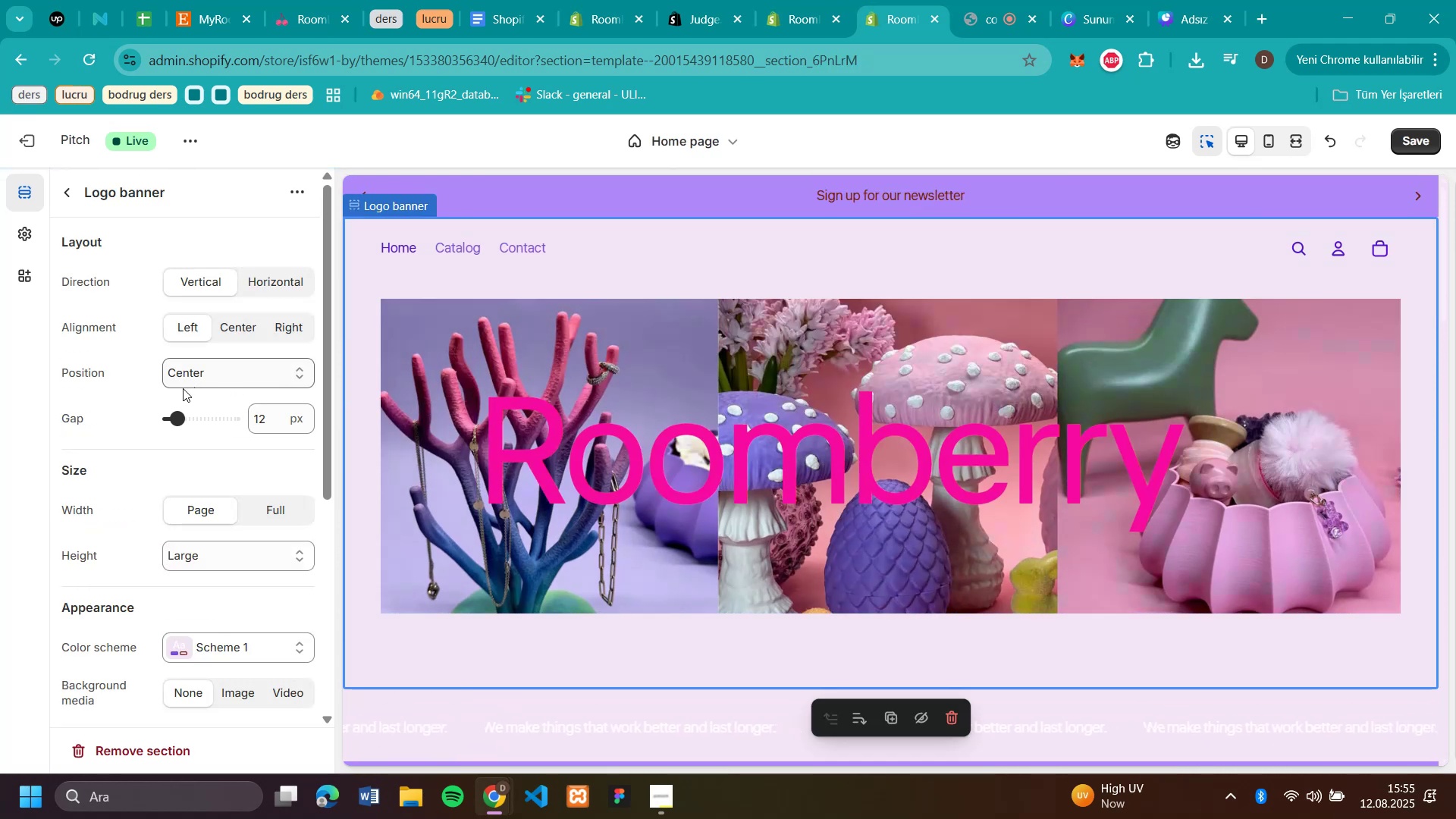 
scroll: coordinate [184, 388], scroll_direction: down, amount: 5.0
 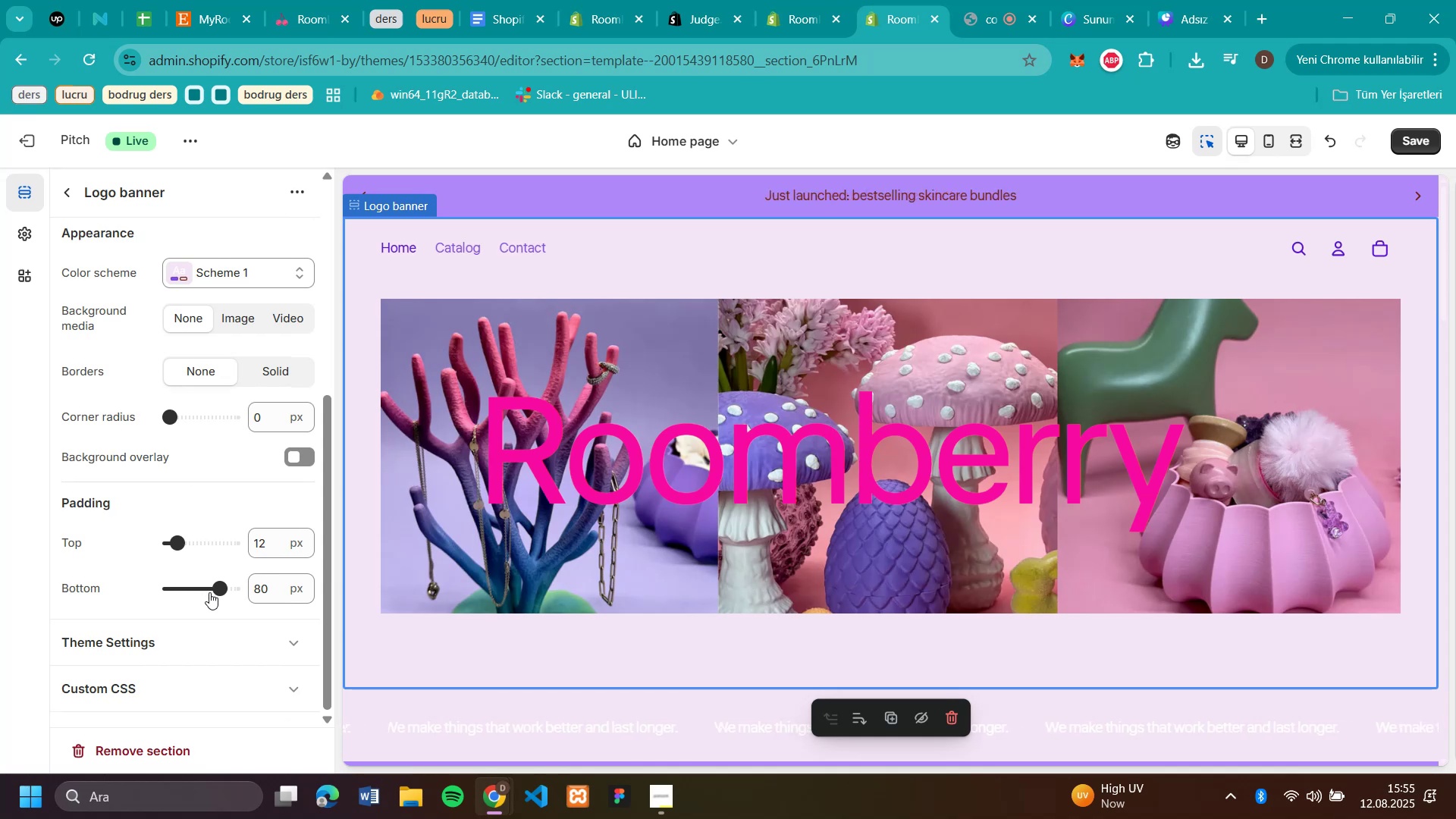 
left_click_drag(start_coordinate=[215, 592], to_coordinate=[189, 597])
 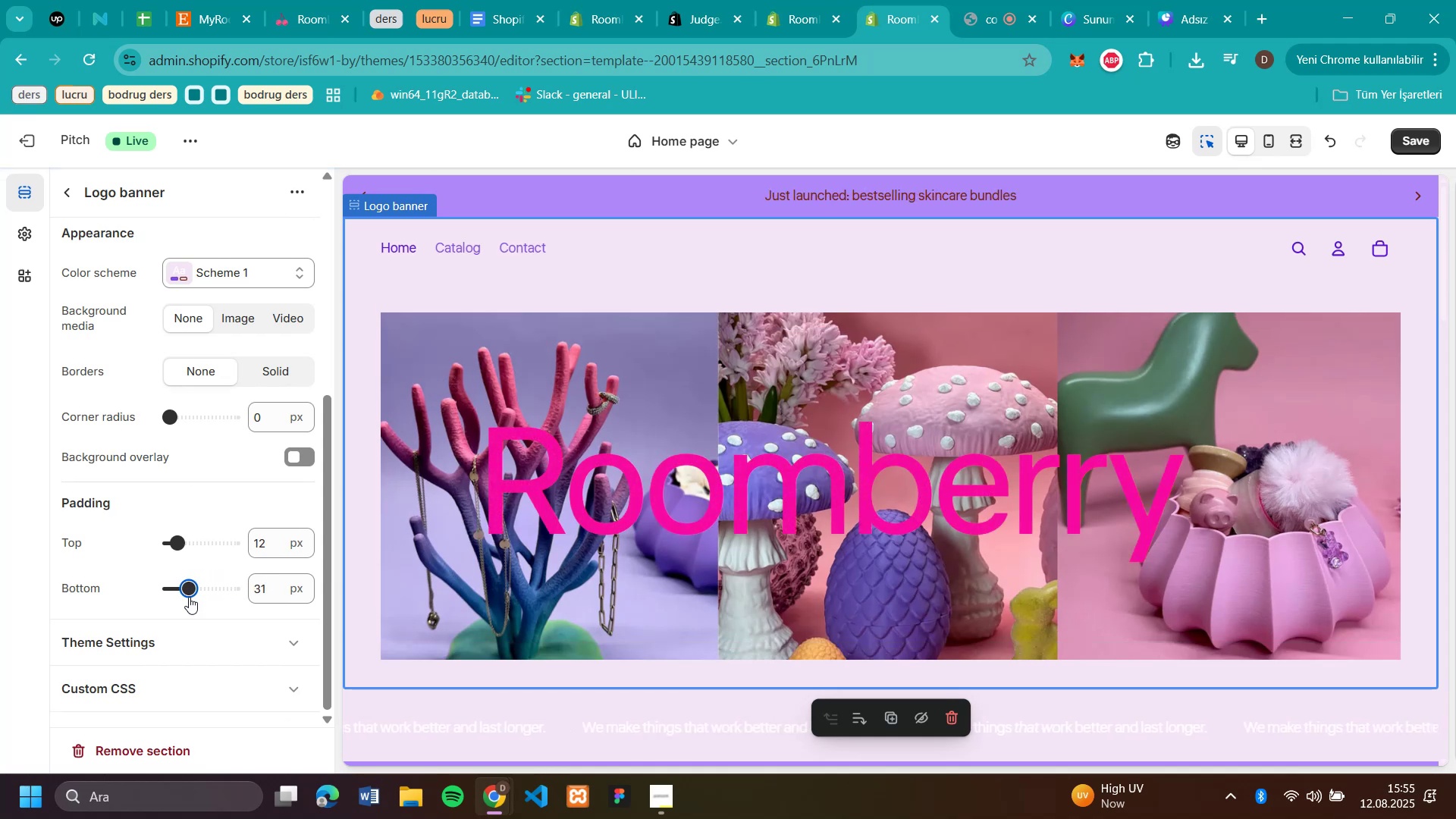 
scroll: coordinate [831, 421], scroll_direction: down, amount: 2.0
 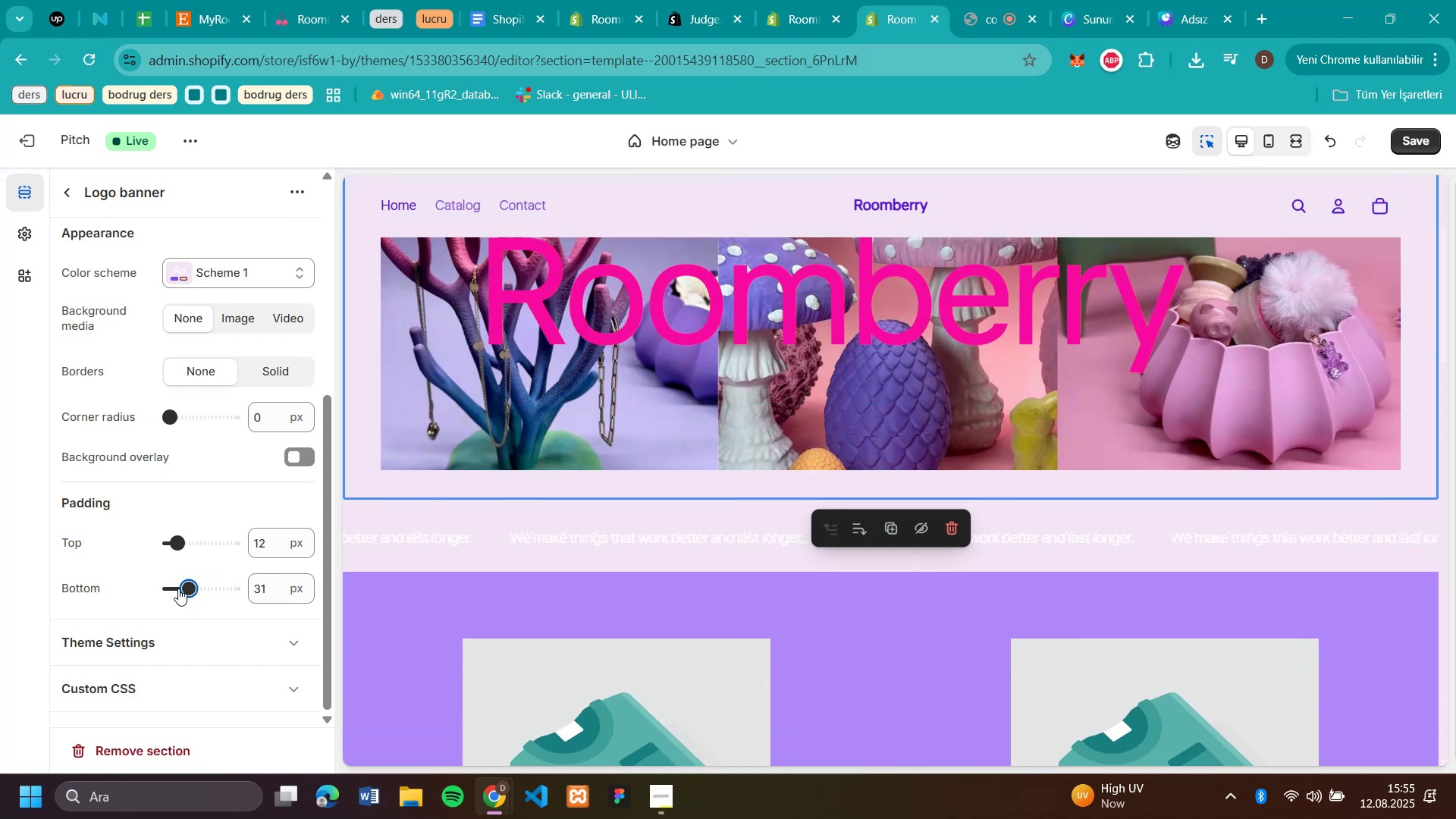 
left_click_drag(start_coordinate=[185, 588], to_coordinate=[47, 595])
 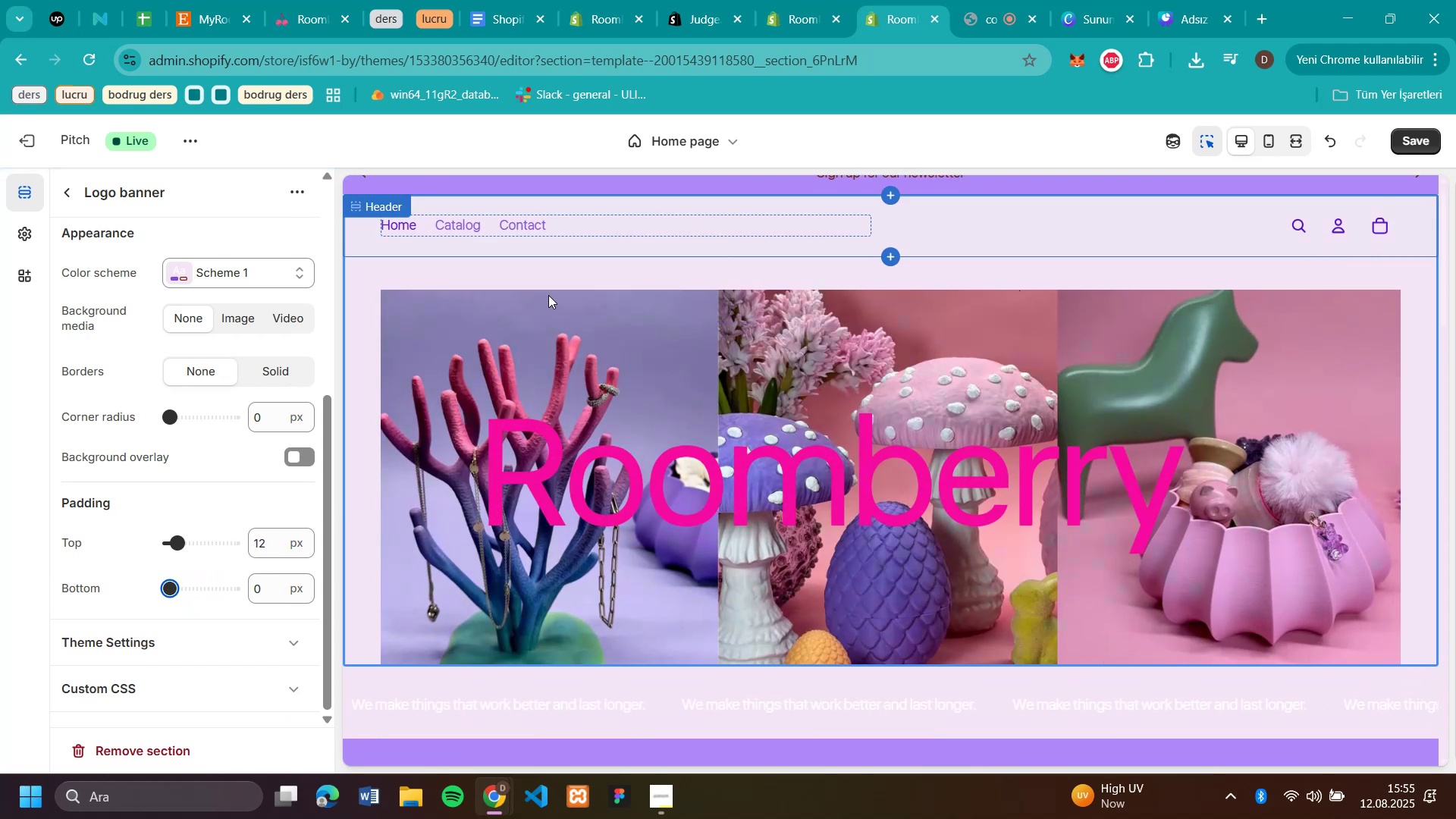 
scroll: coordinate [1079, 336], scroll_direction: up, amount: 9.0
 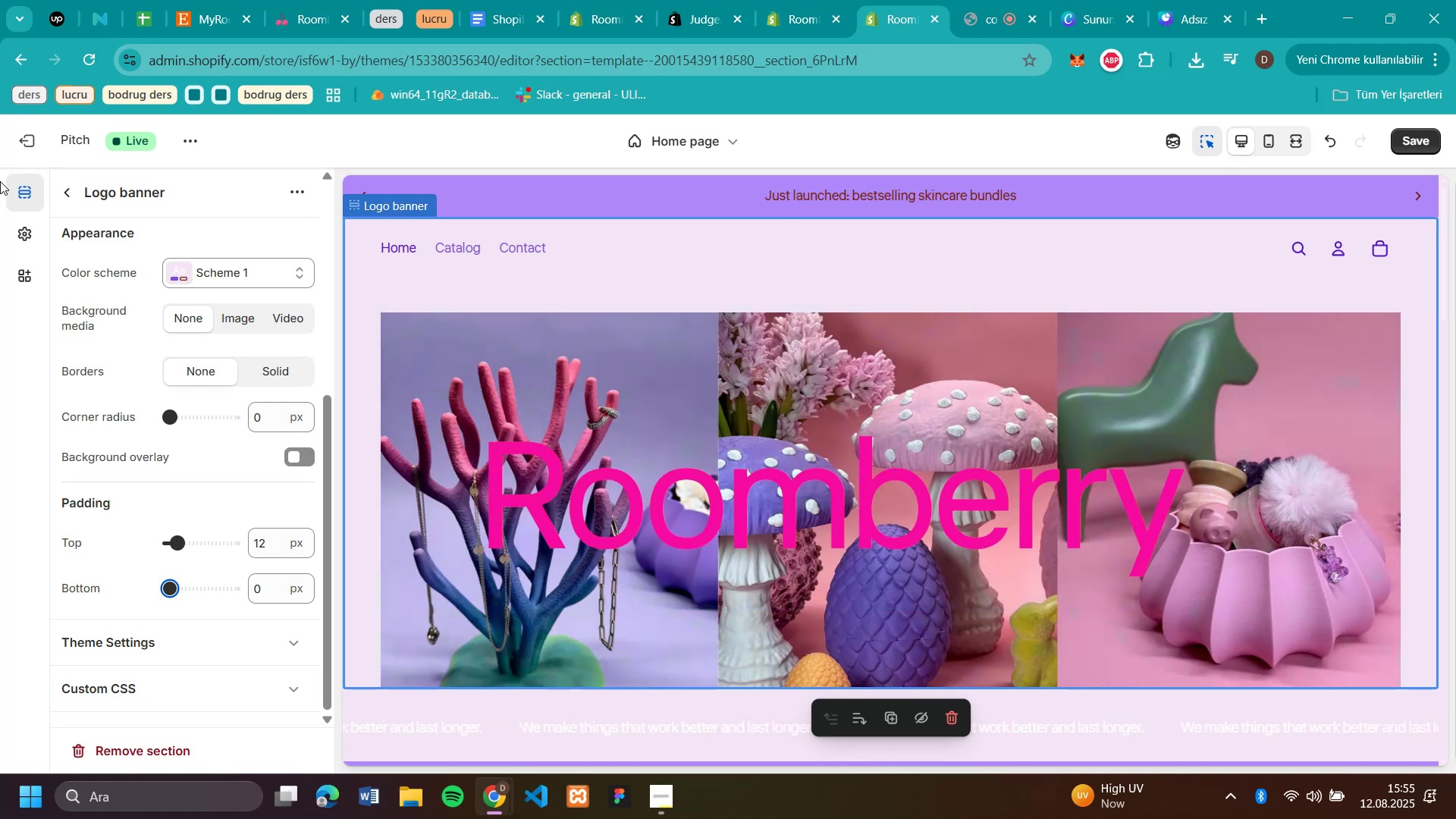 
mouse_move([513, 709])
 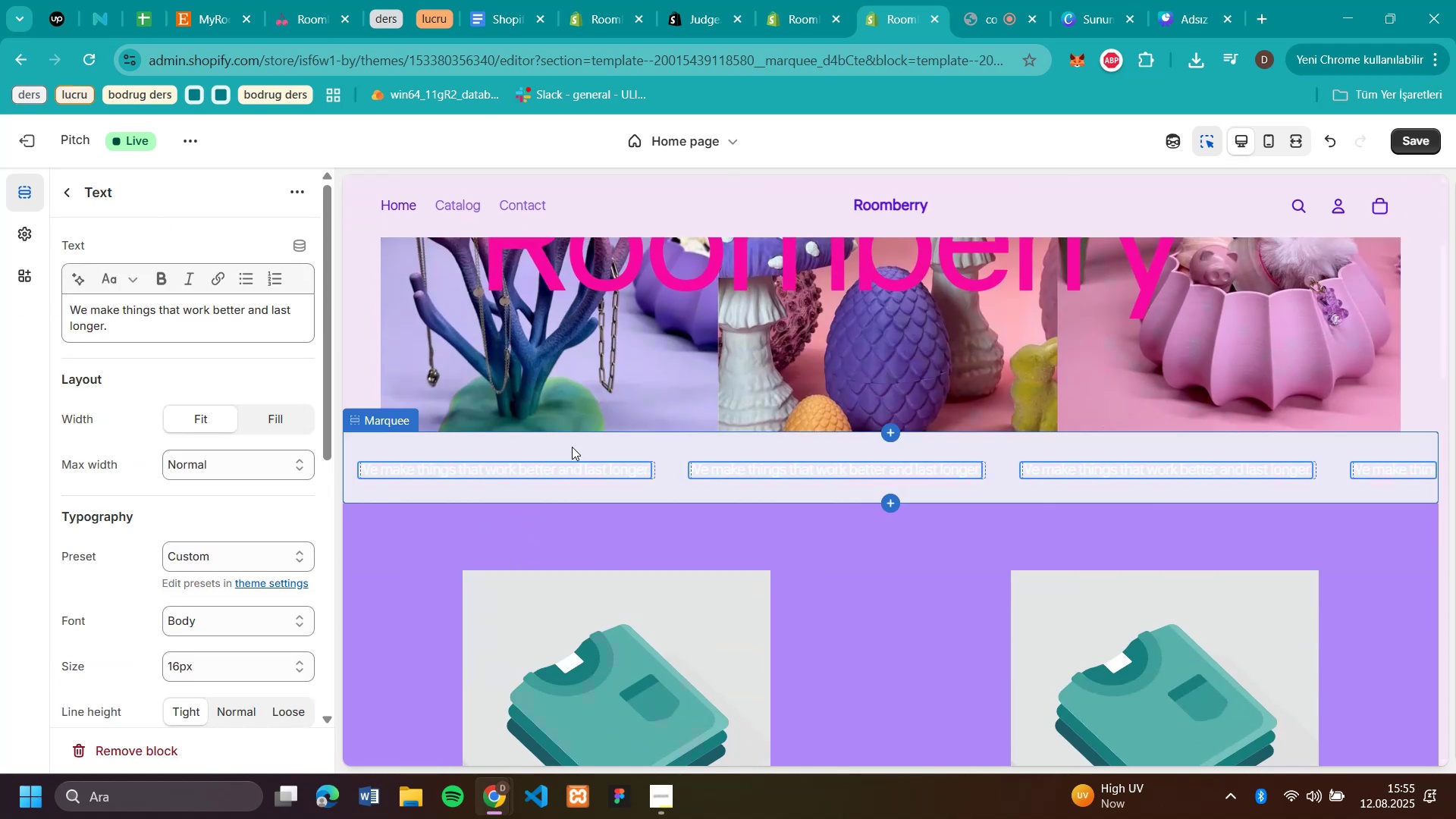 
left_click([571, 442])
 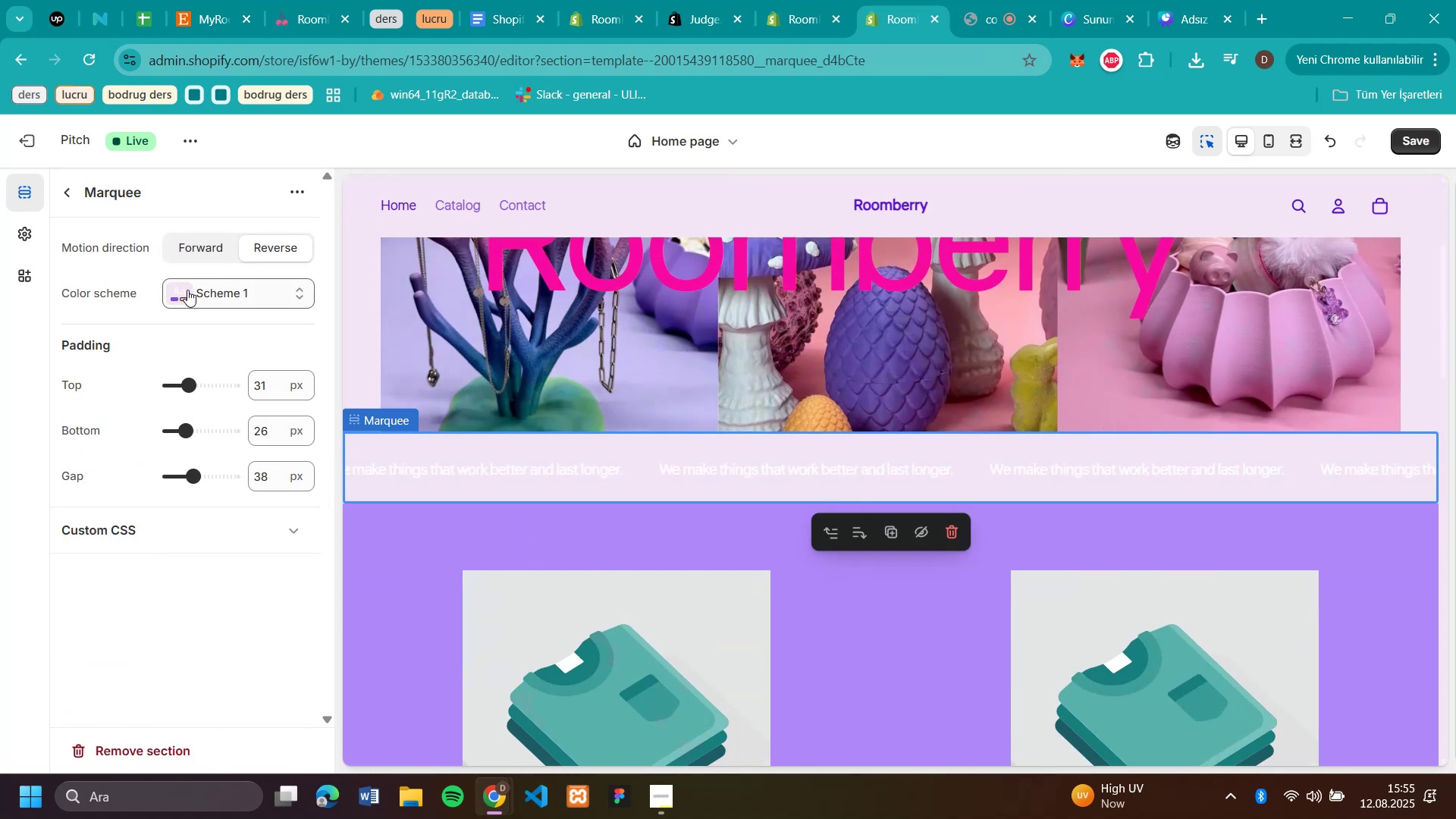 
left_click([195, 288])
 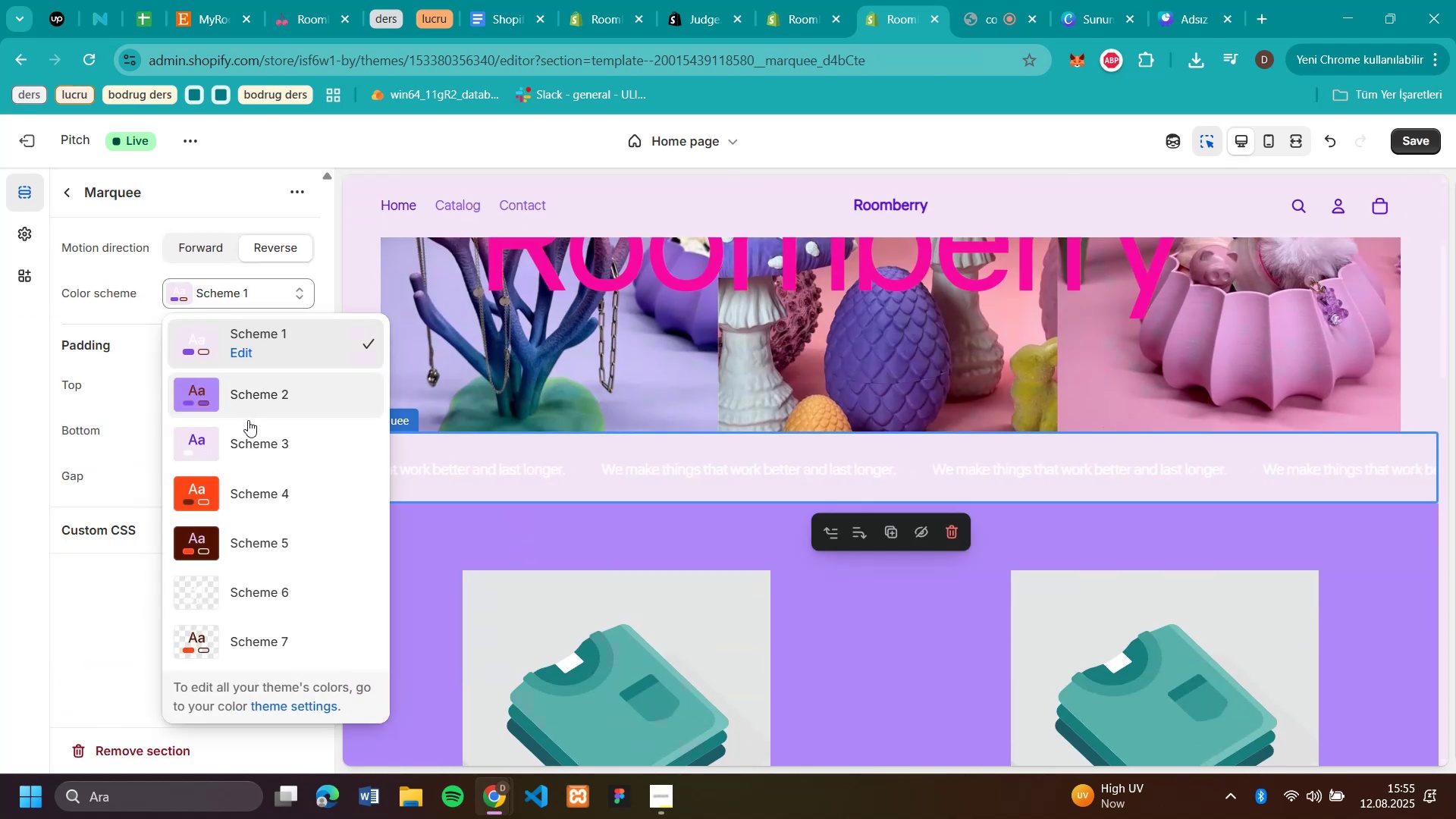 
left_click([246, 436])
 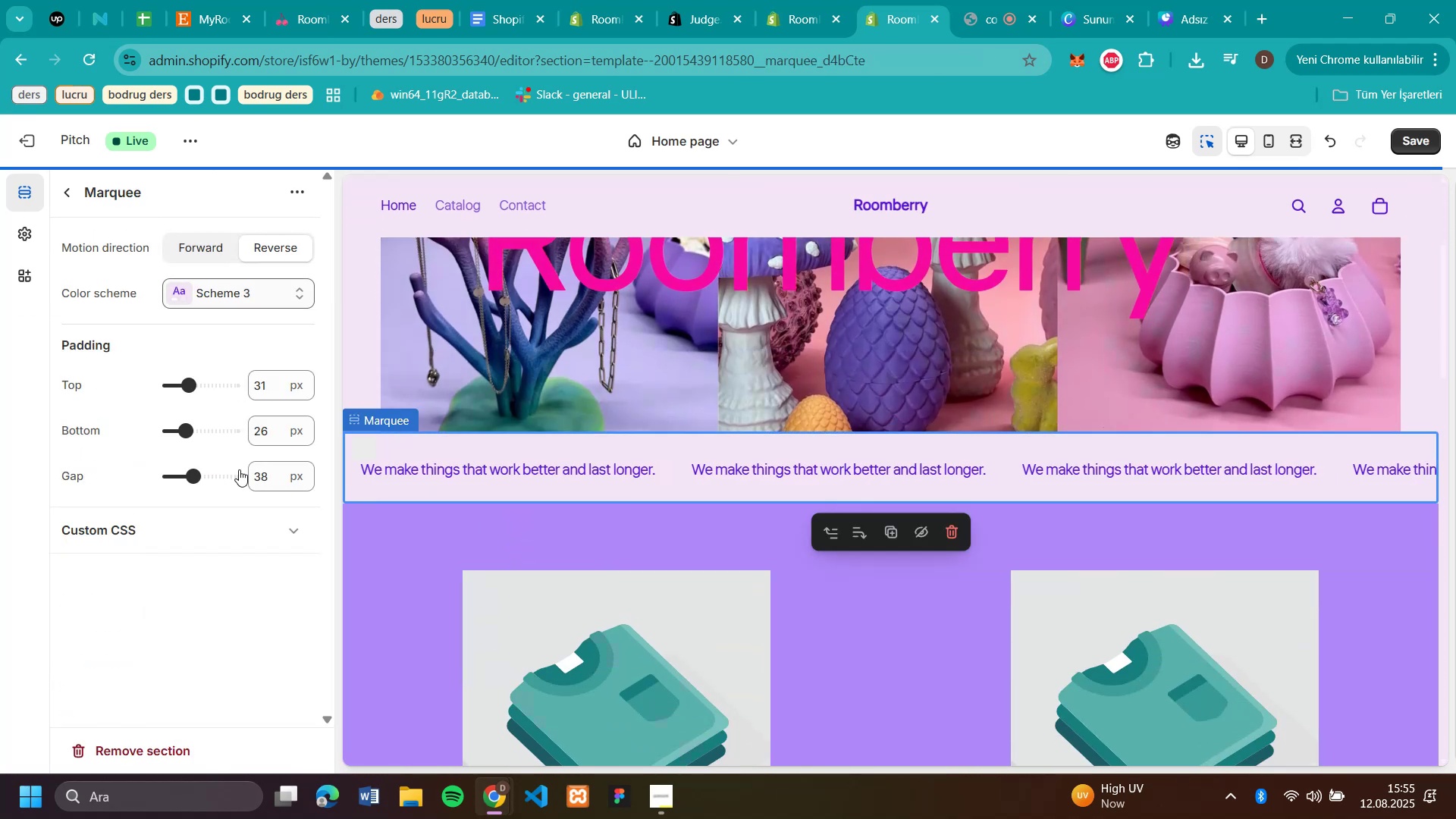 
scroll: coordinate [1025, 573], scroll_direction: up, amount: 11.0
 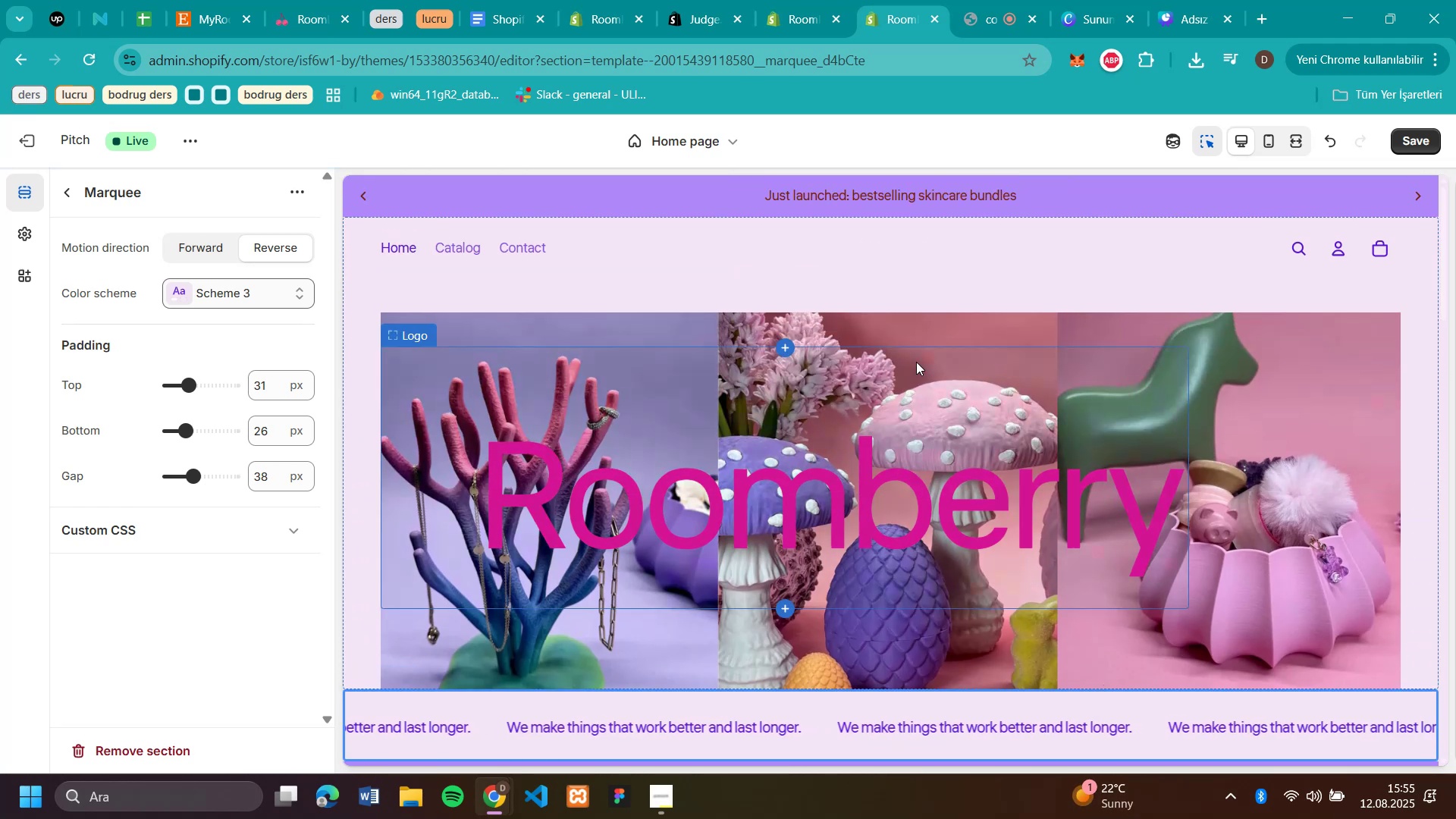 
left_click([924, 199])
 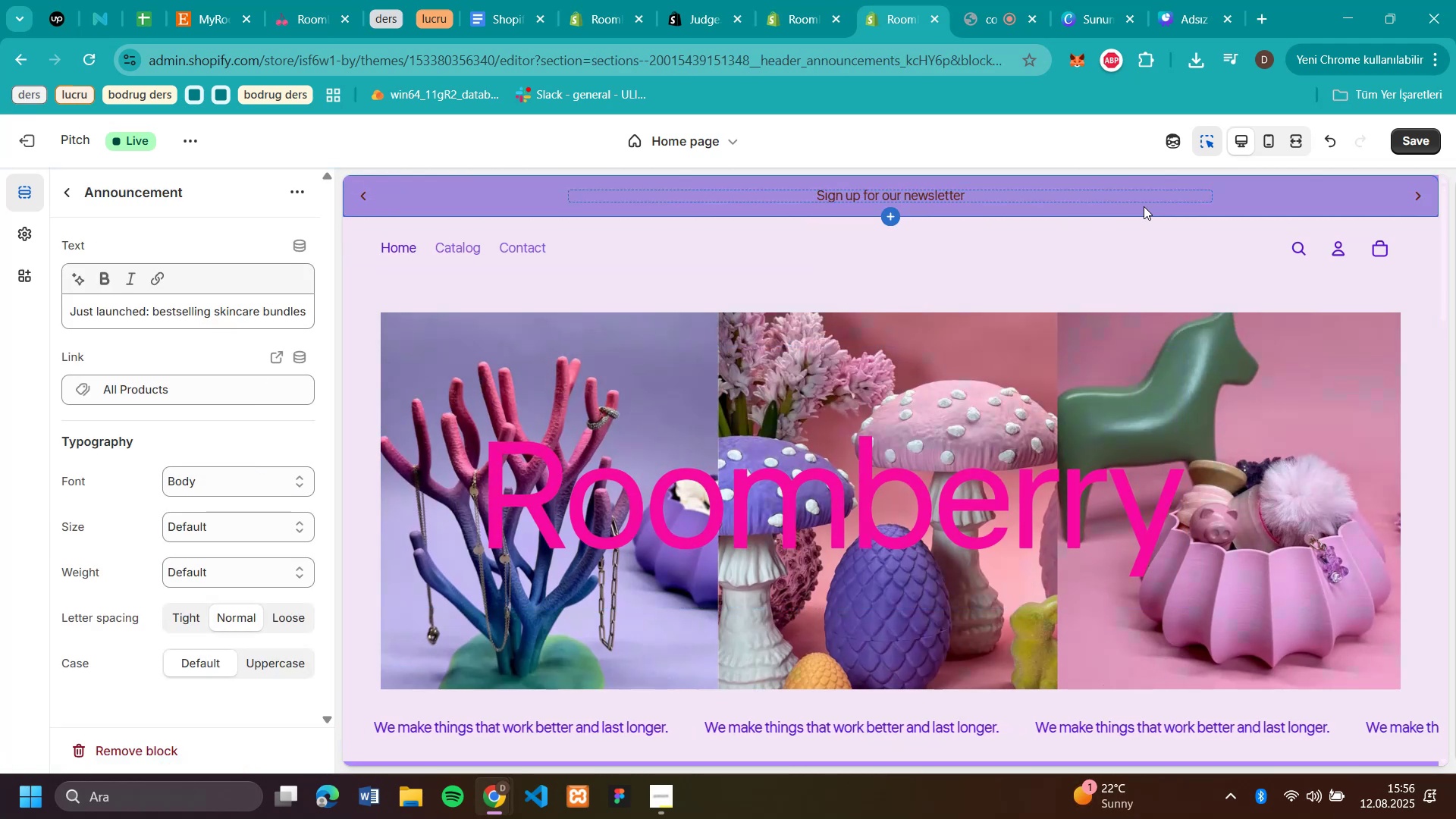 
left_click([1289, 193])
 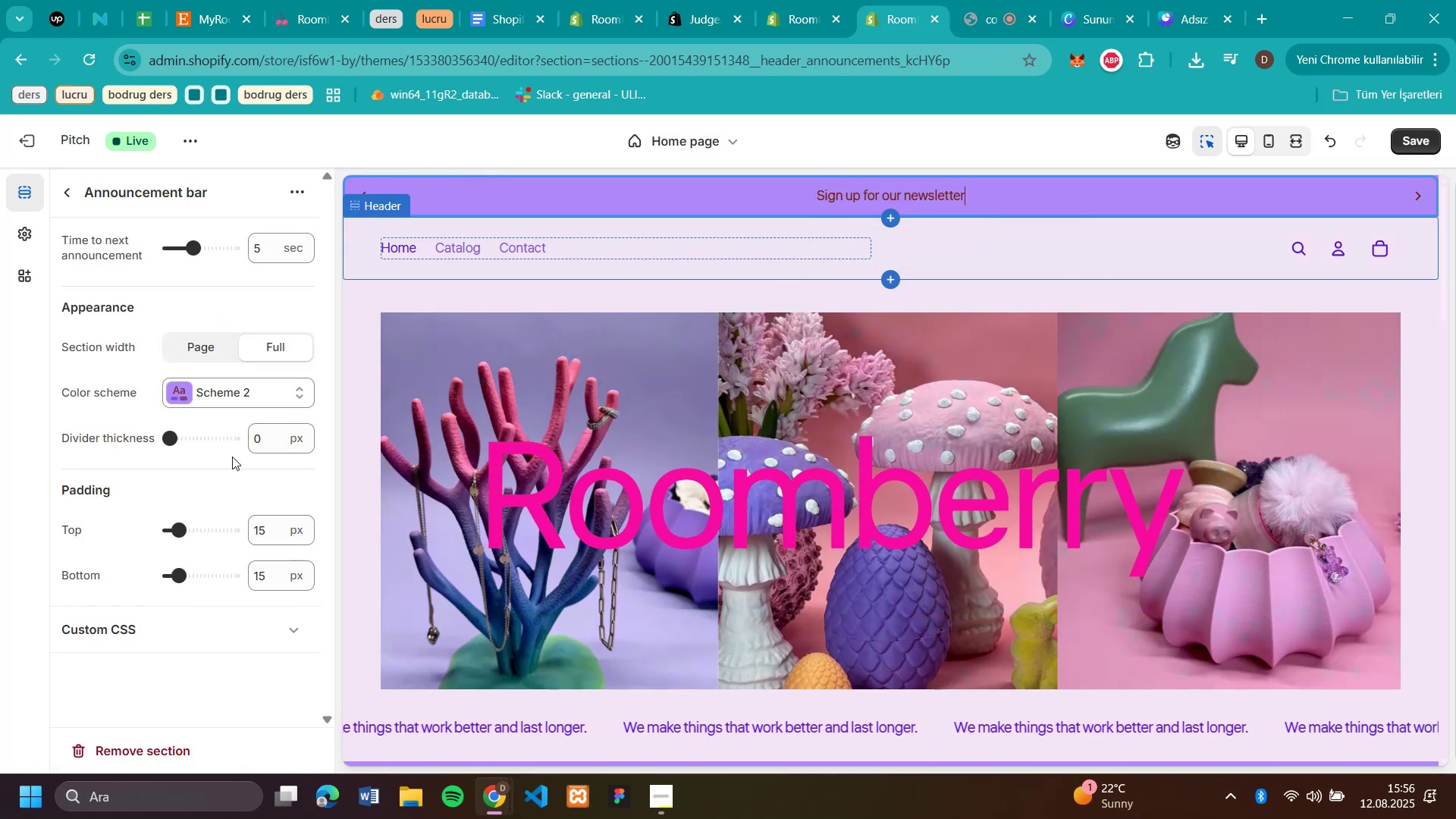 
left_click([234, 395])
 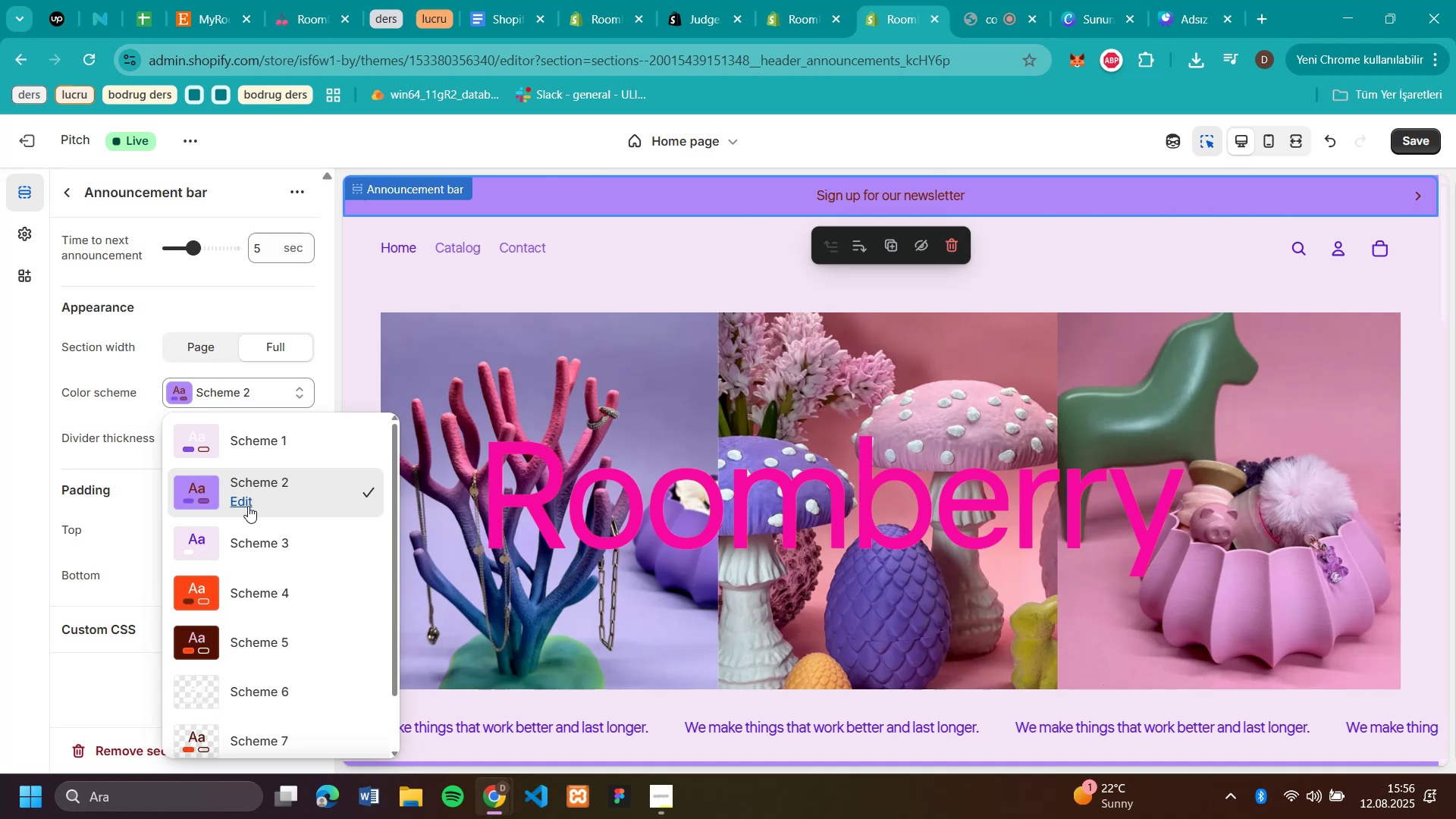 
left_click([244, 504])
 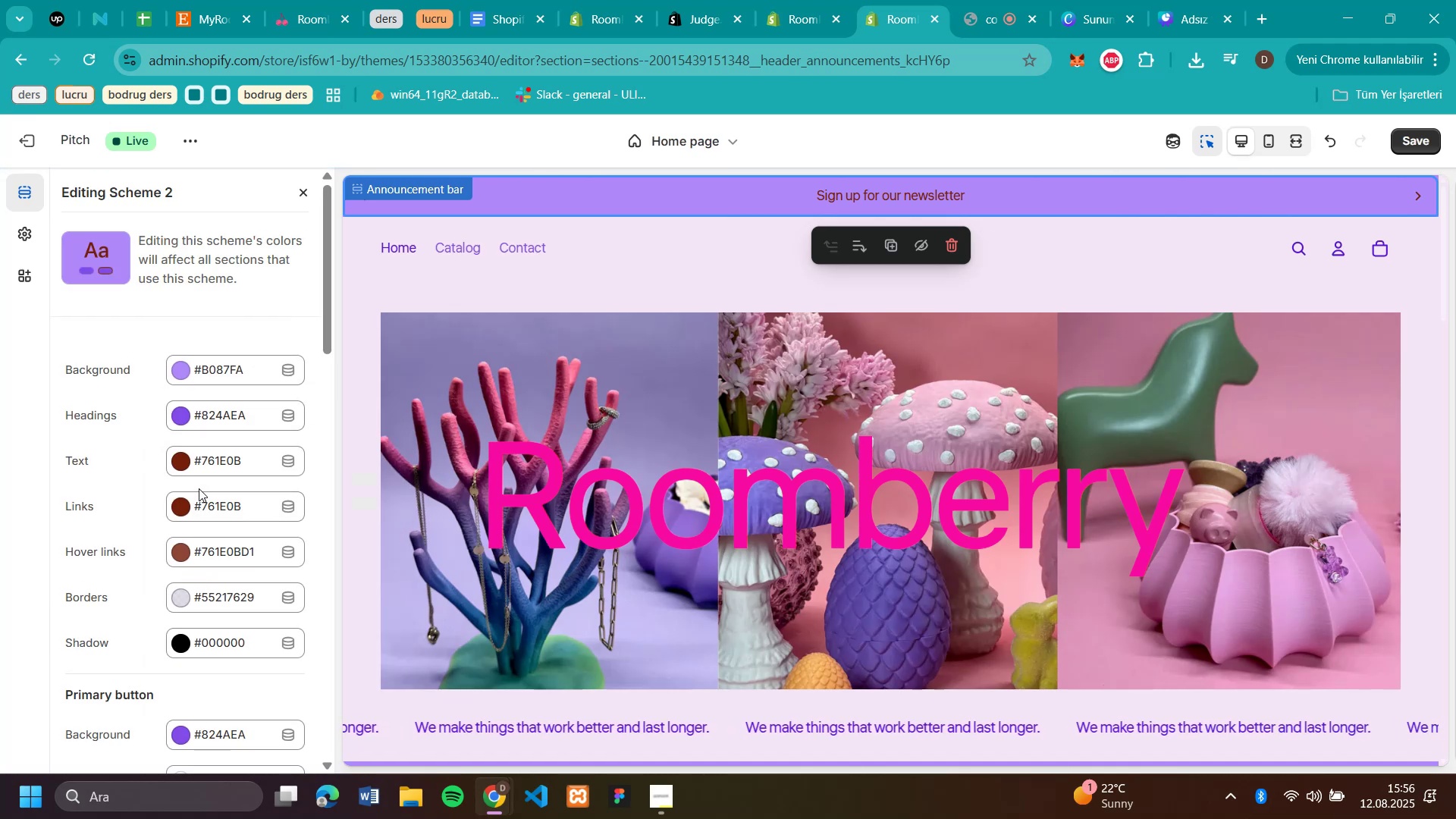 
wait(7.46)
 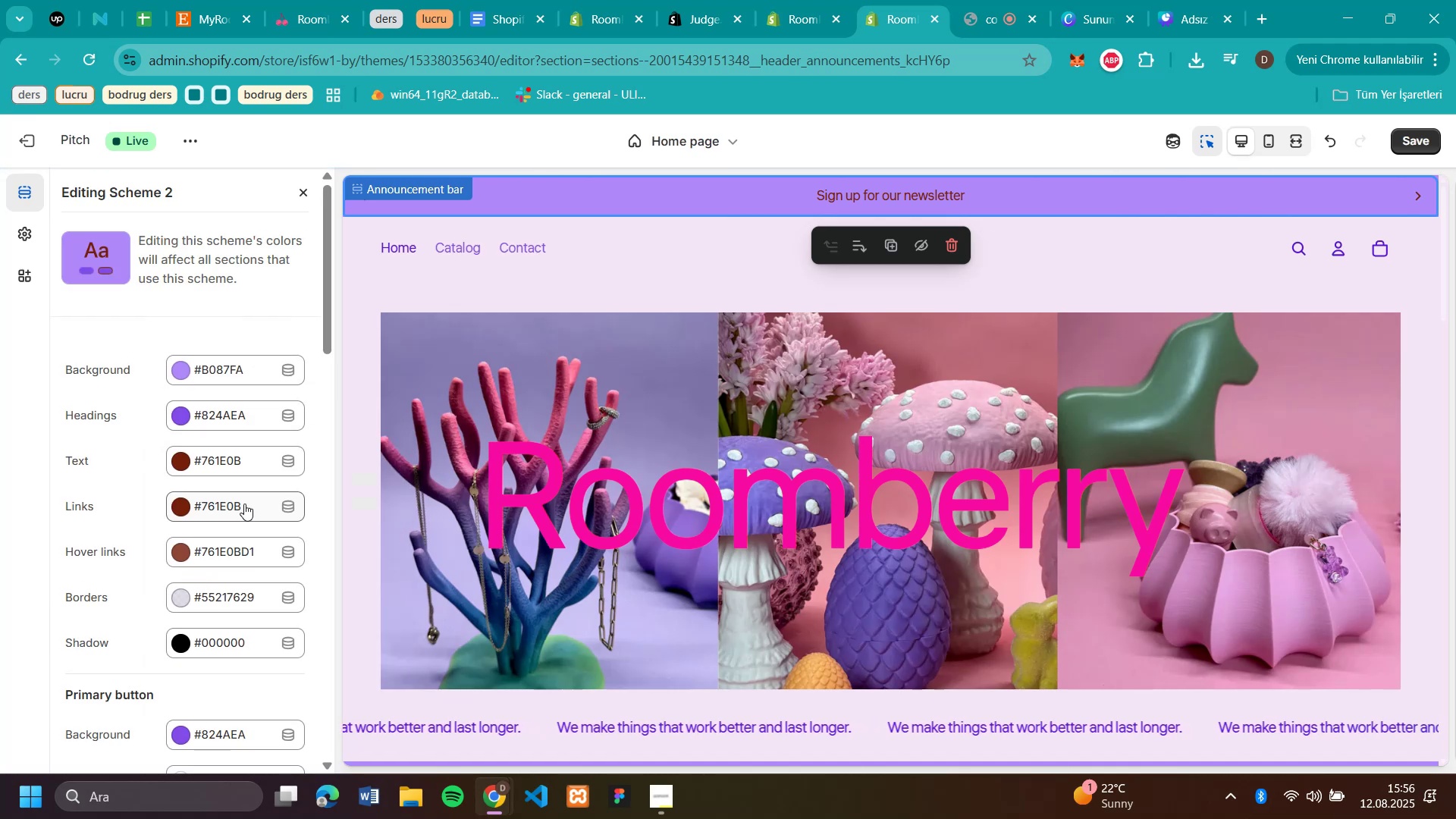 
left_click([177, 468])
 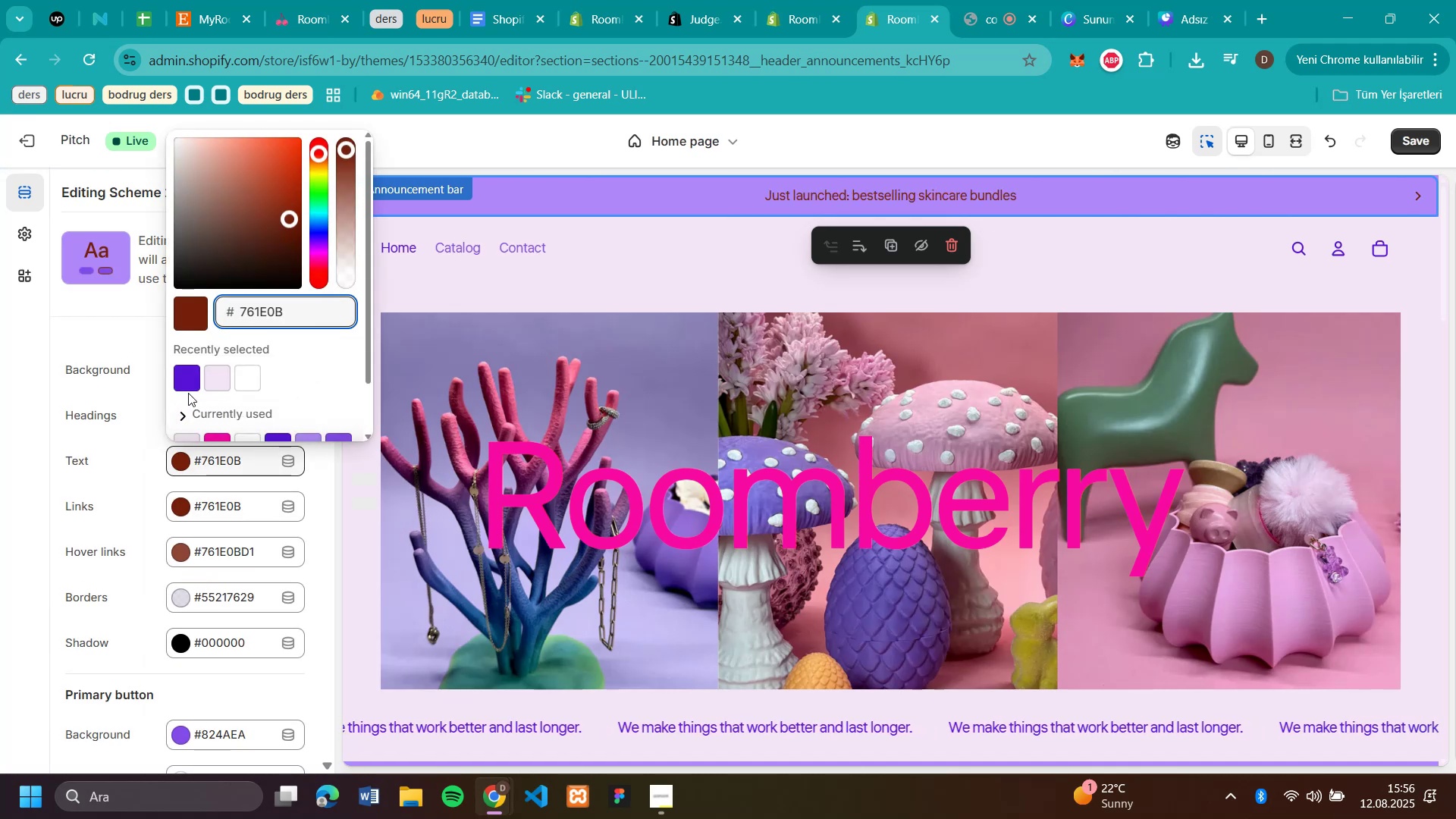 
left_click([190, 379])
 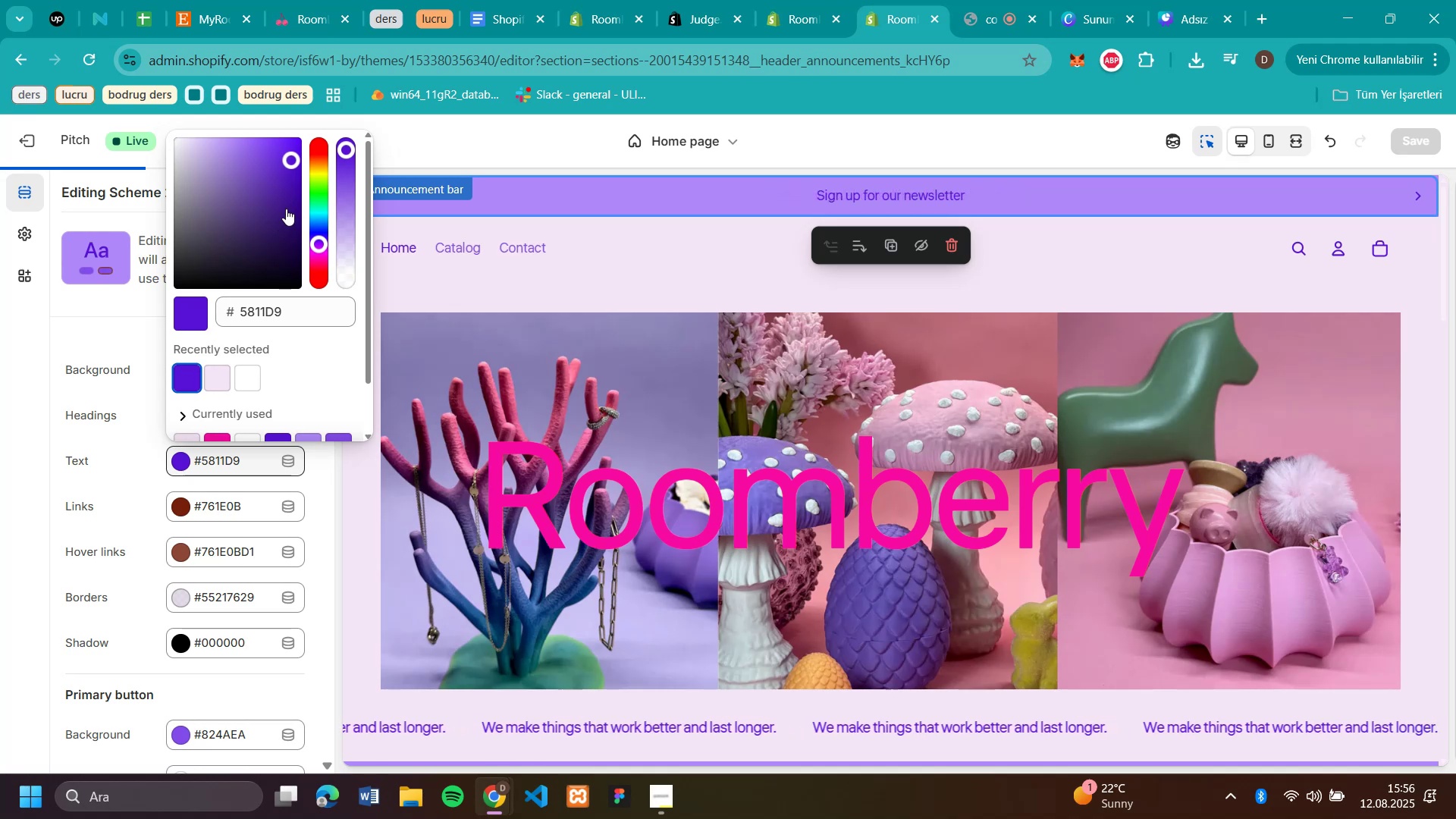 
left_click_drag(start_coordinate=[291, 158], to_coordinate=[295, 130])
 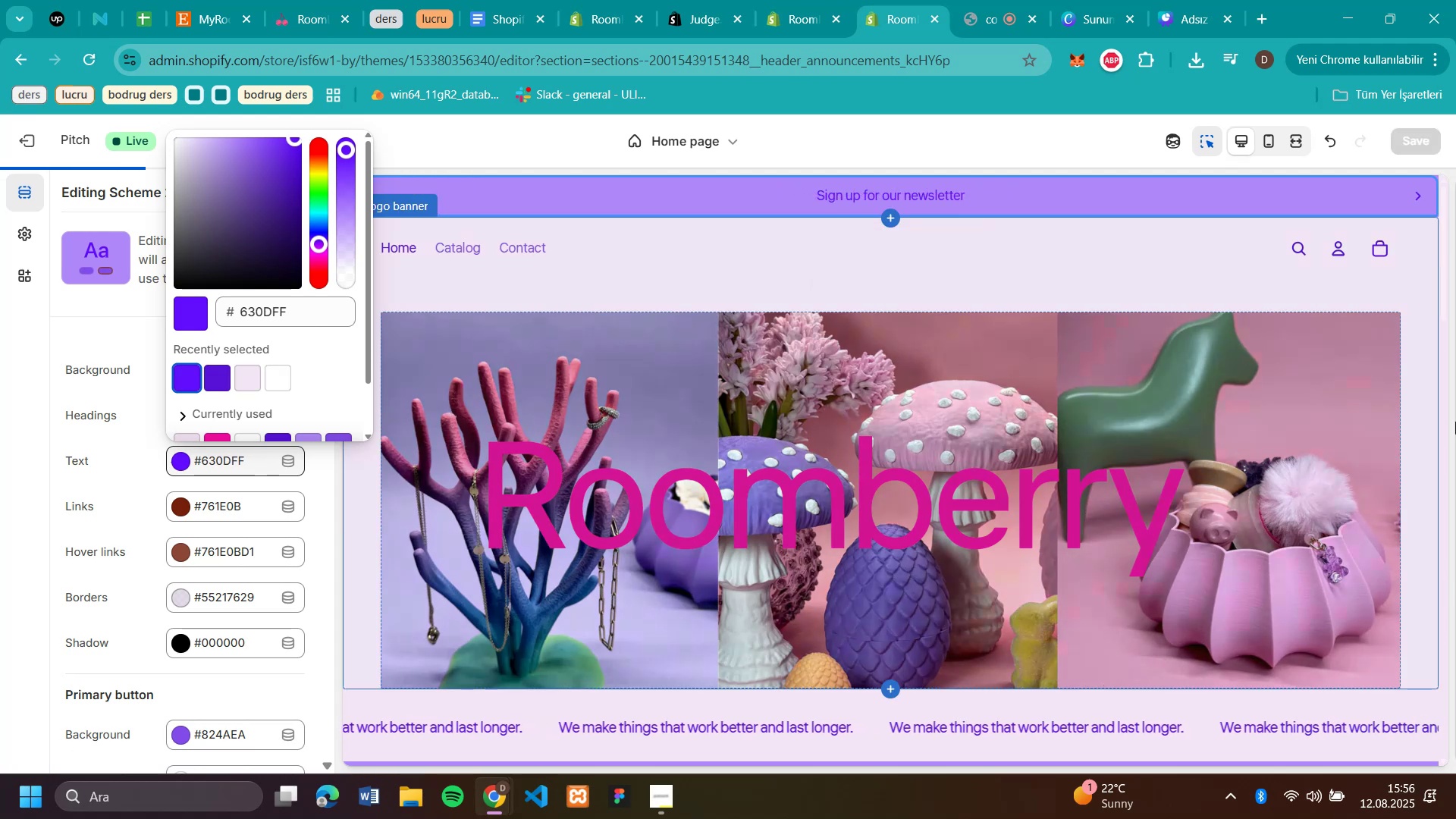 
scroll: coordinate [959, 397], scroll_direction: down, amount: 11.0
 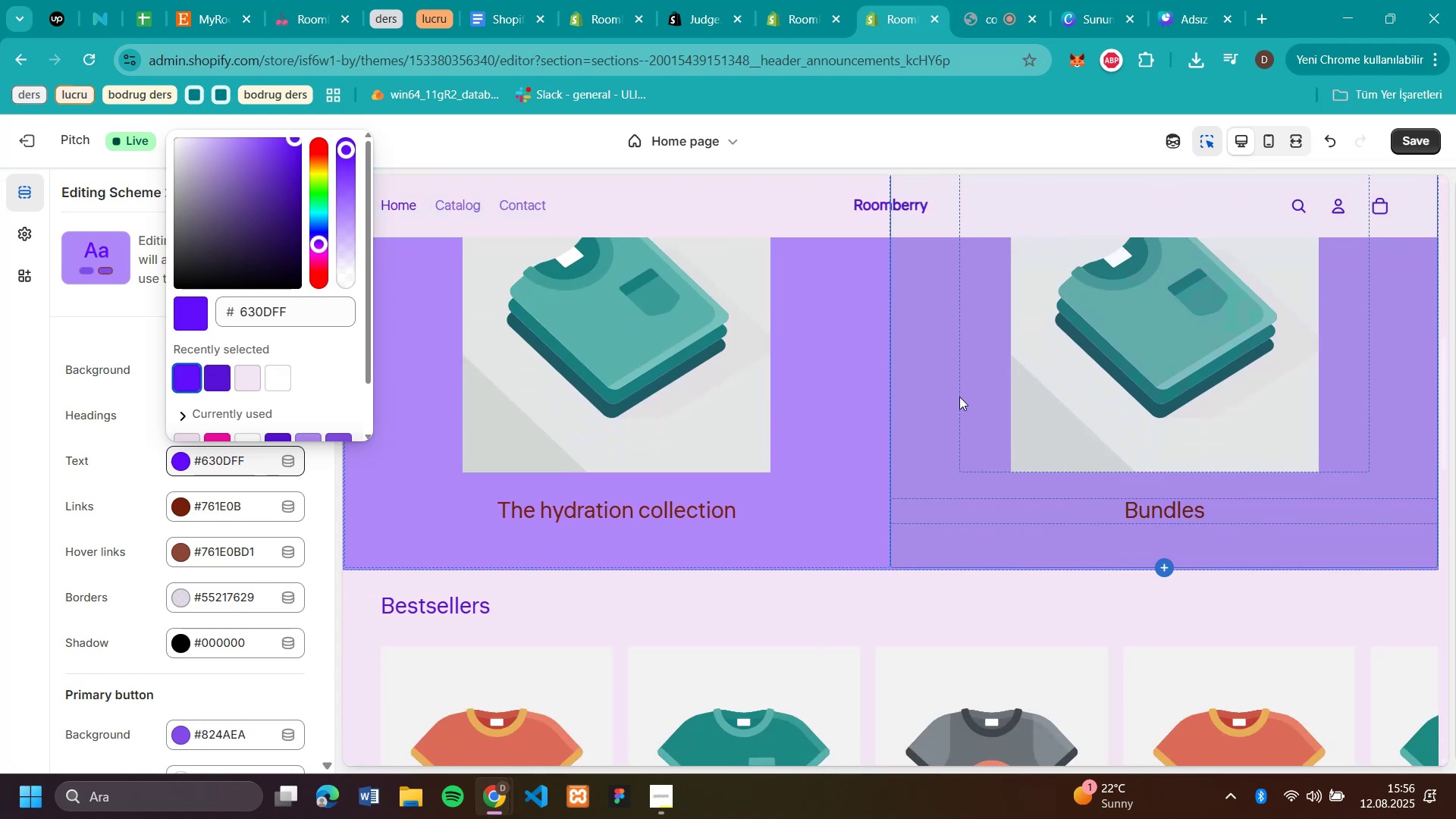 
scroll: coordinate [959, 397], scroll_direction: up, amount: 3.0
 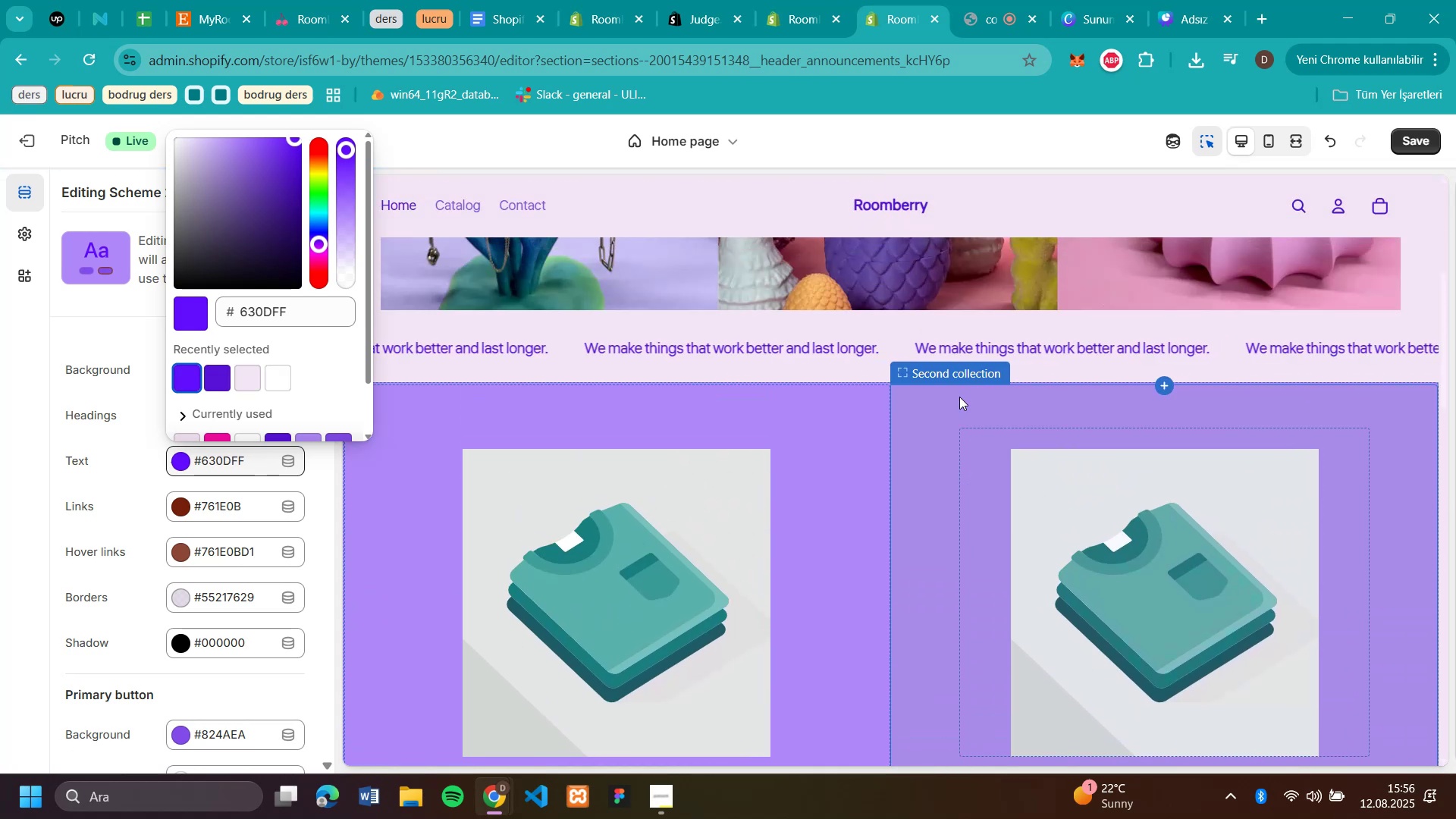 
scroll: coordinate [959, 397], scroll_direction: down, amount: 3.0
 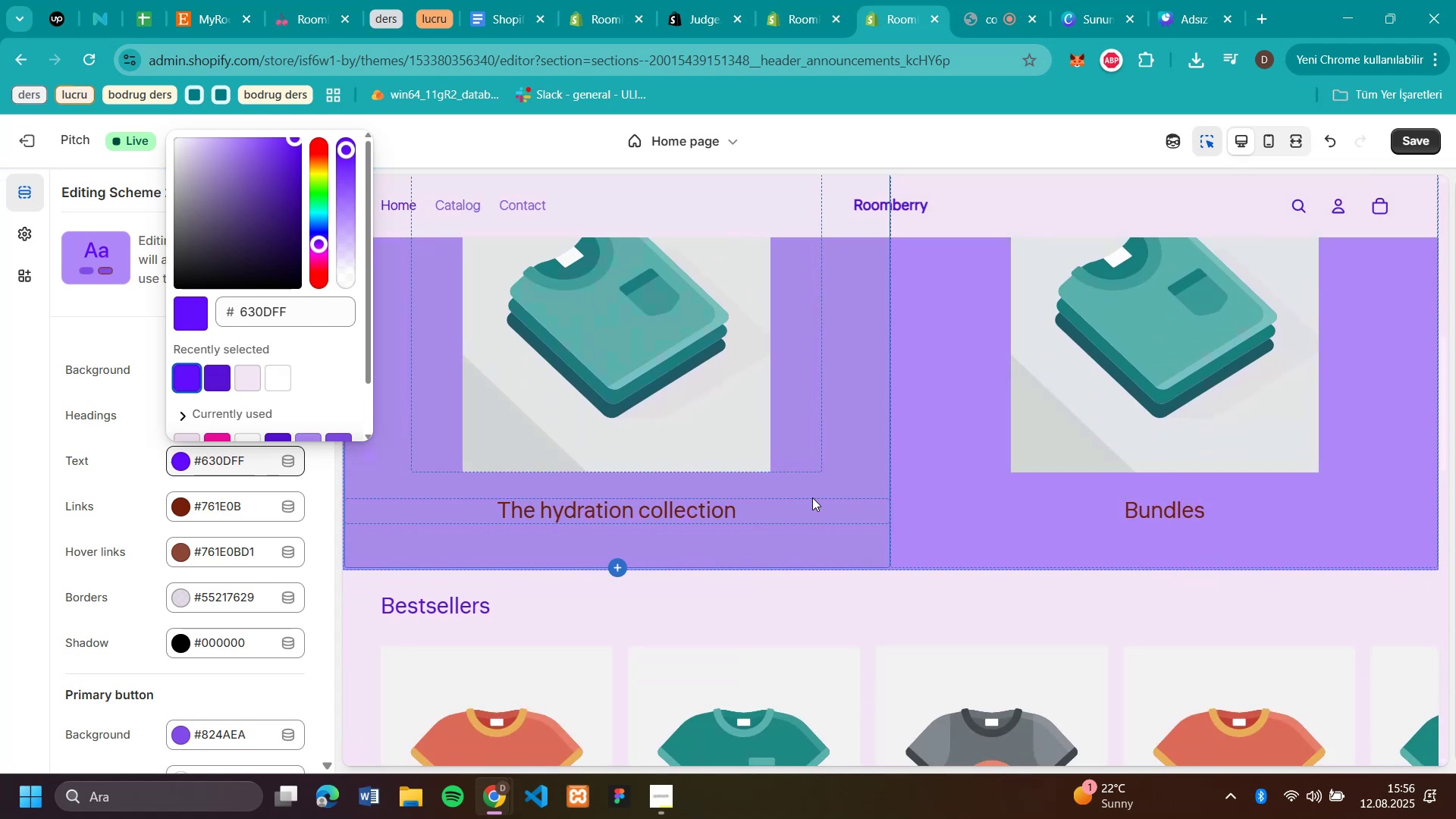 
left_click([828, 481])
 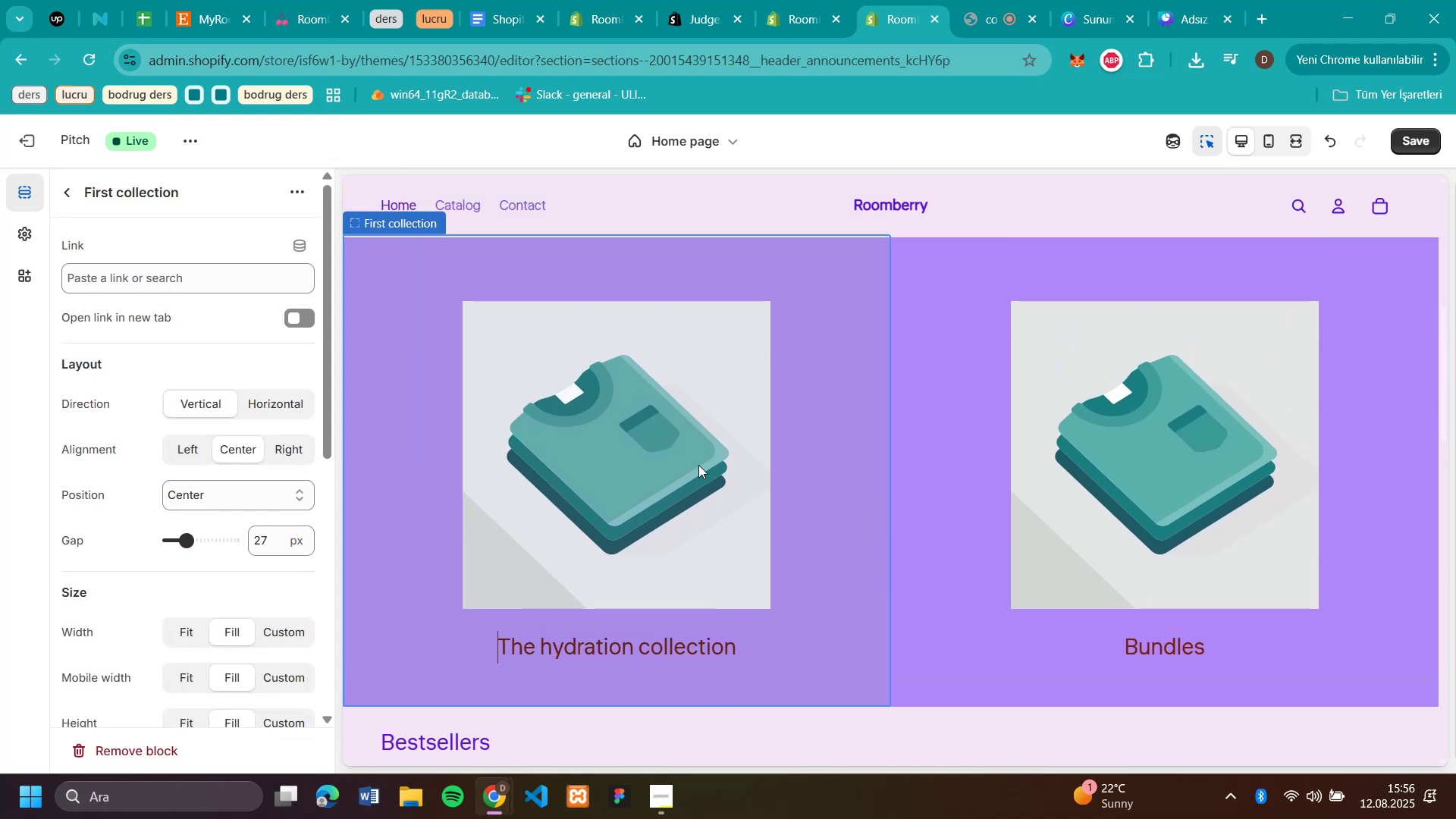 
scroll: coordinate [262, 499], scroll_direction: down, amount: 6.0
 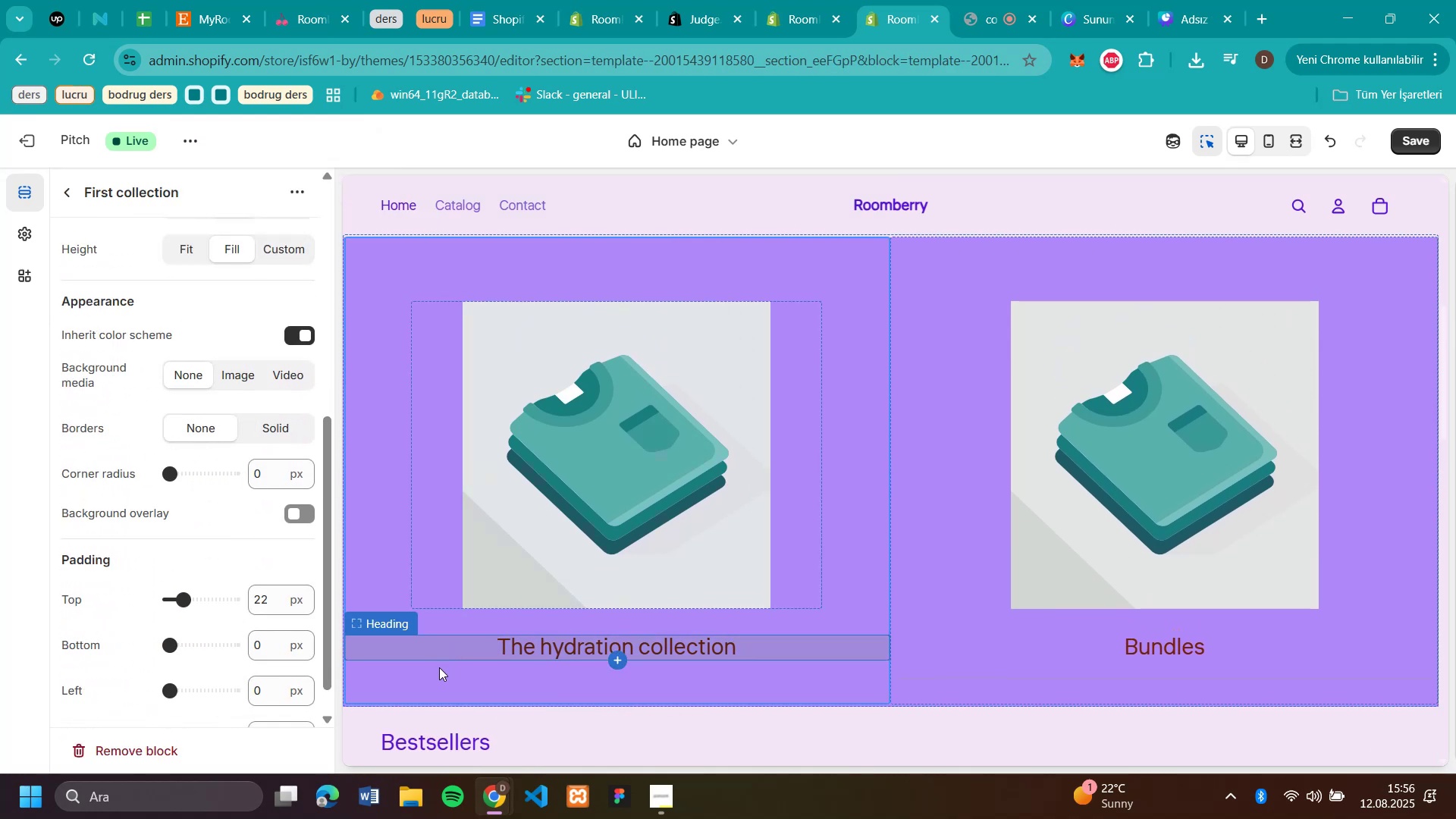 
left_click([439, 679])
 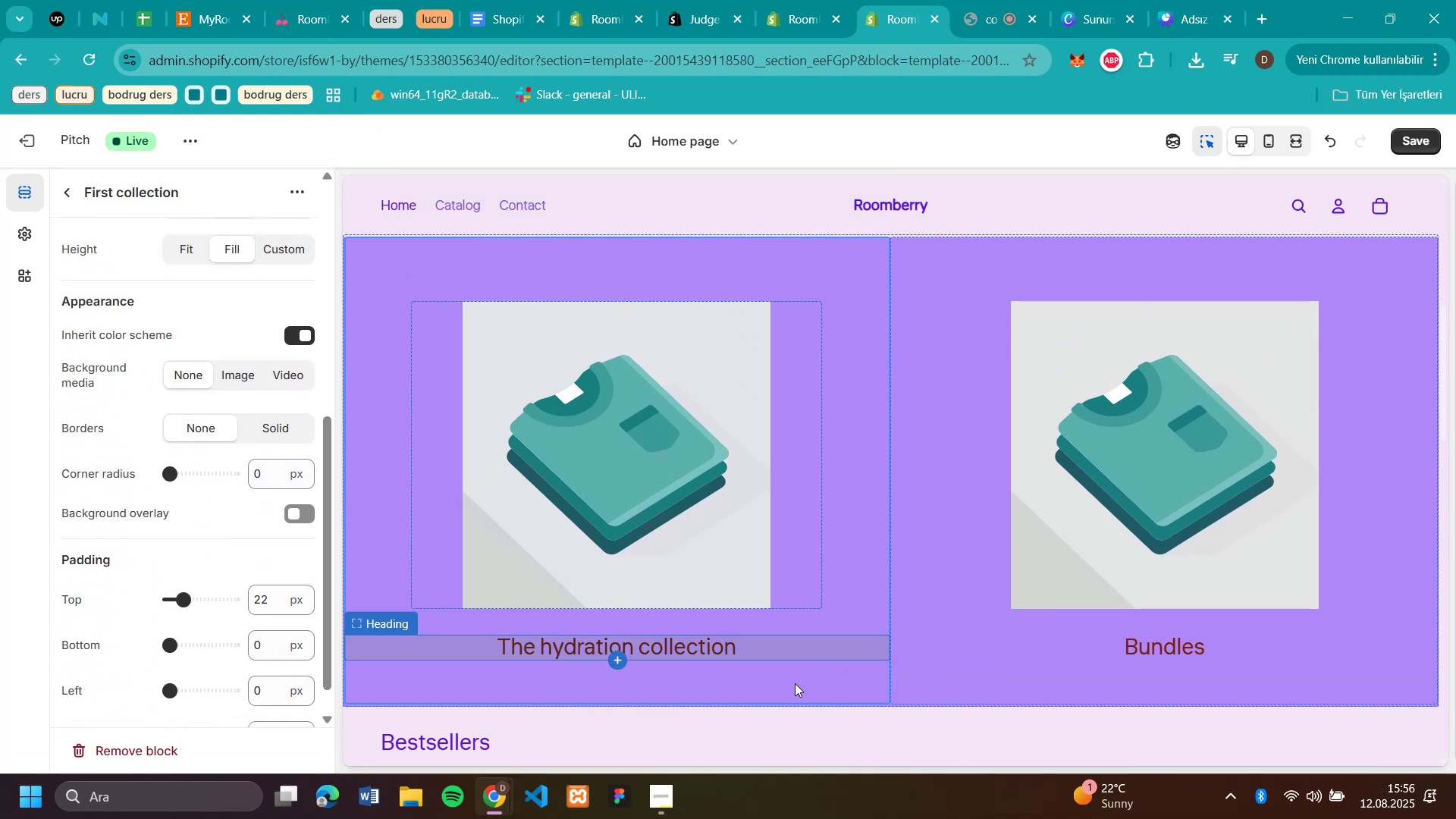 
left_click([573, 641])
 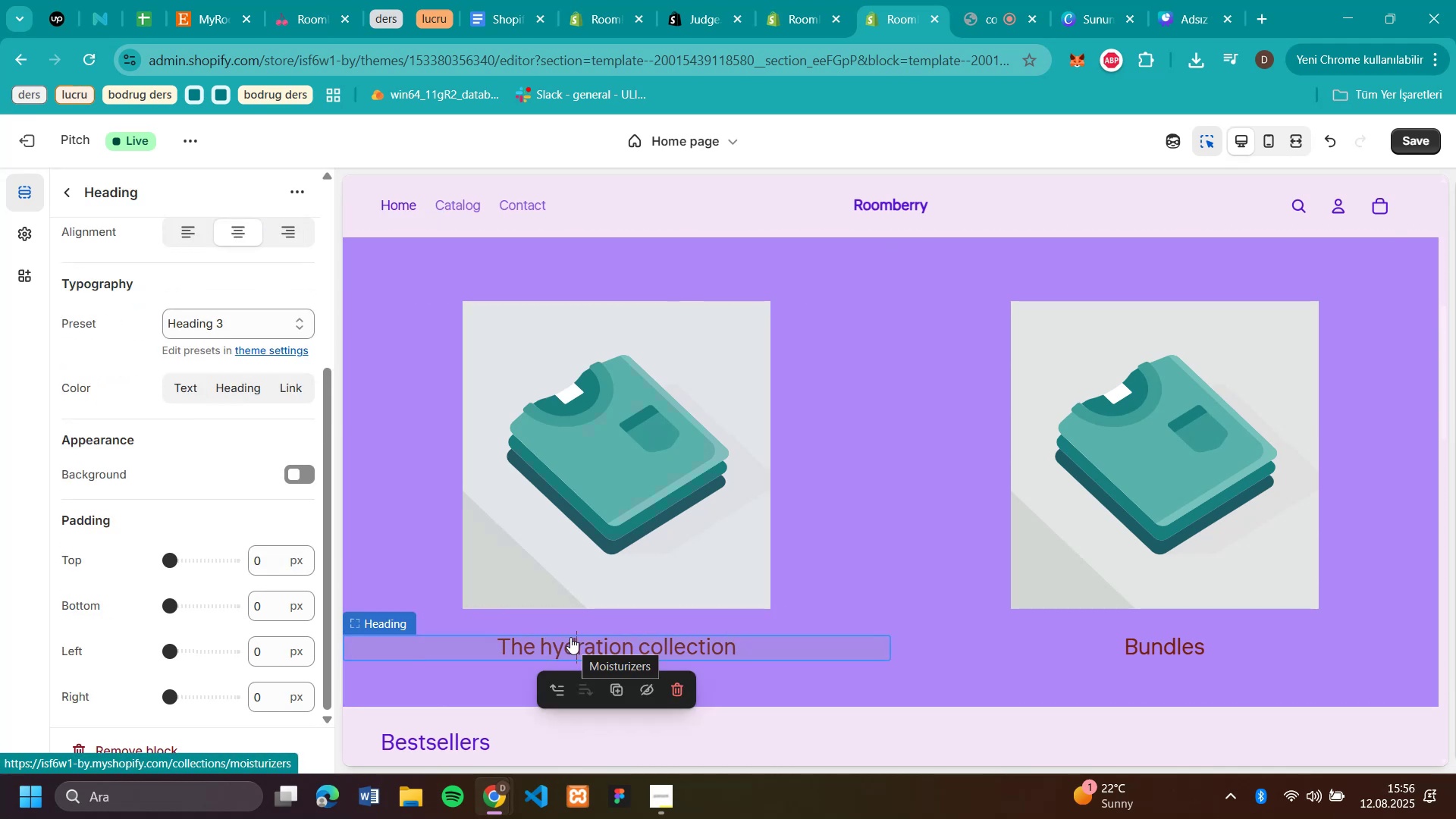 
scroll: coordinate [186, 423], scroll_direction: down, amount: 1.0
 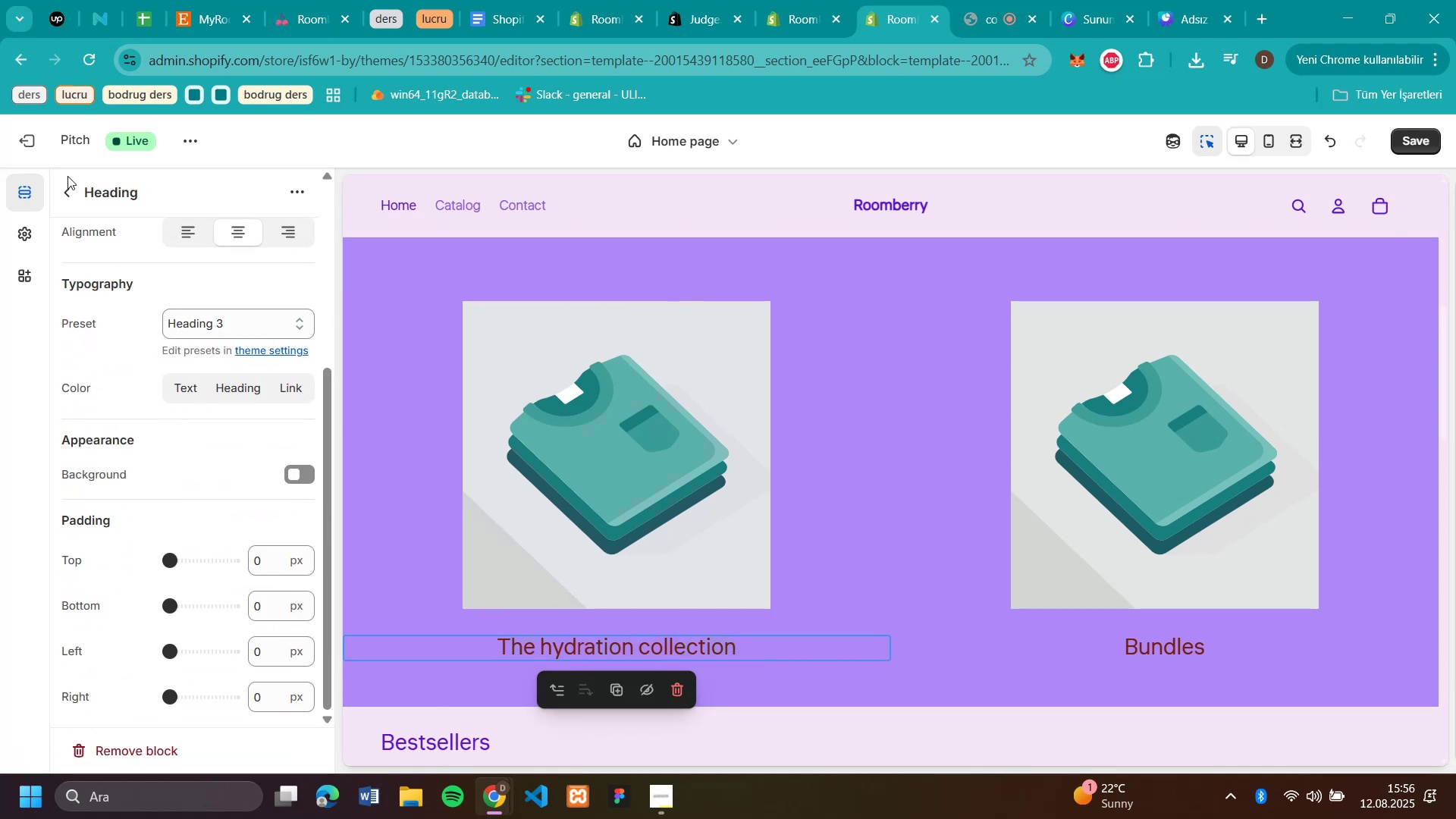 
left_click([67, 190])
 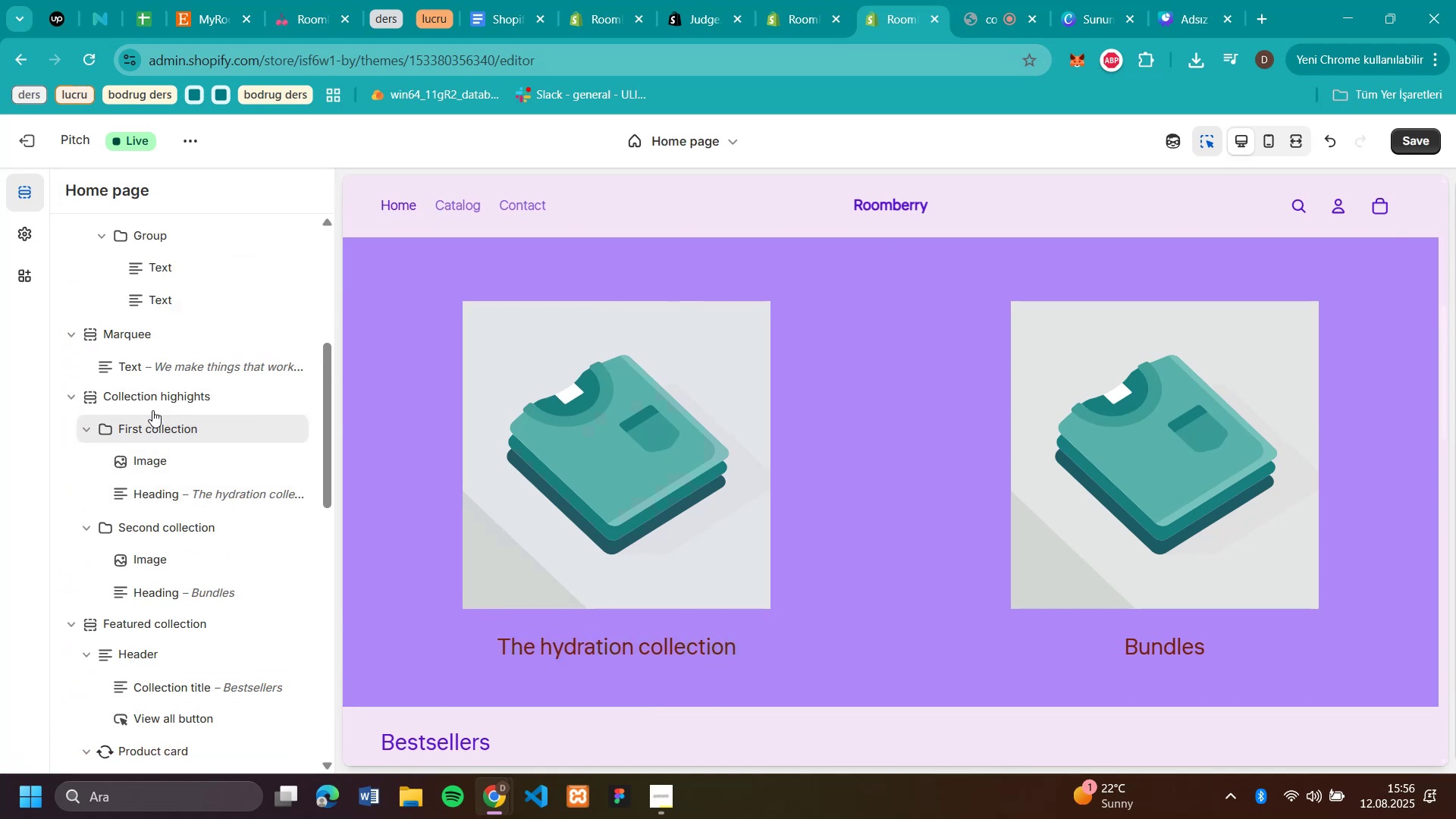 
left_click([146, 404])
 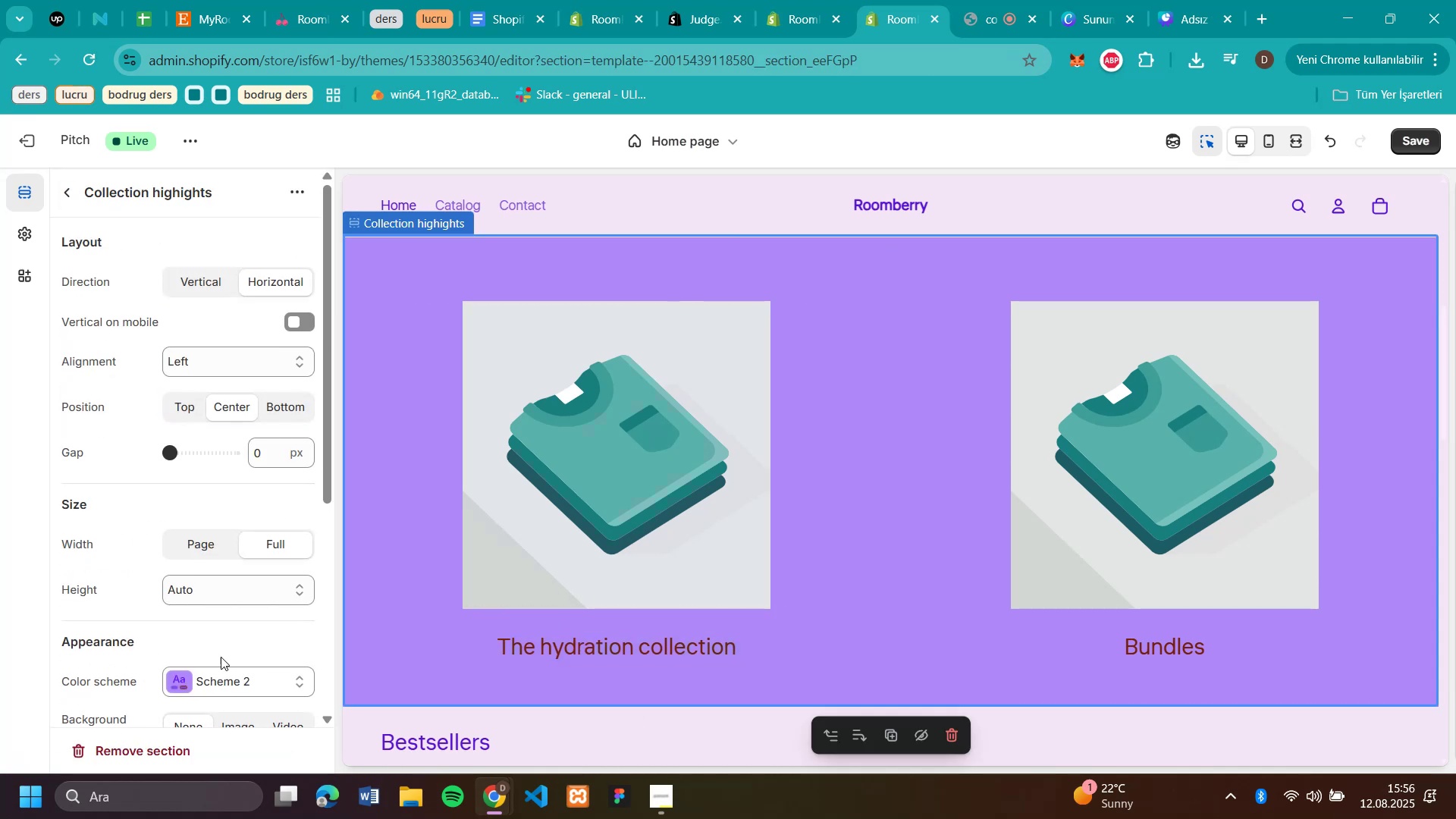 
left_click([234, 679])
 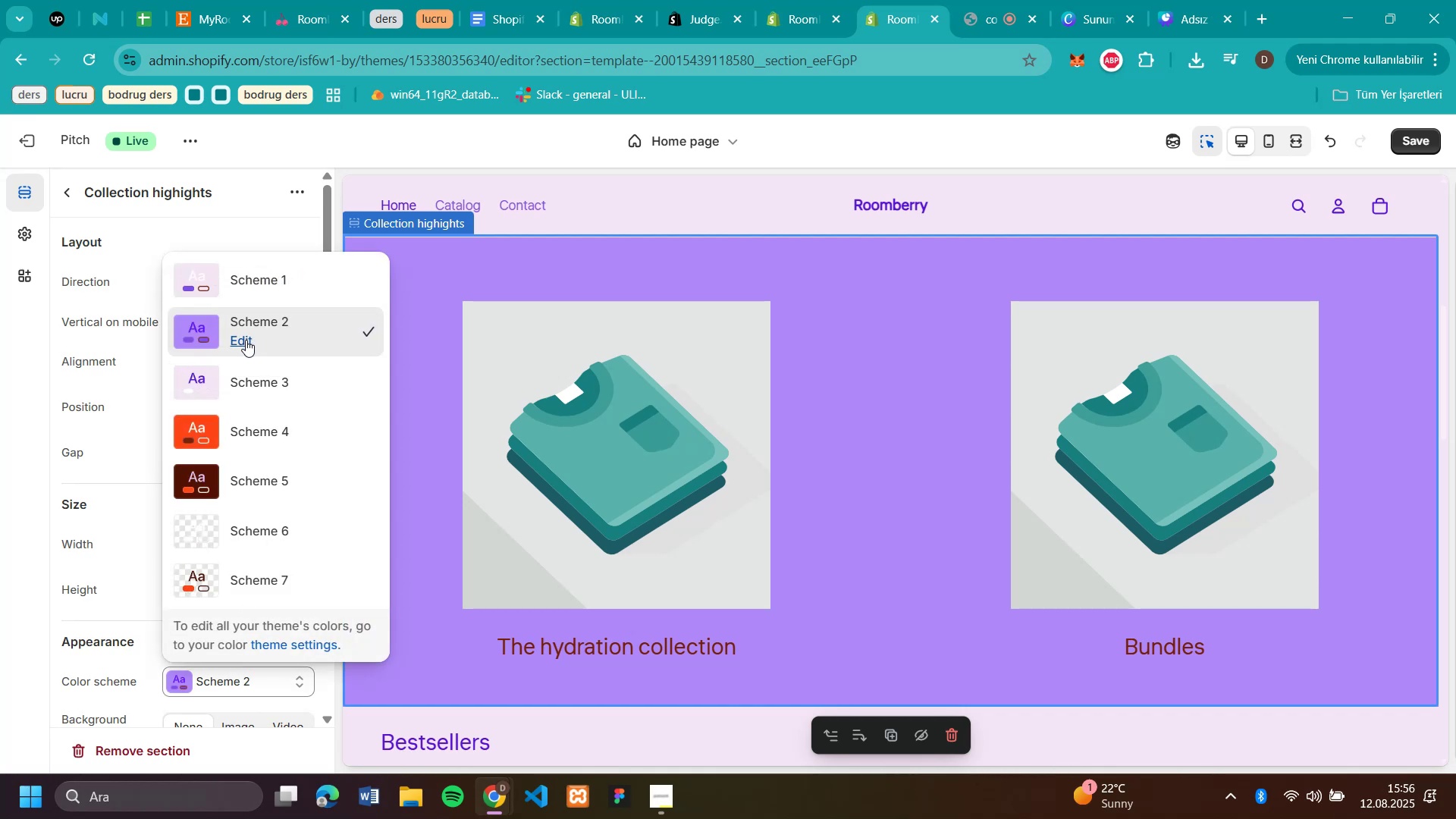 
left_click([246, 340])
 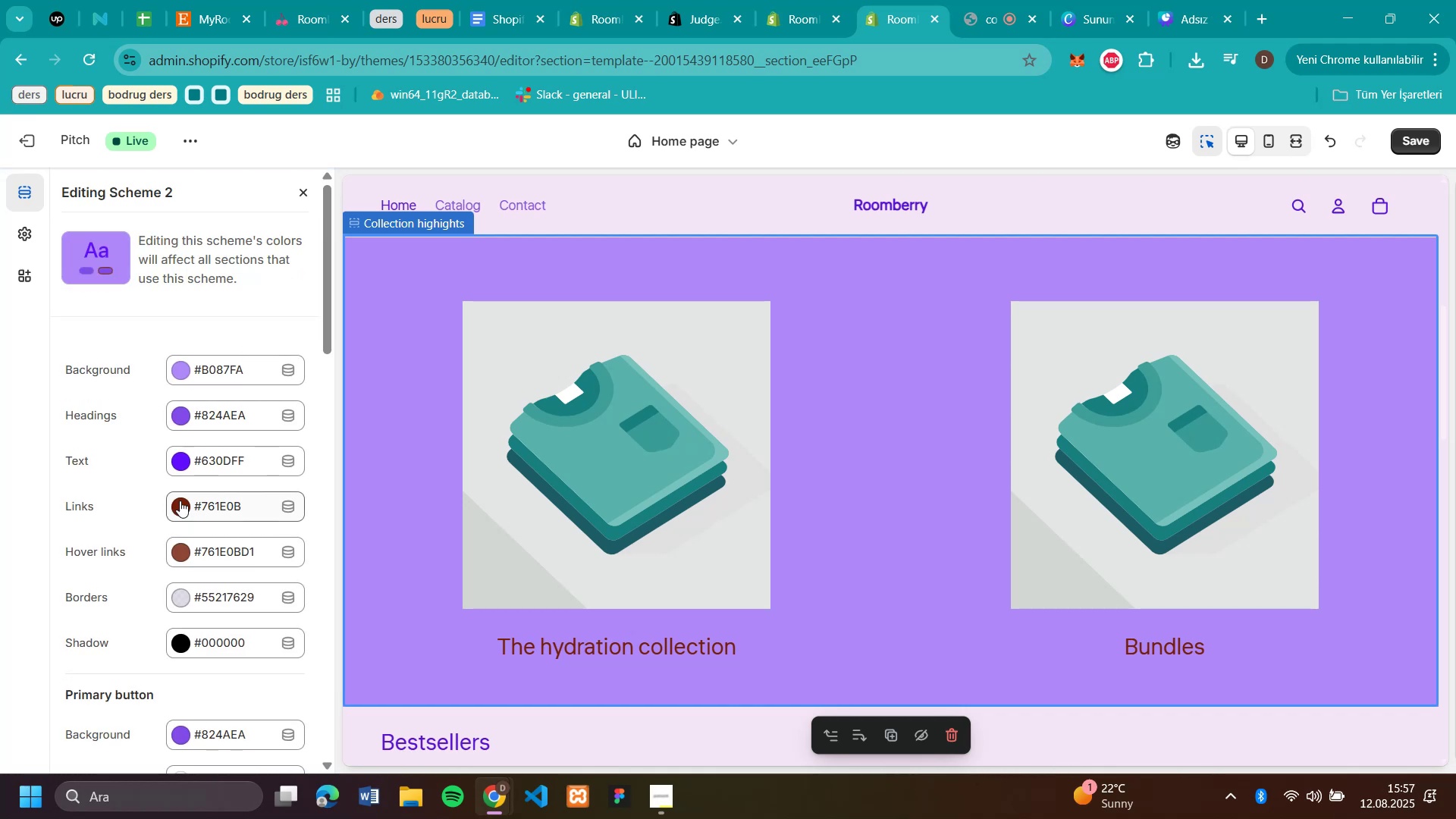 
left_click([179, 500])
 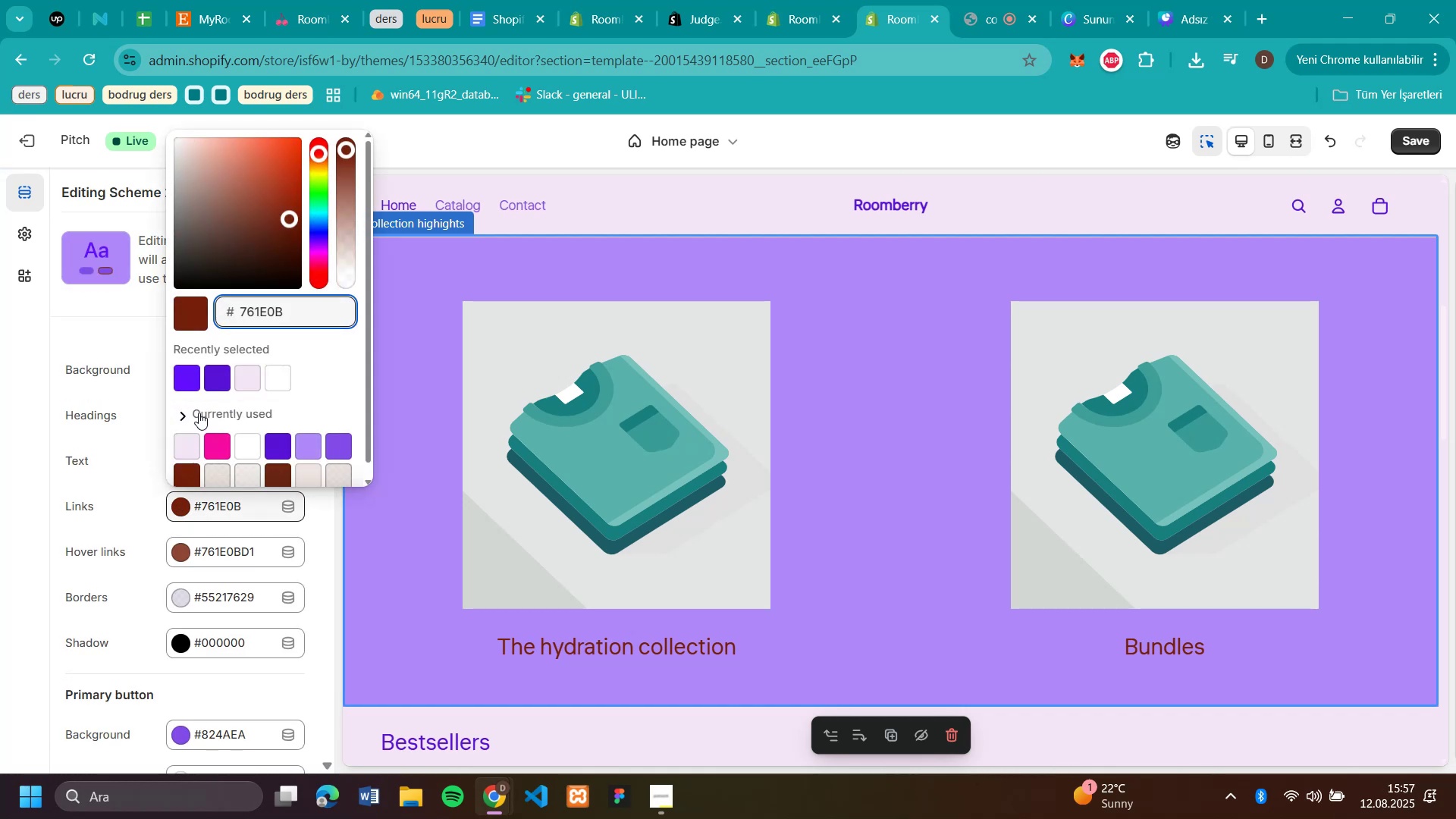 
left_click([209, 364])
 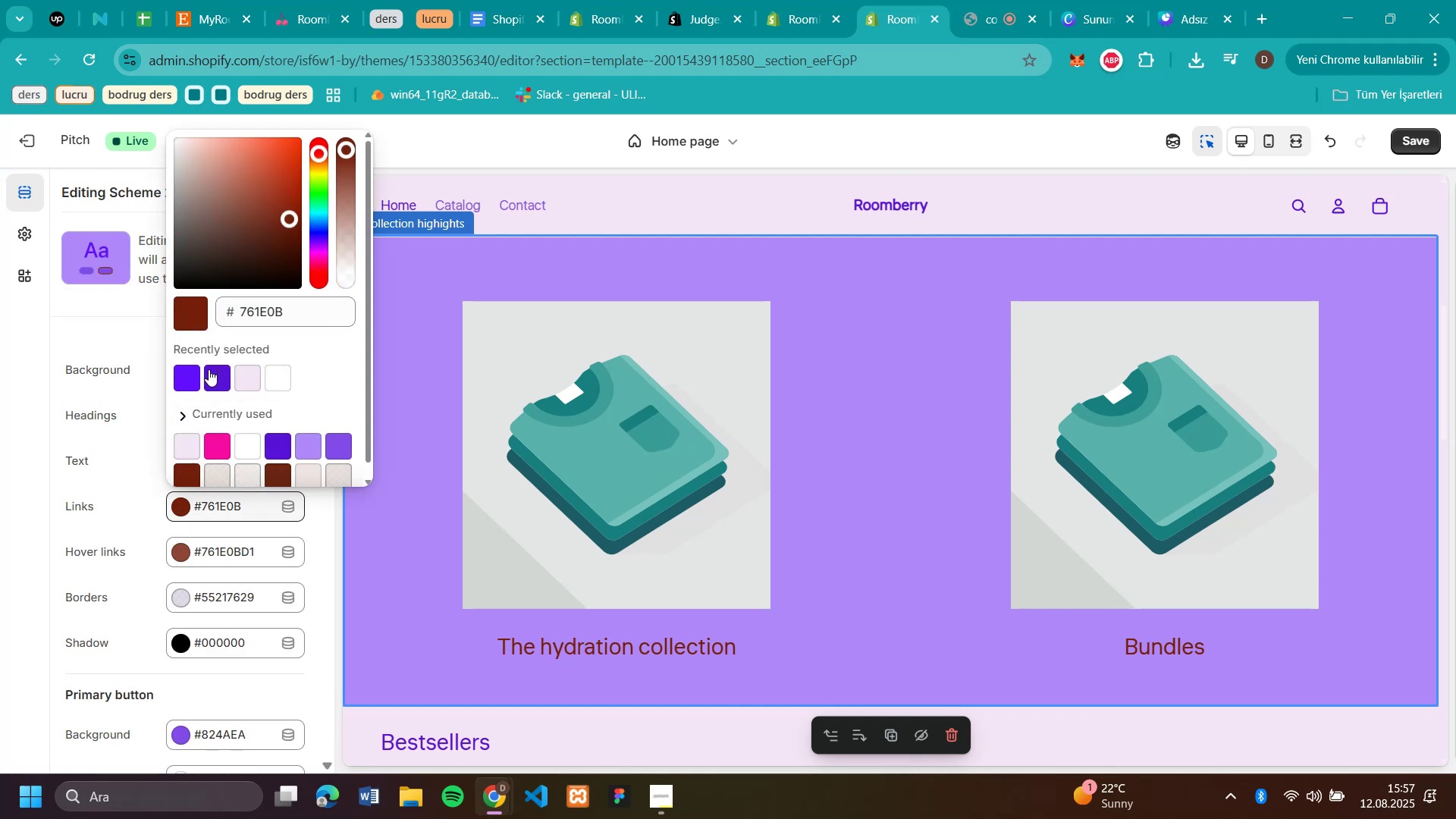 
left_click([209, 371])
 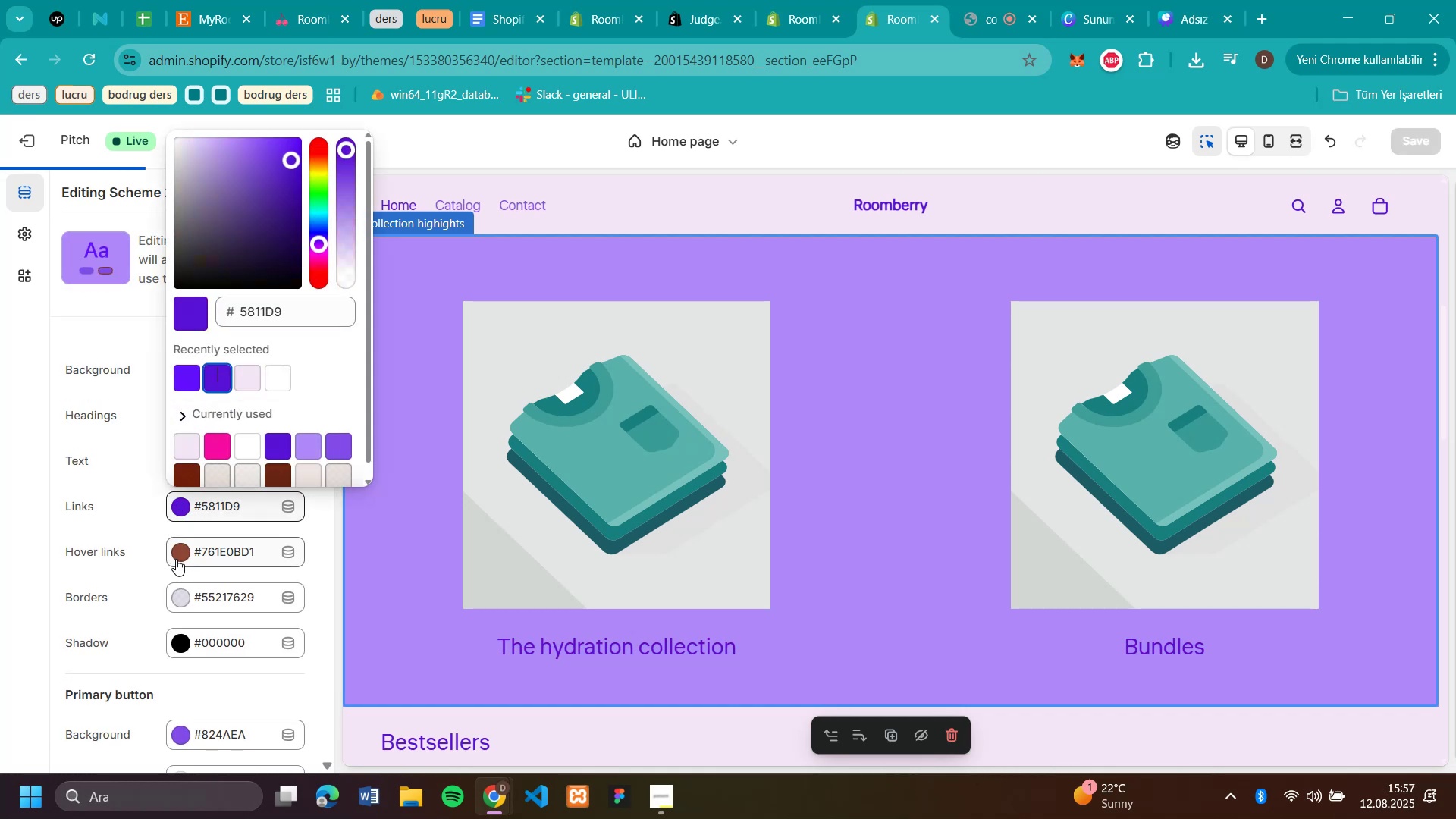 
left_click([184, 549])
 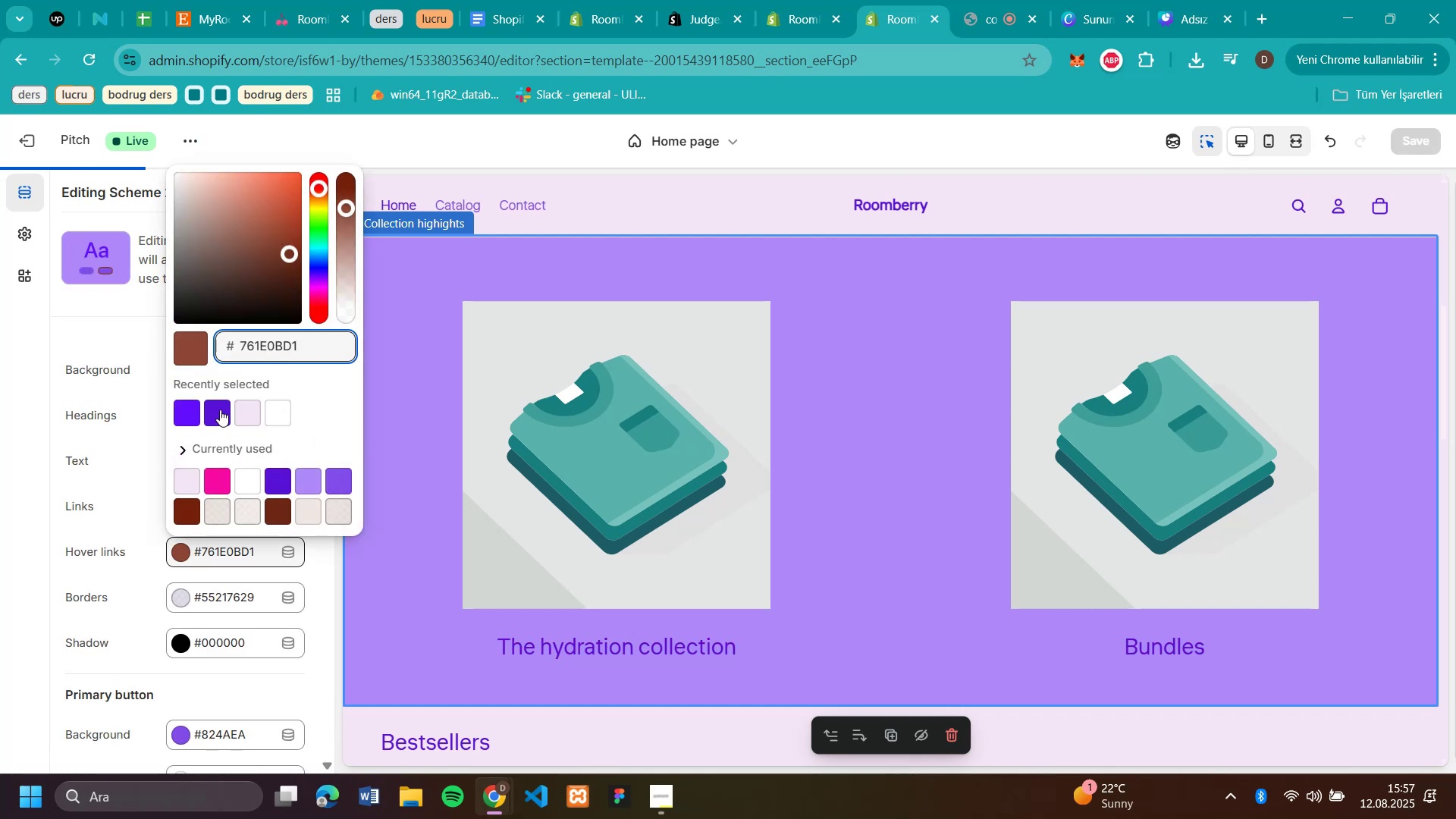 
left_click([213, 409])
 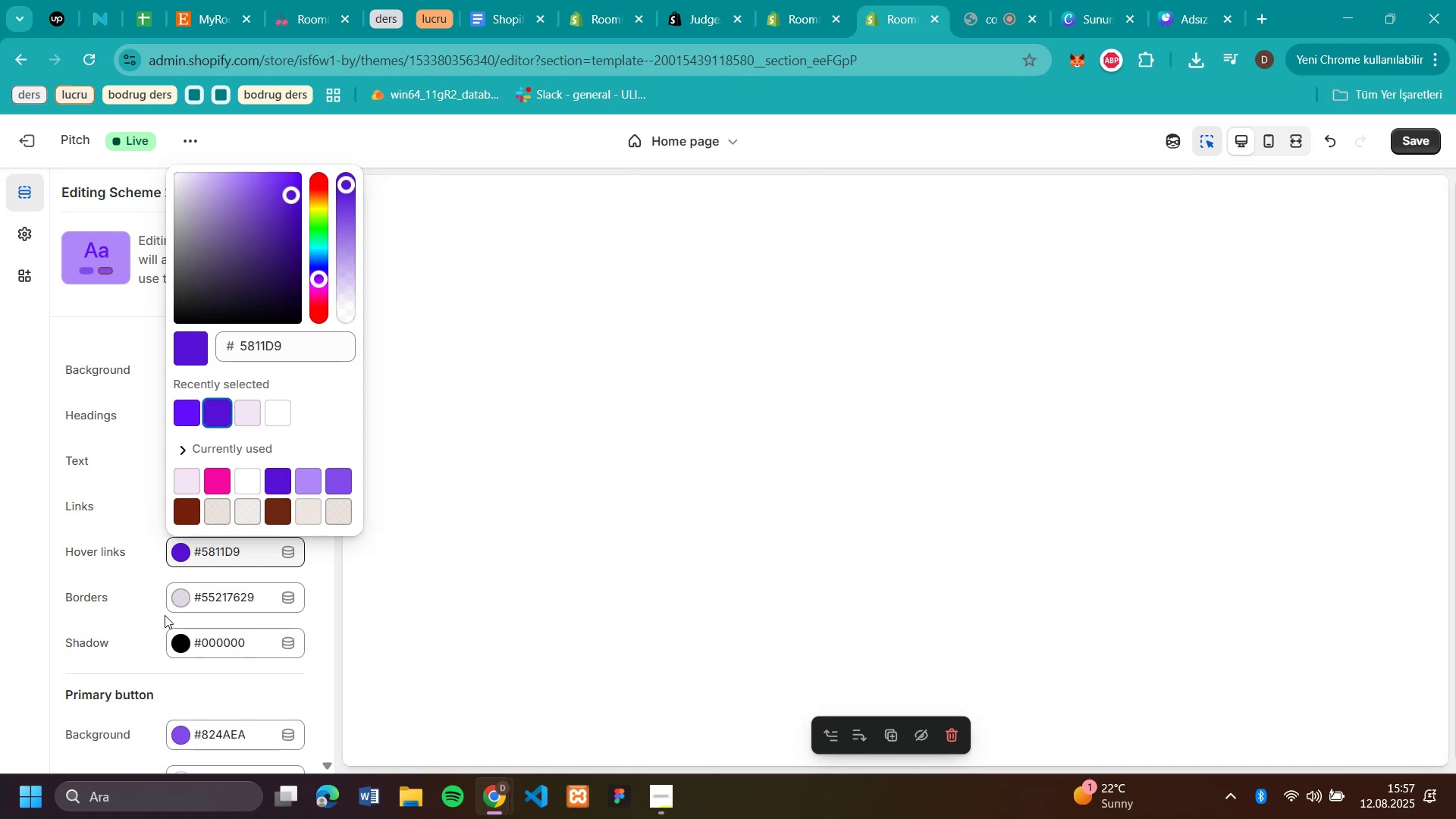 
left_click([138, 599])
 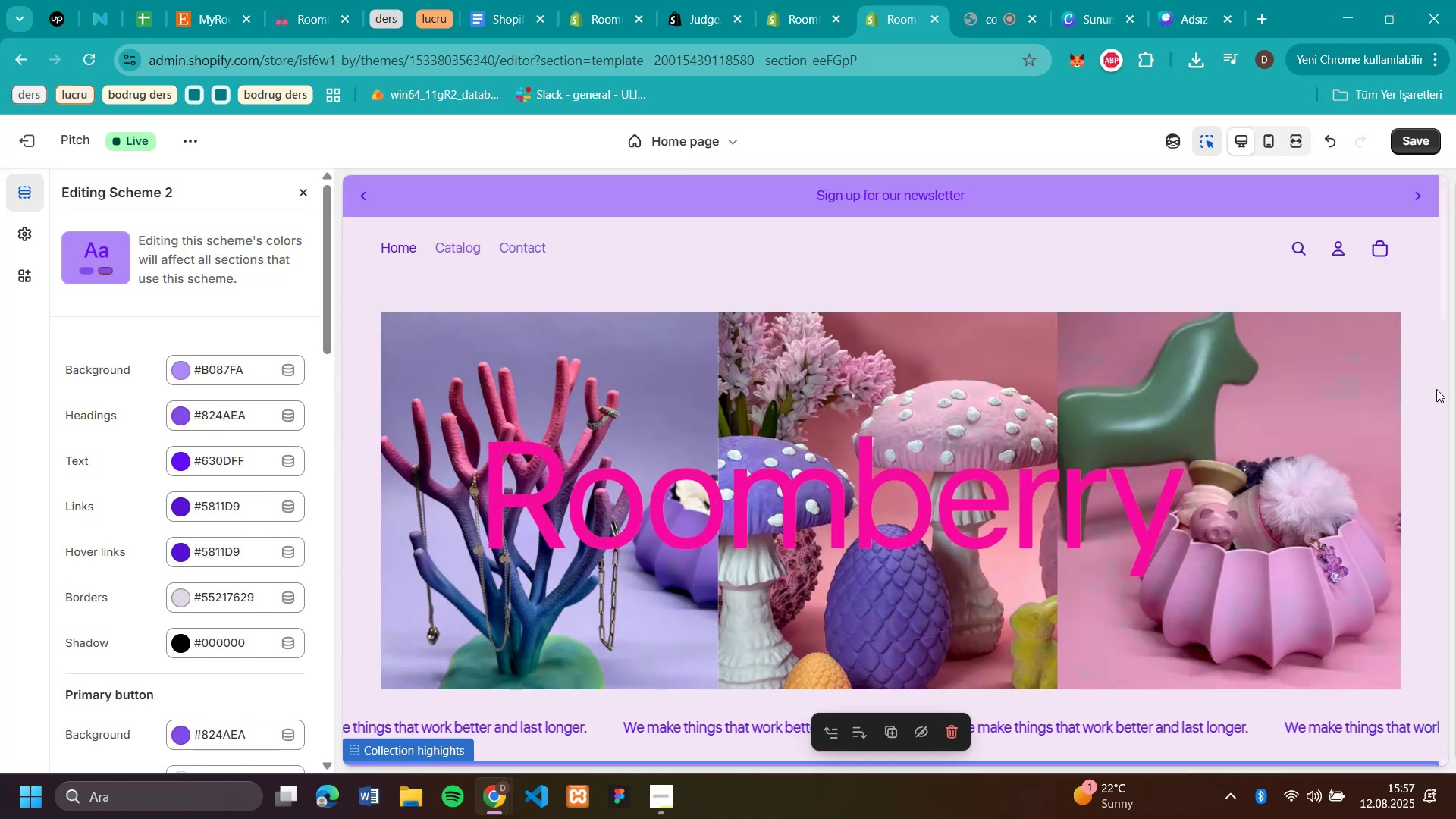 
scroll: coordinate [197, 511], scroll_direction: down, amount: 10.0
 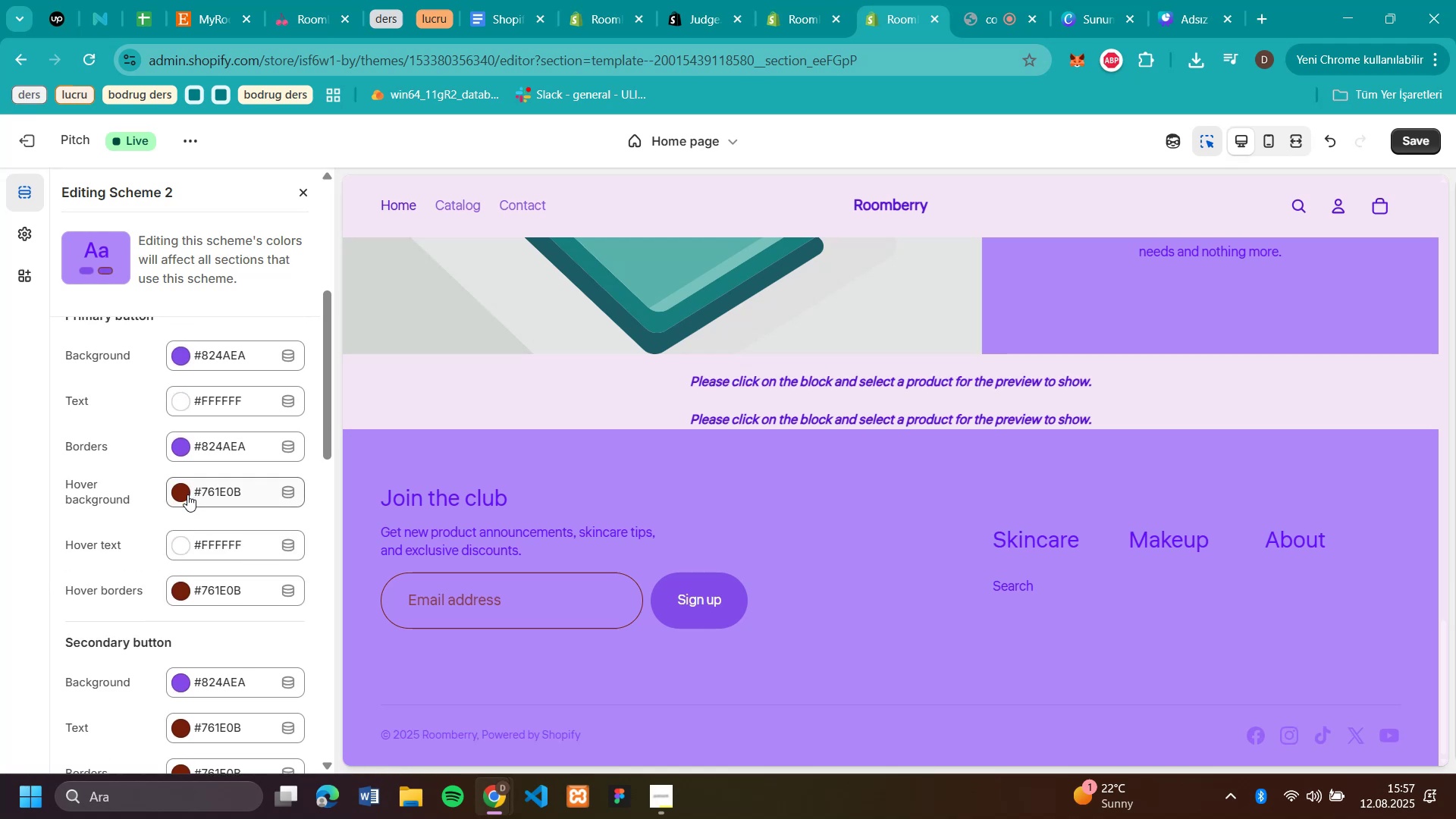 
left_click([187, 494])
 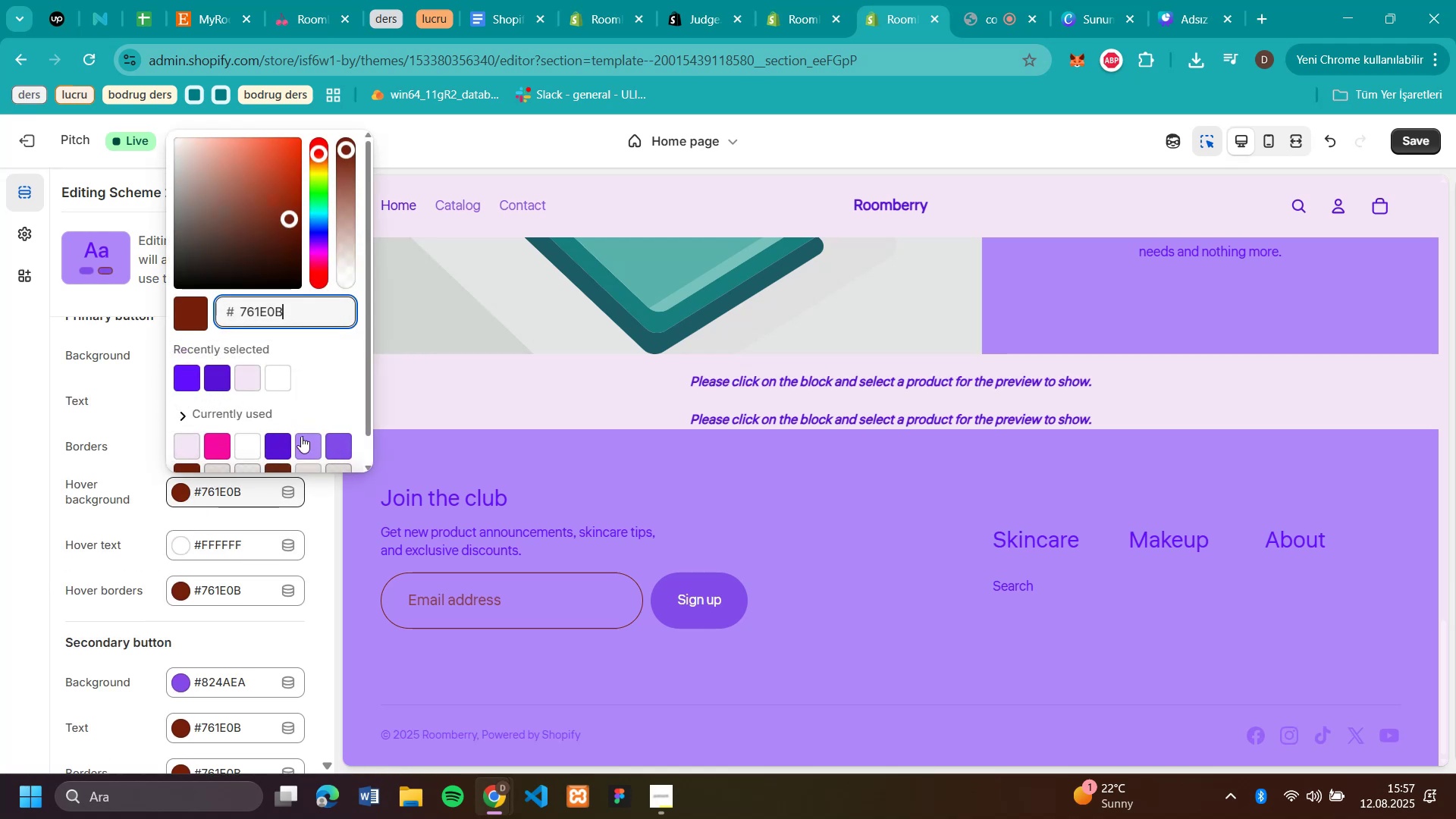 
left_click([282, 435])
 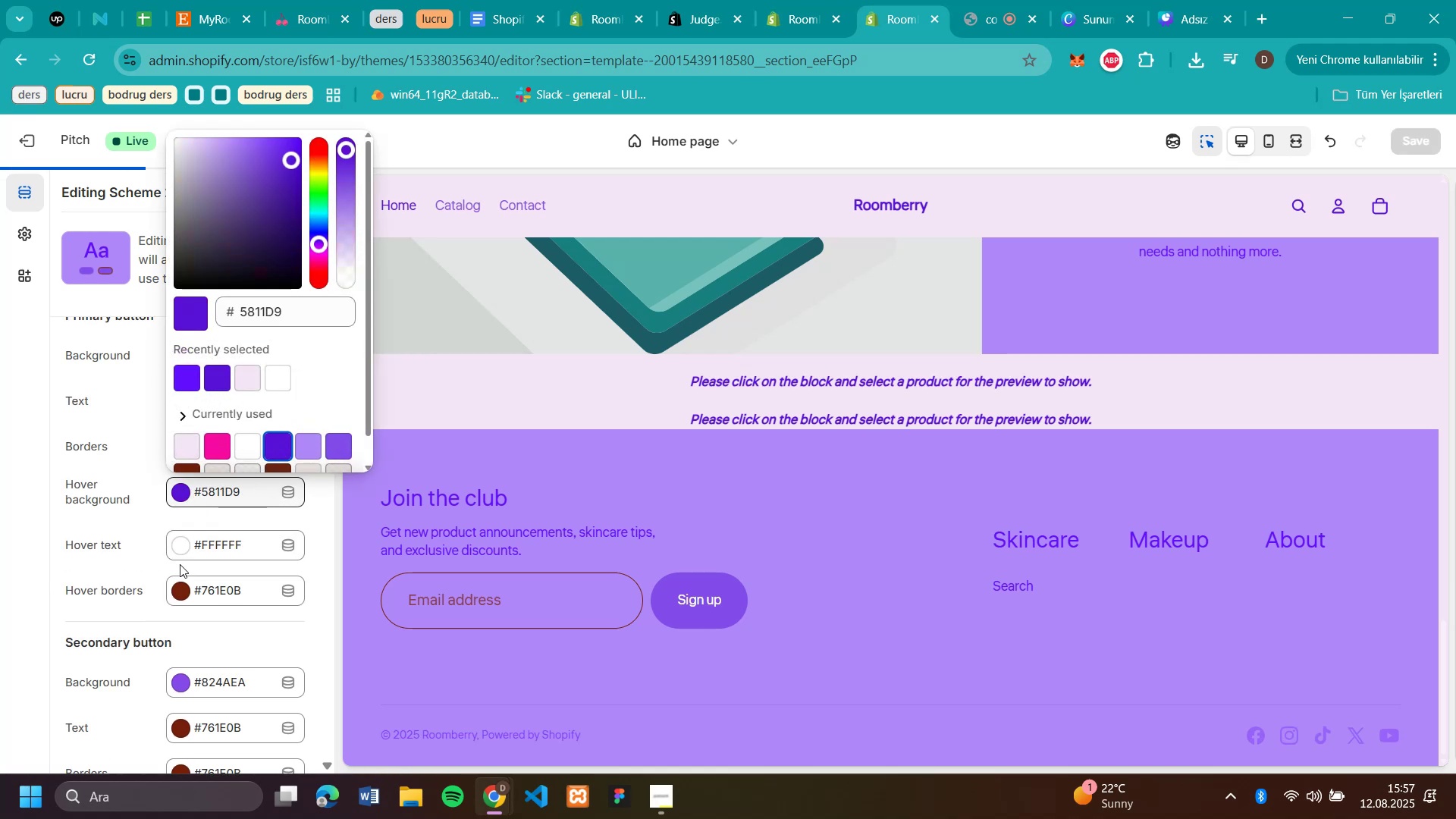 
left_click([184, 584])
 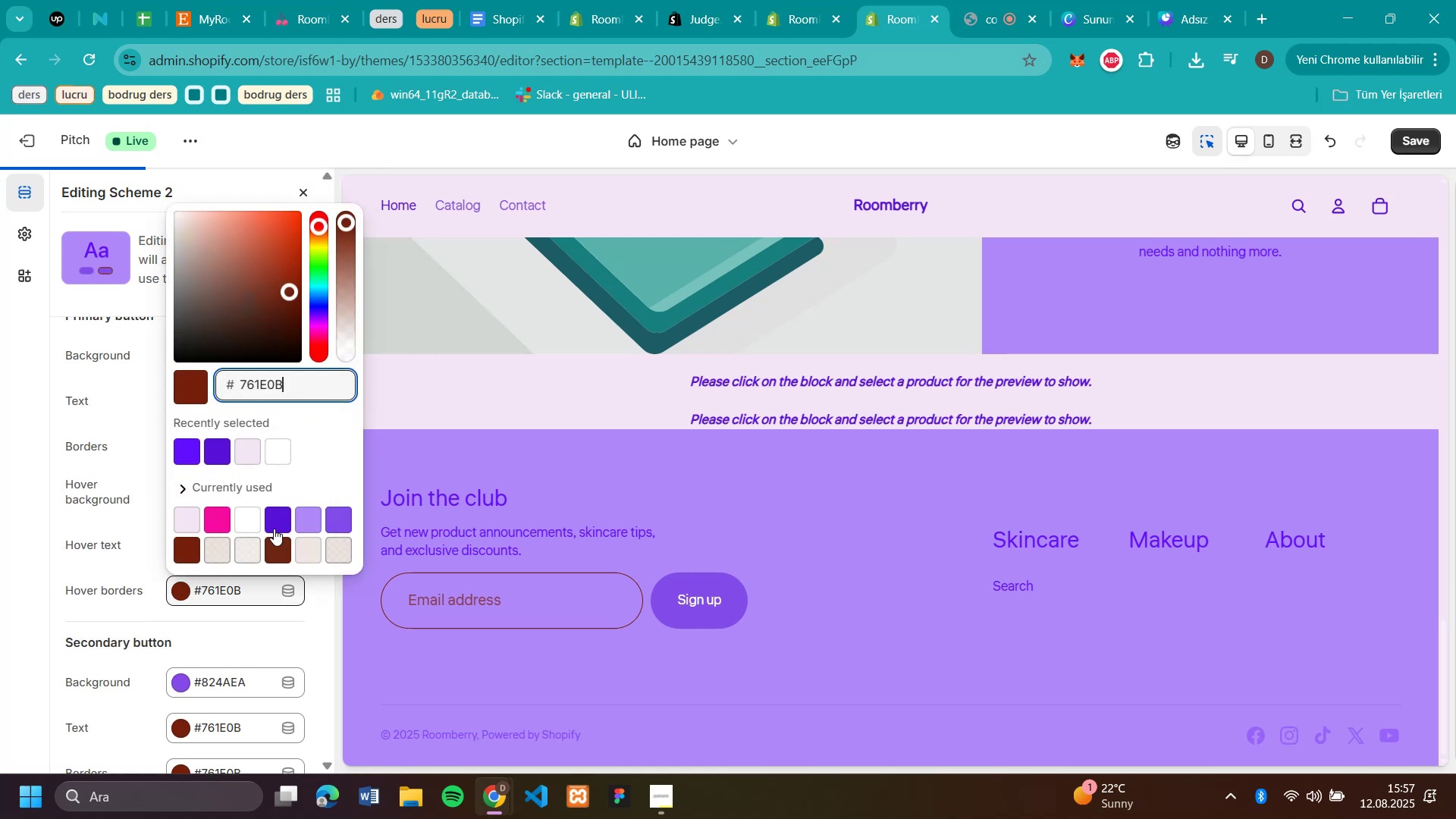 
left_click([278, 516])
 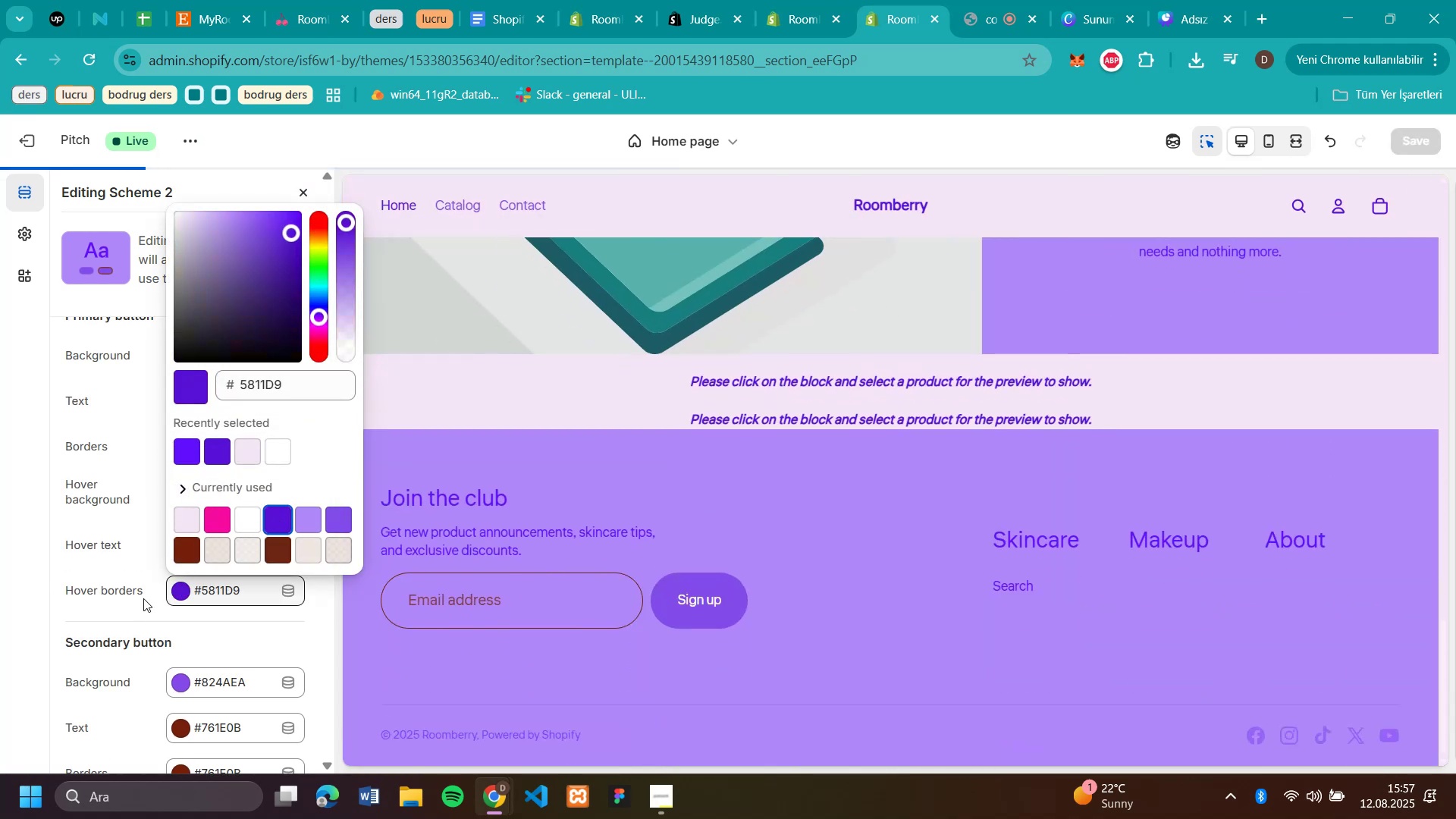 
scroll: coordinate [104, 623], scroll_direction: down, amount: 1.0
 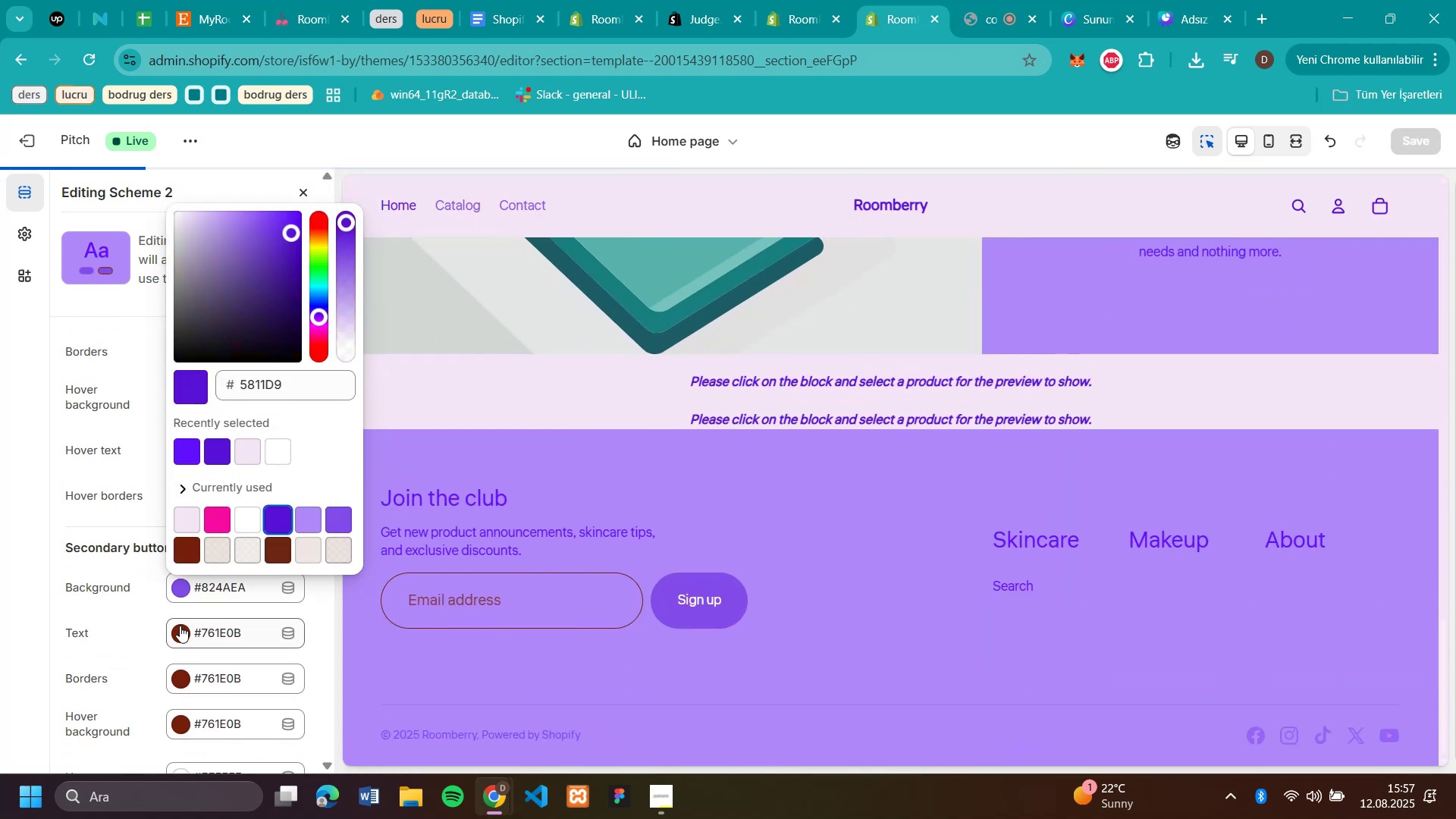 
left_click([183, 632])
 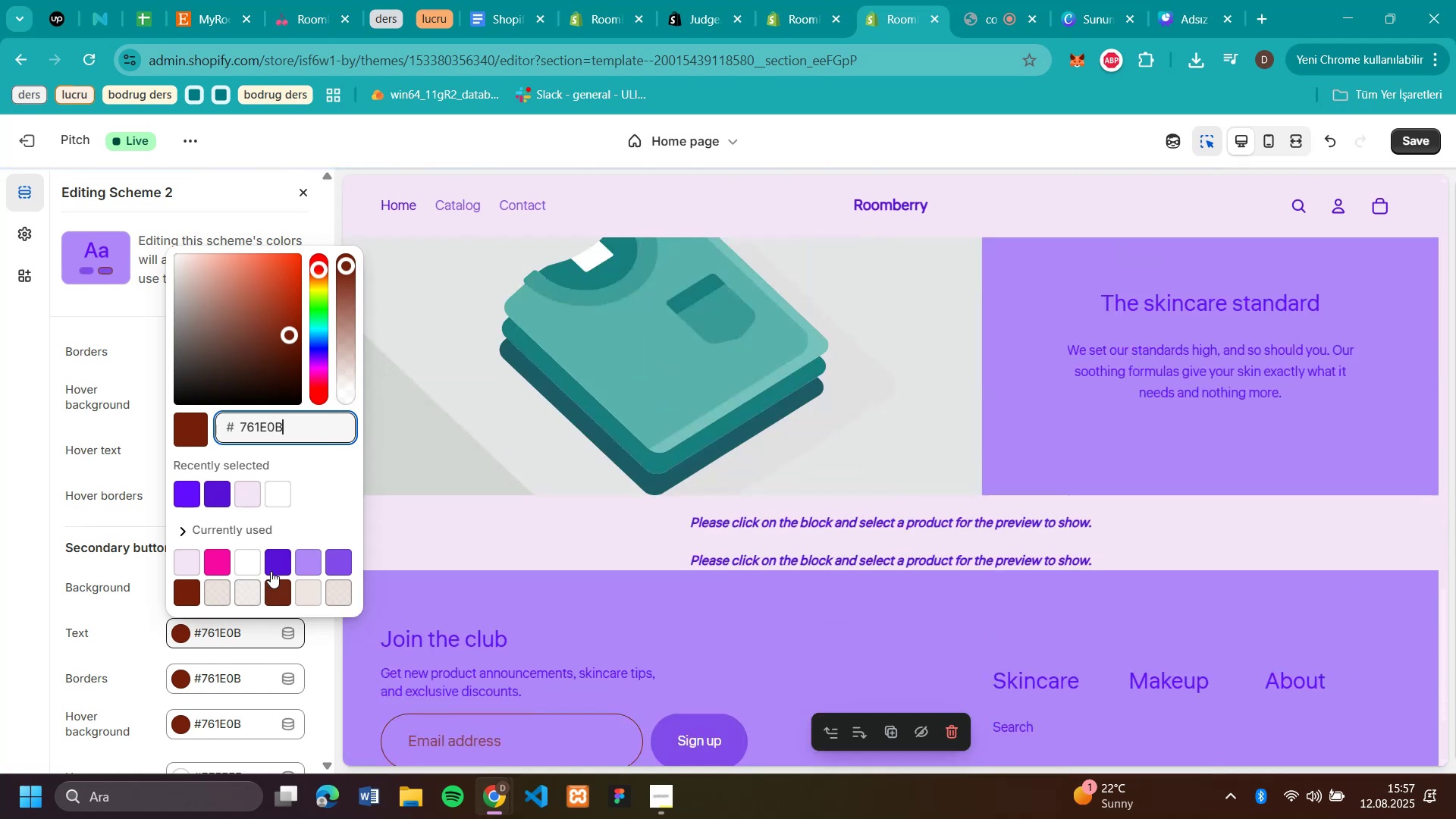 
left_click([271, 563])
 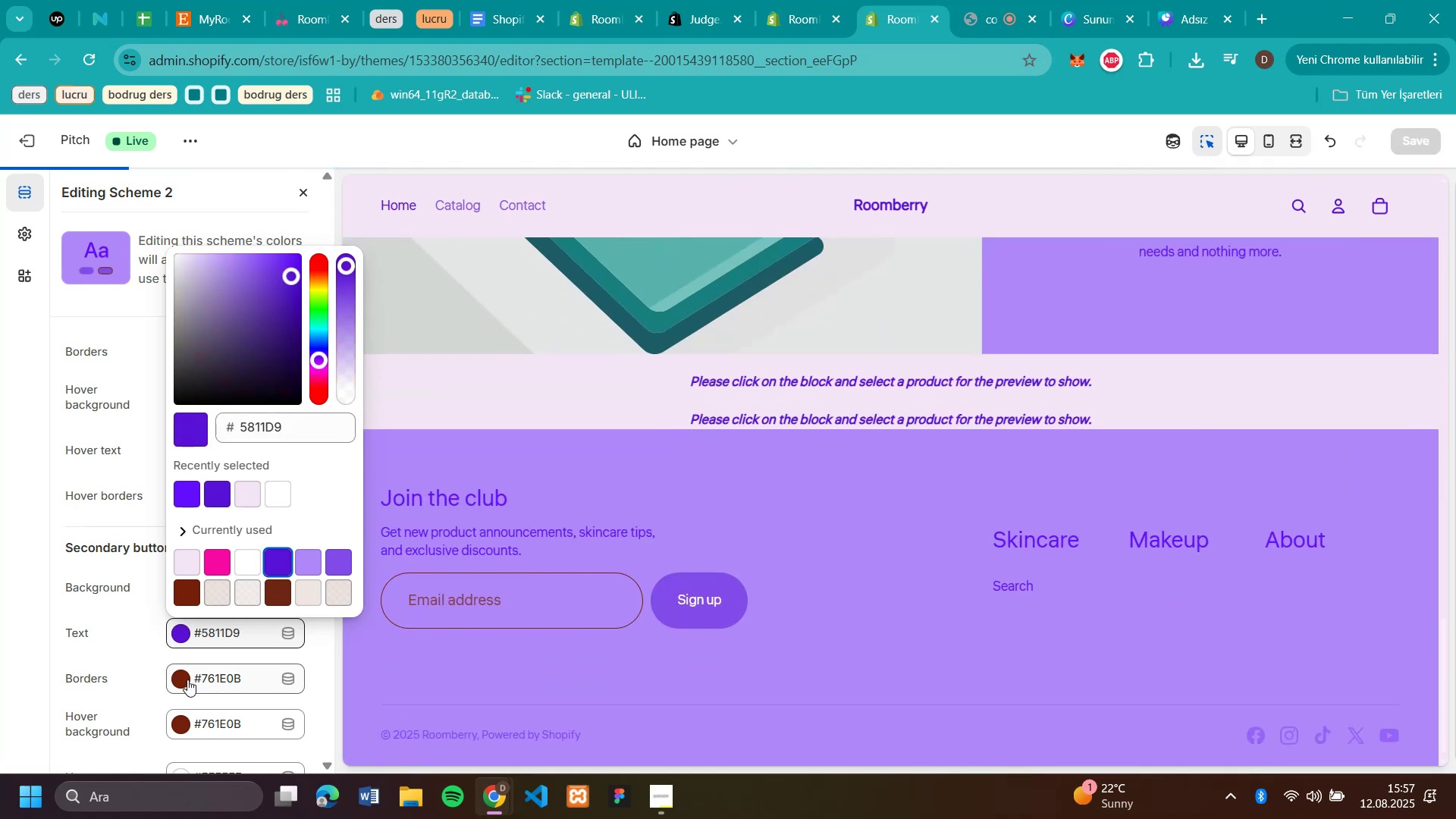 
left_click([187, 679])
 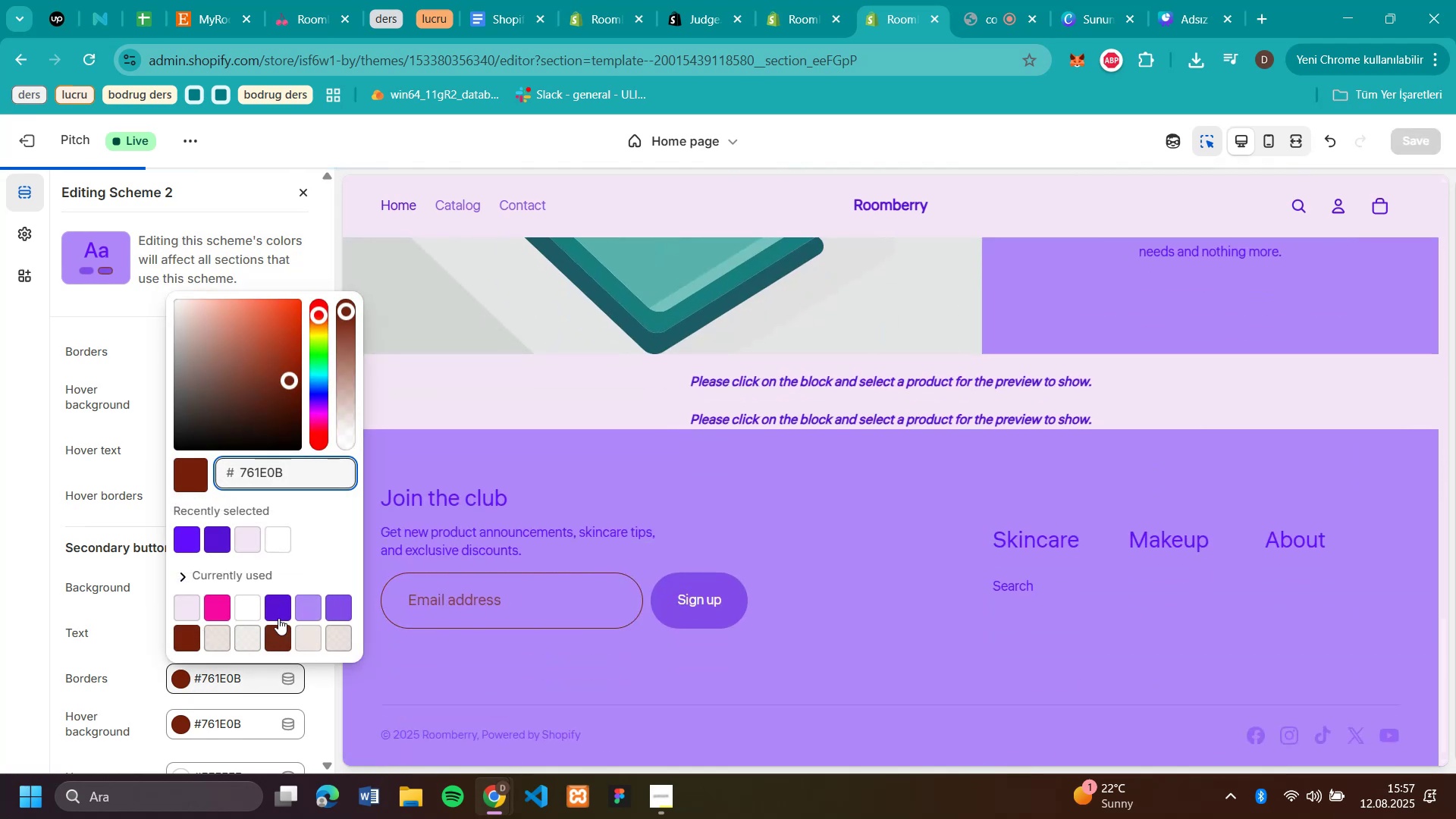 
left_click([280, 611])
 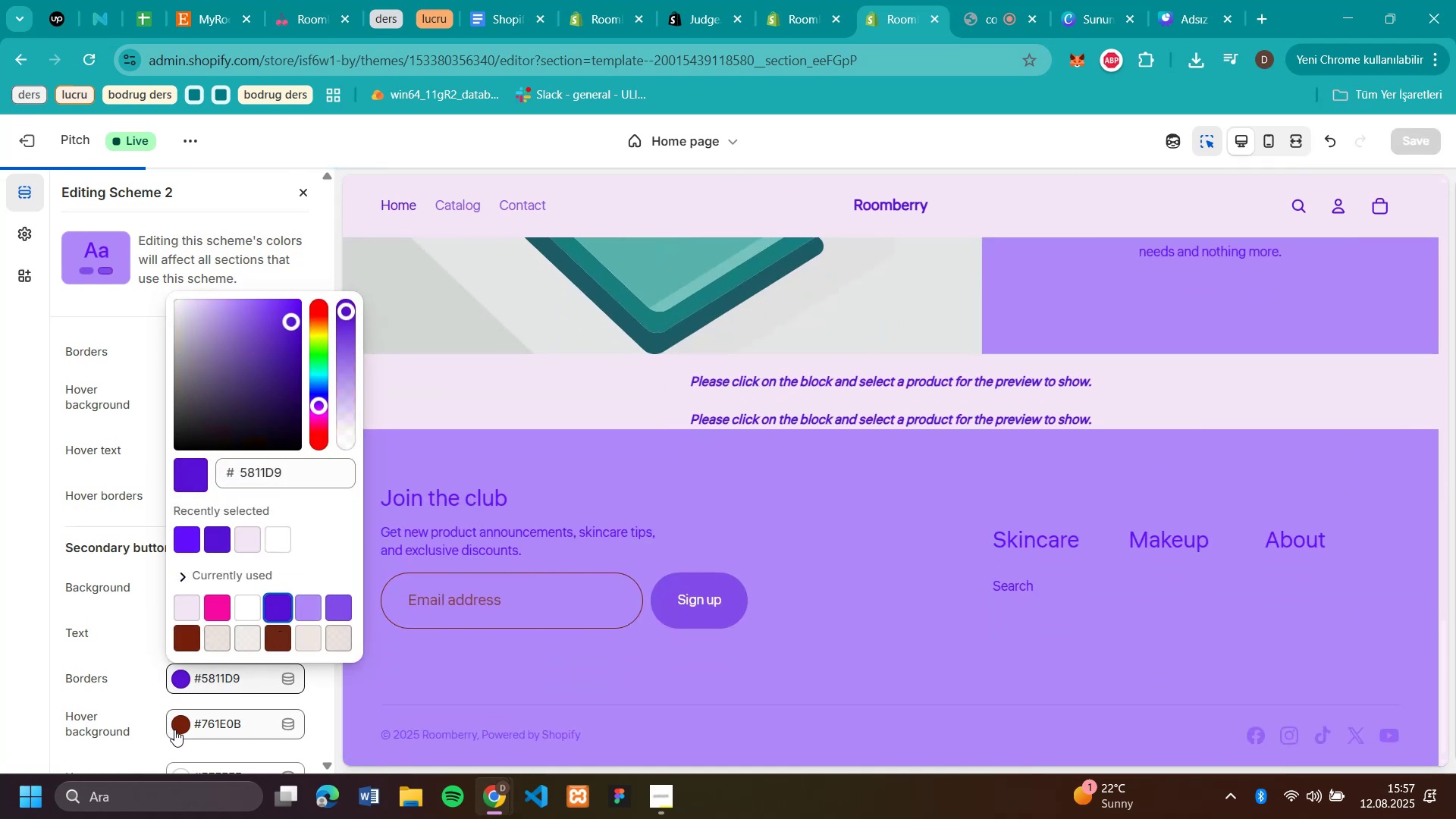 
left_click([179, 723])
 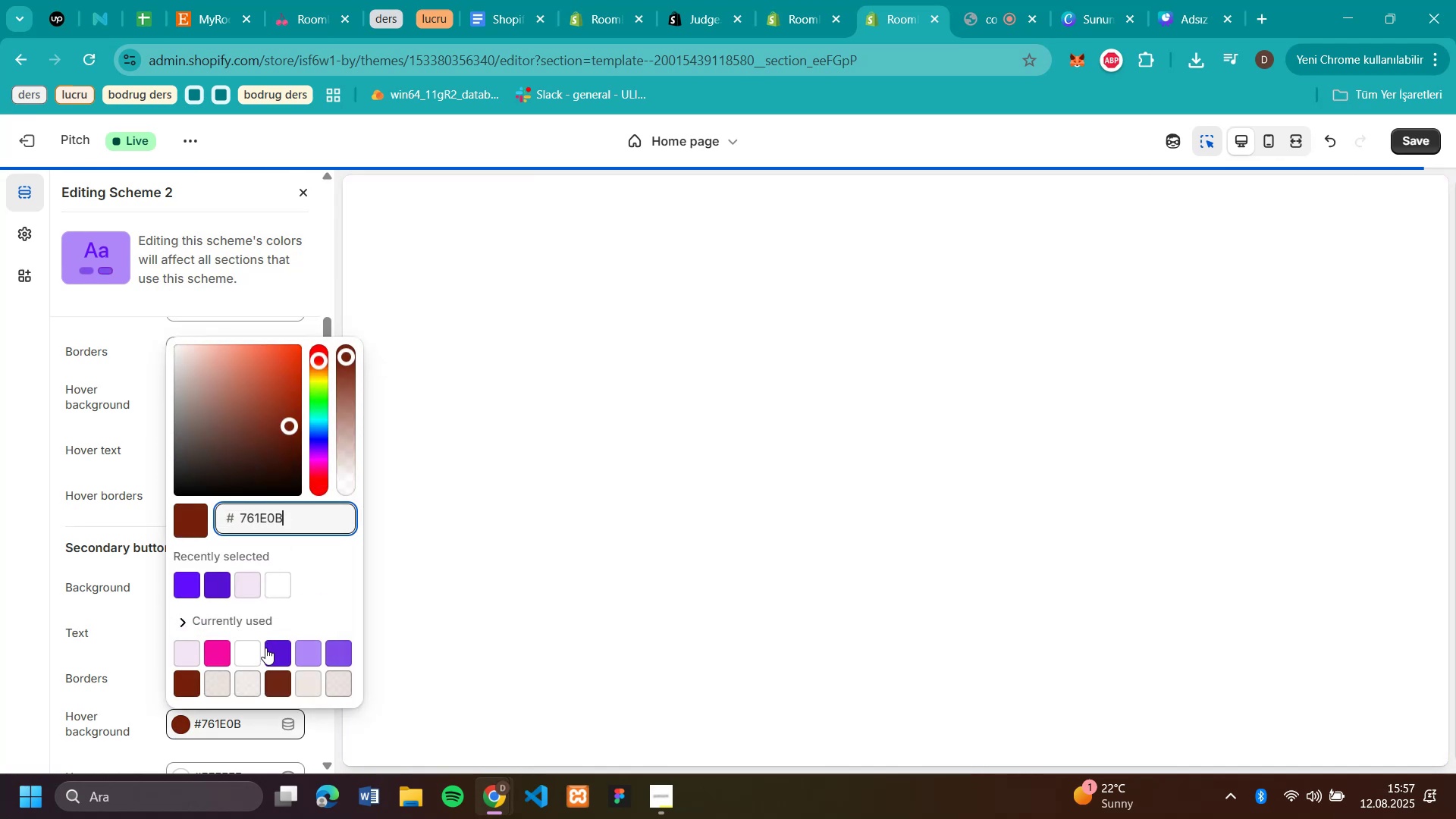 
left_click([270, 650])
 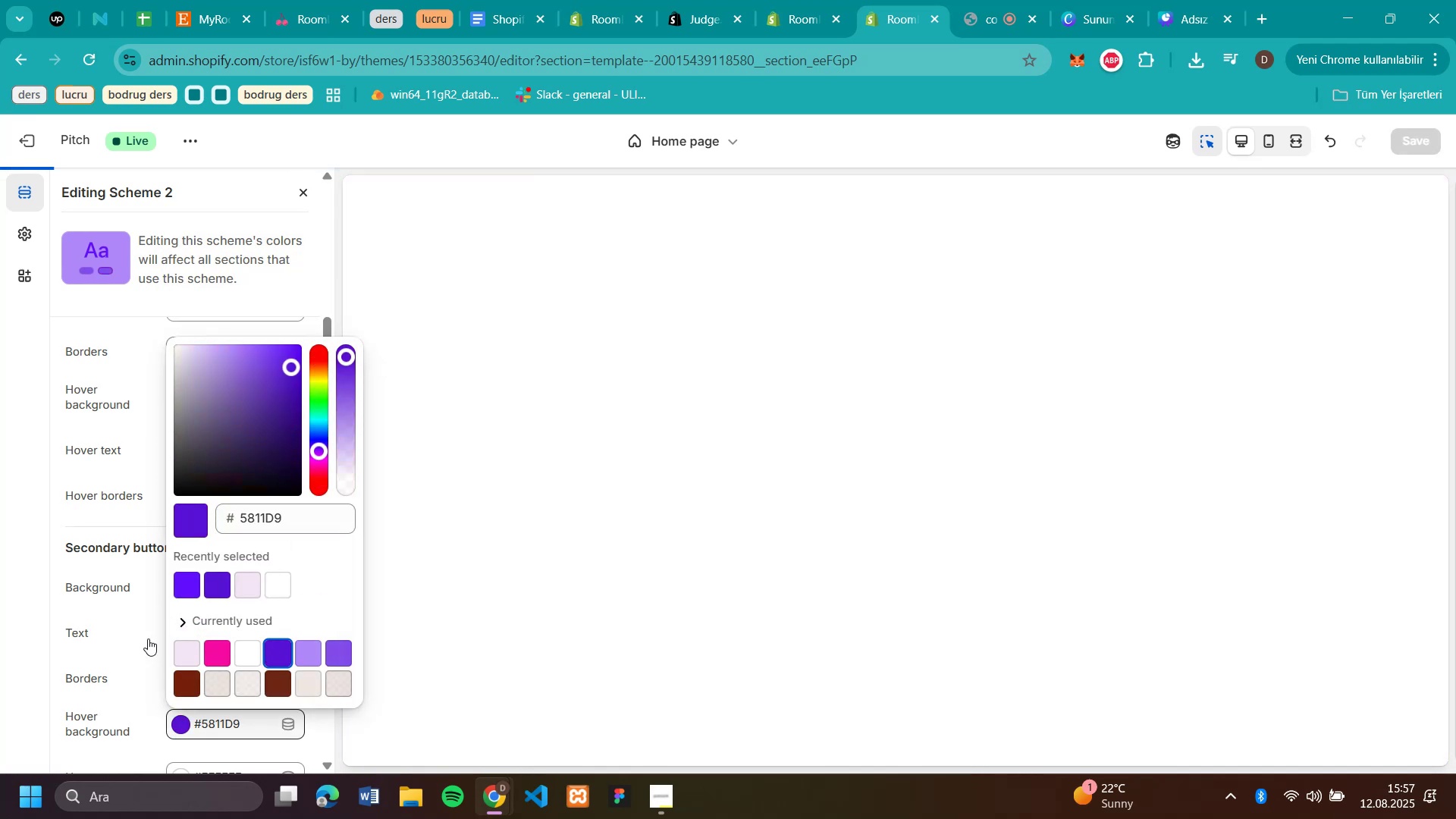 
scroll: coordinate [142, 636], scroll_direction: down, amount: 1.0
 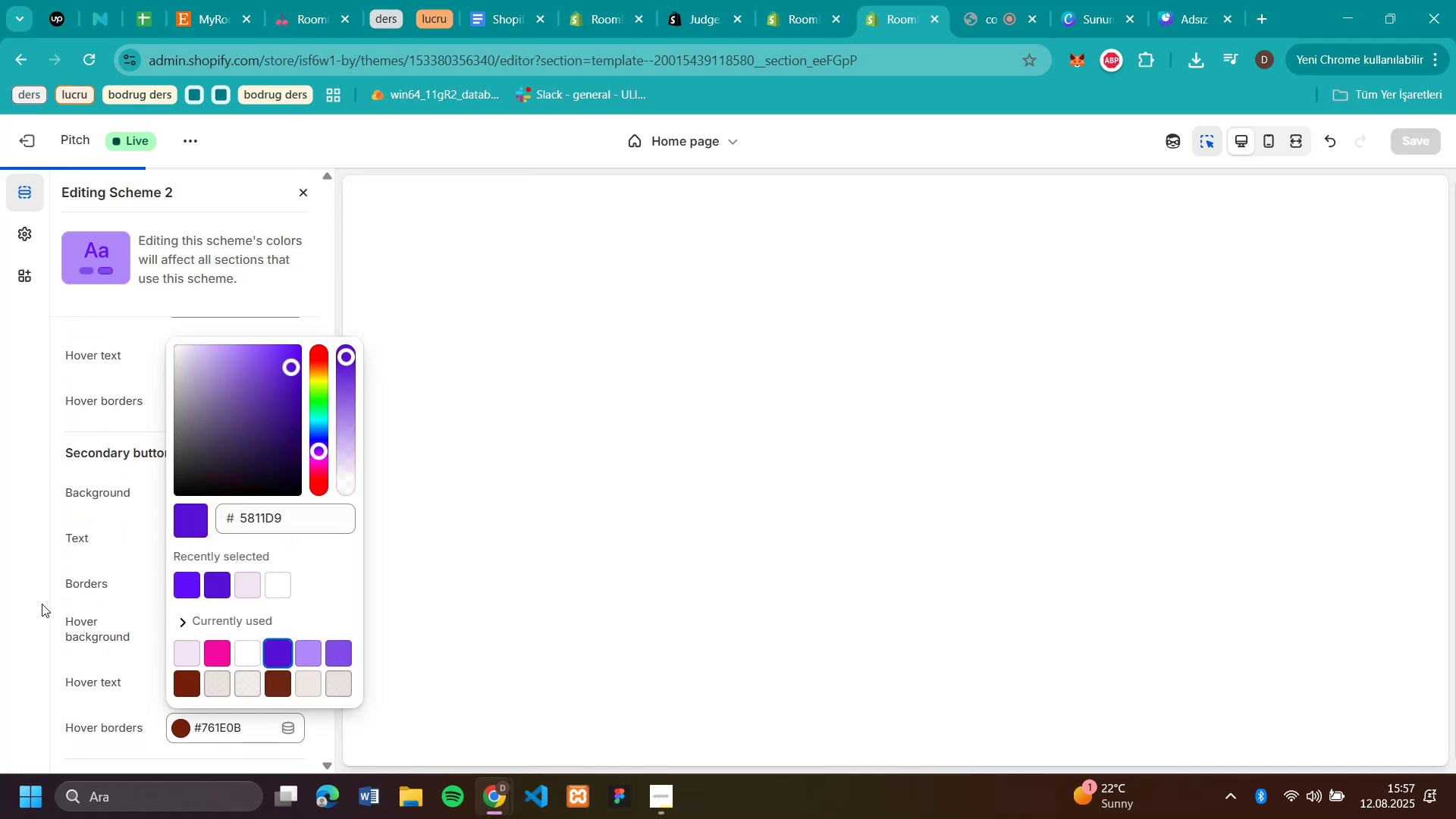 
left_click([36, 604])
 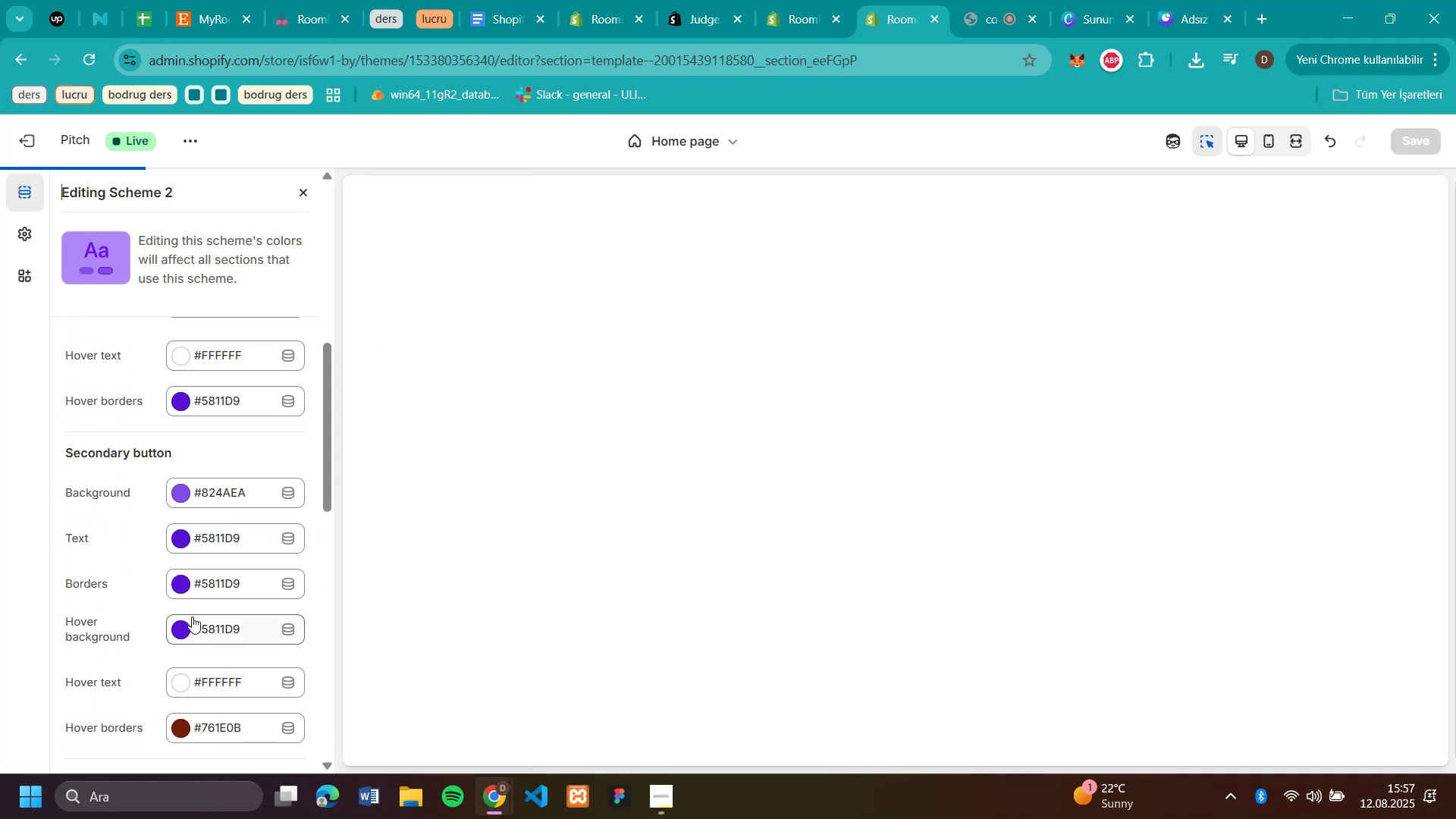 
scroll: coordinate [195, 617], scroll_direction: down, amount: 2.0
 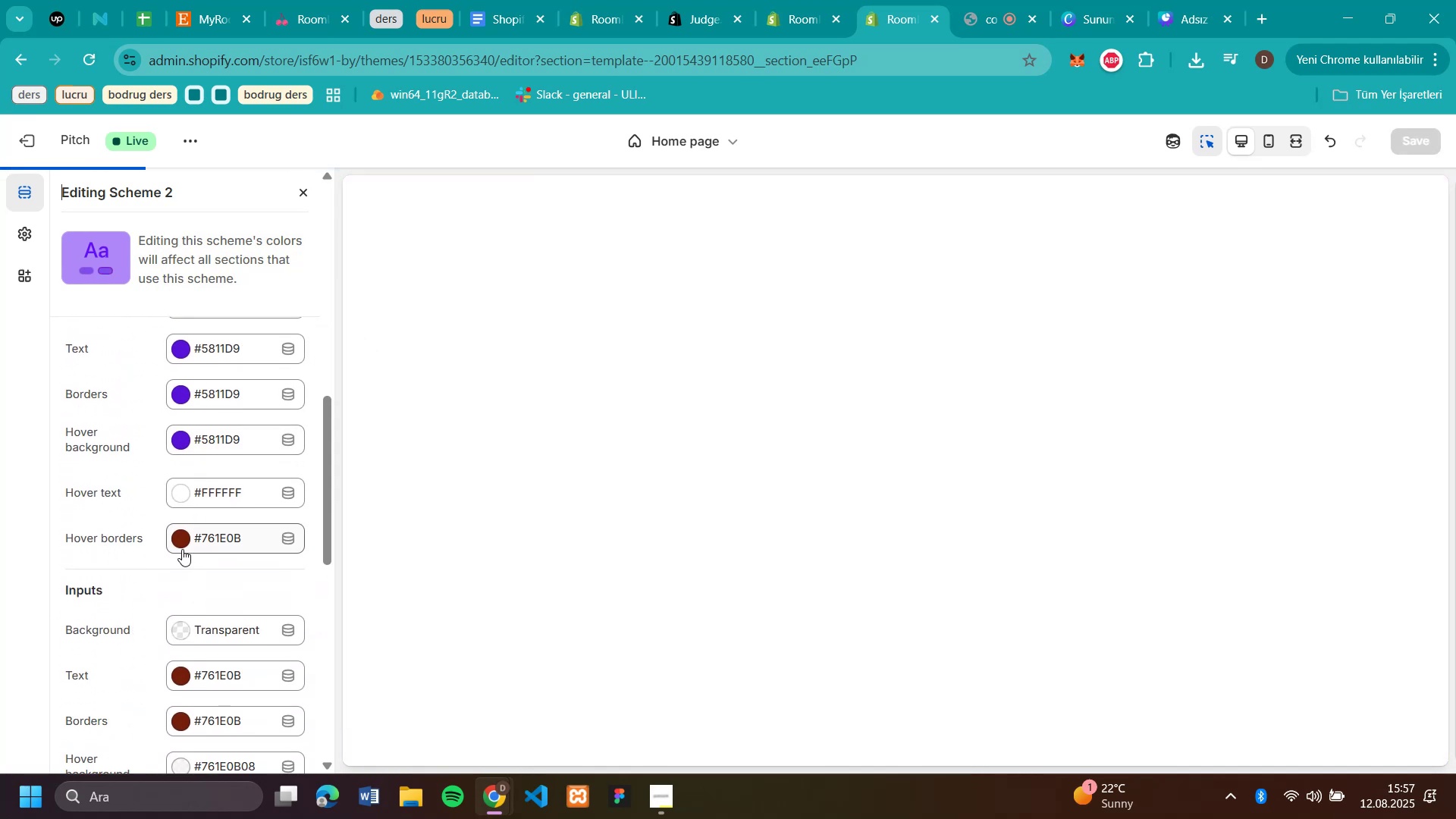 
left_click([182, 548])
 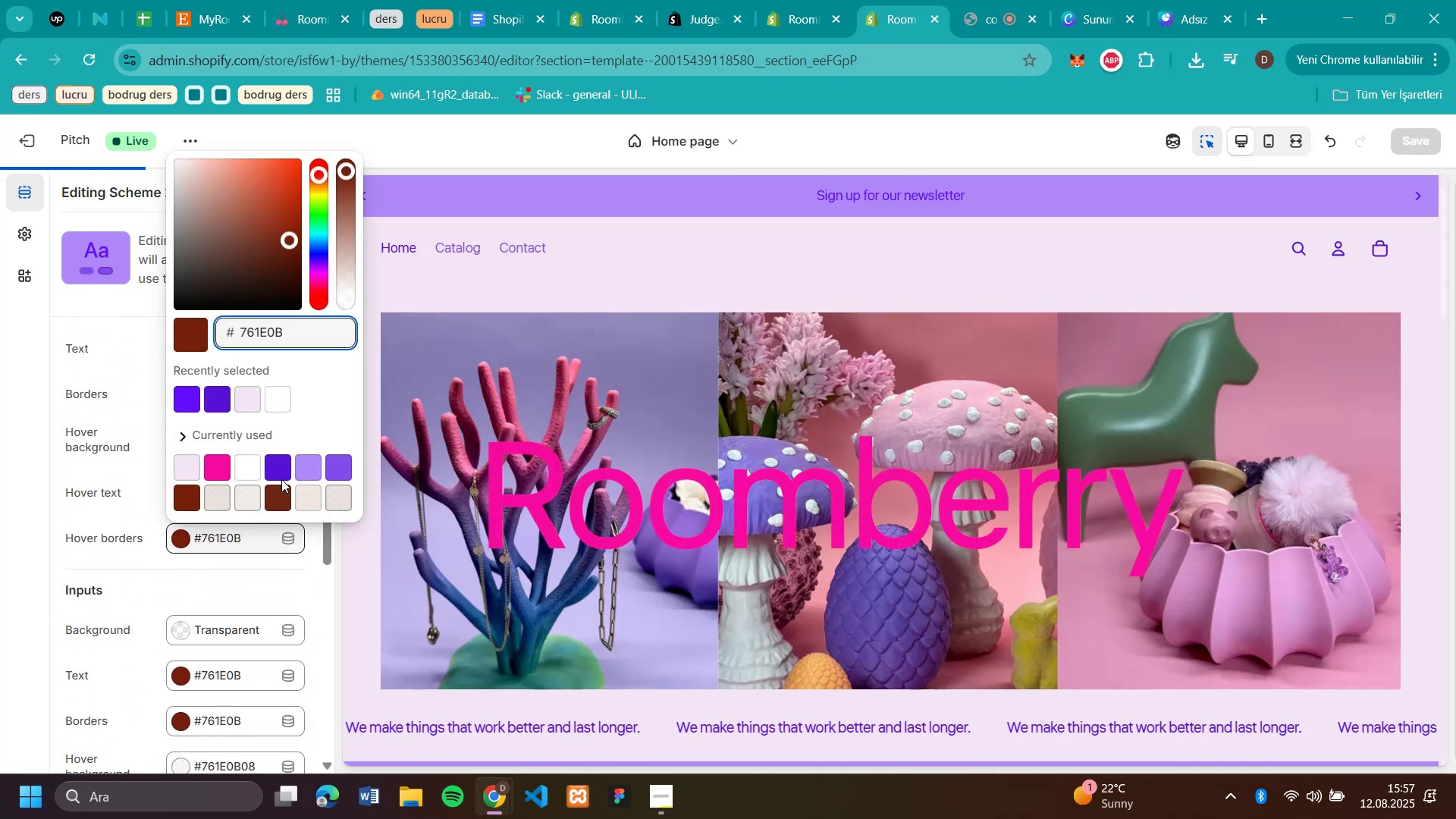 
left_click([277, 469])
 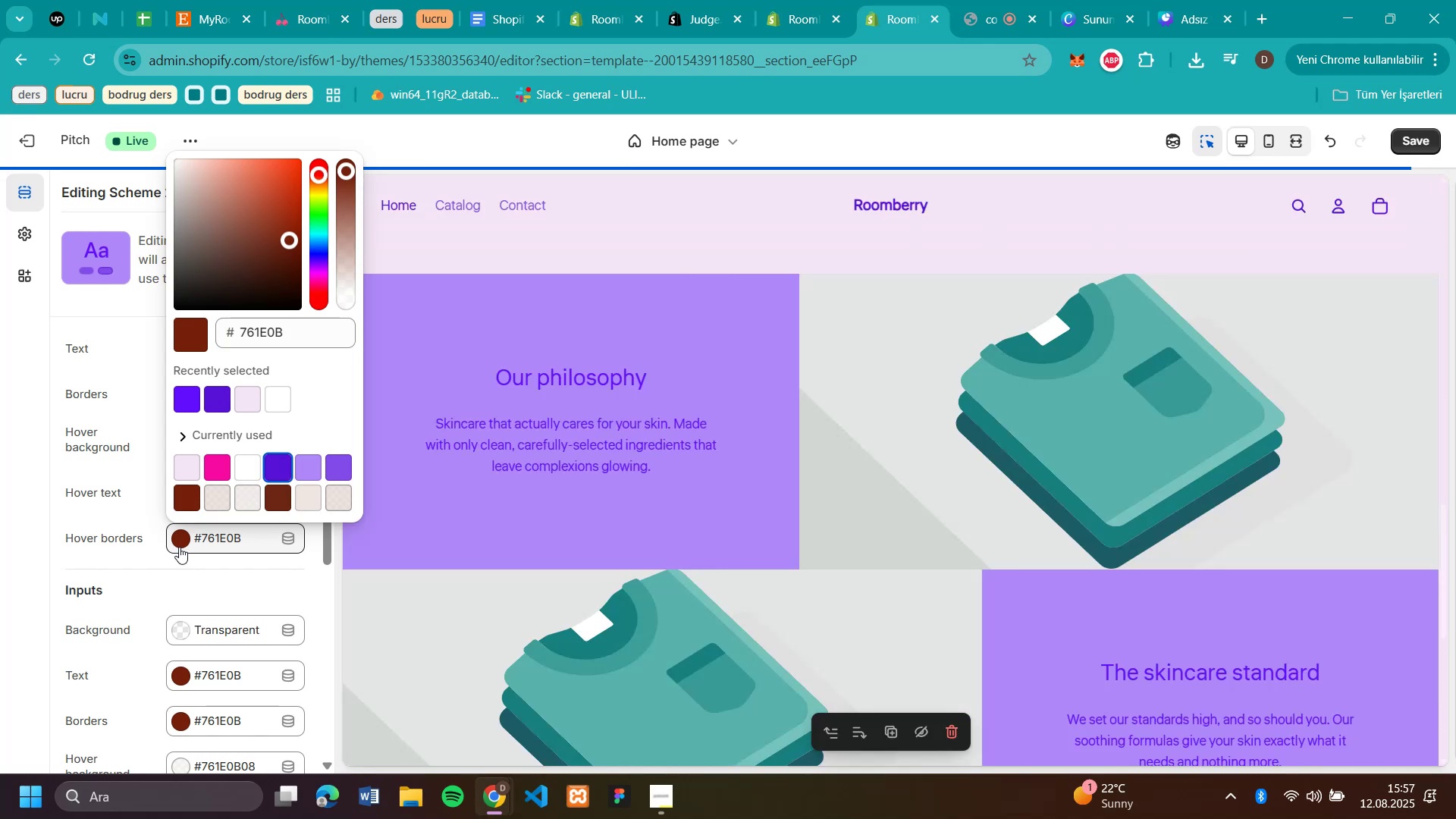 
scroll: coordinate [158, 567], scroll_direction: down, amount: 1.0
 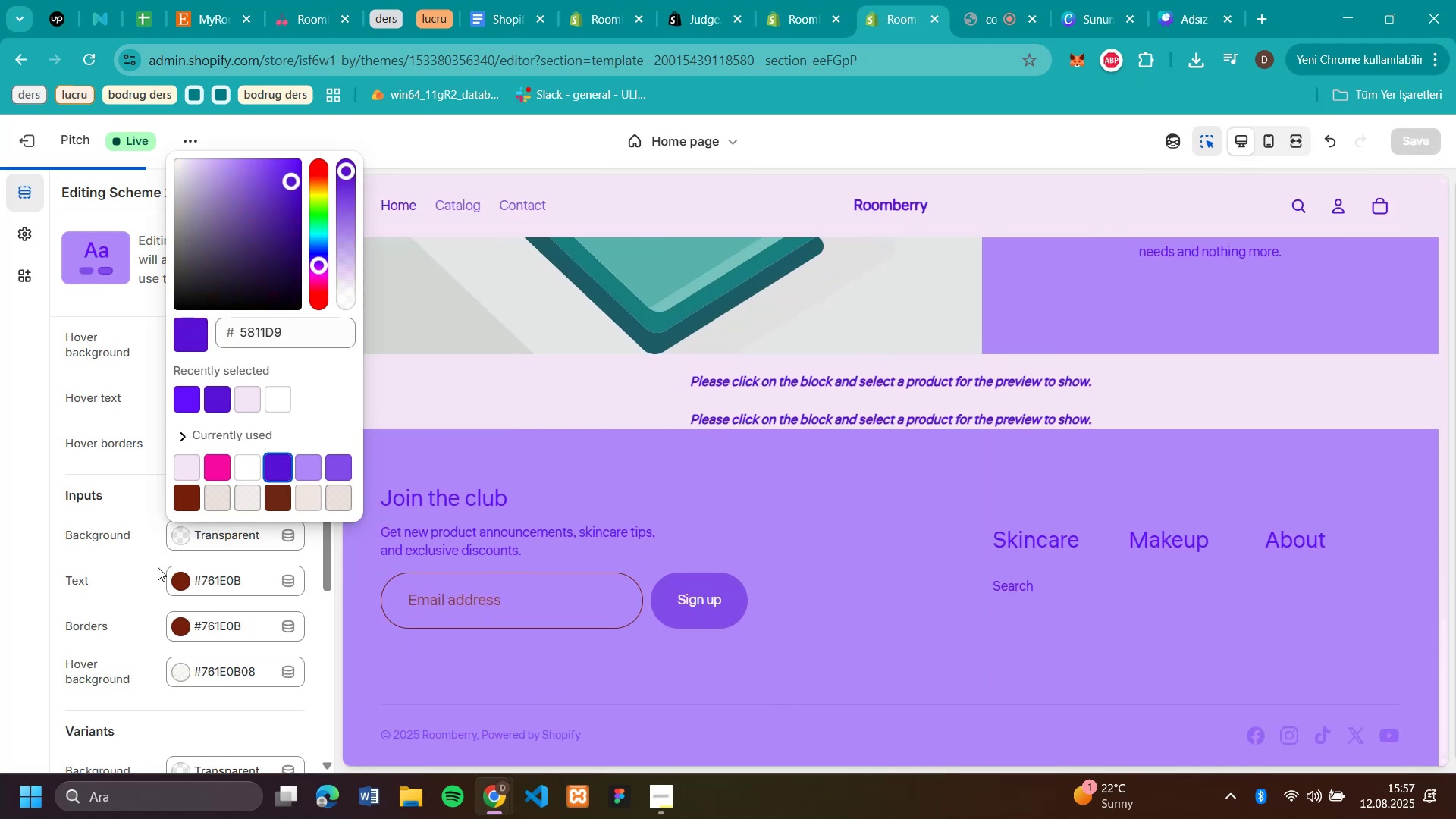 
scroll: coordinate [158, 576], scroll_direction: none, amount: 0.0
 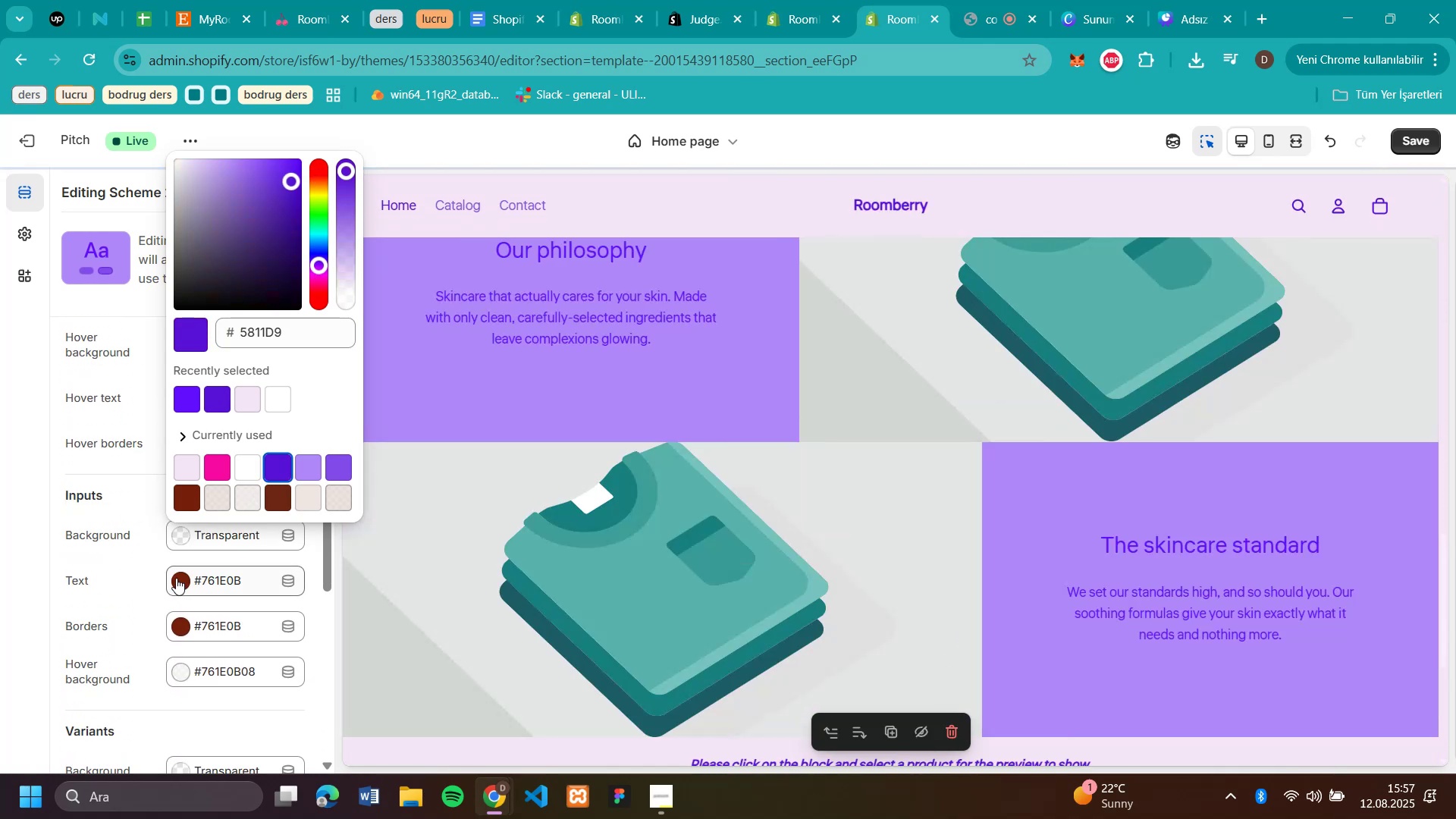 
left_click([176, 578])
 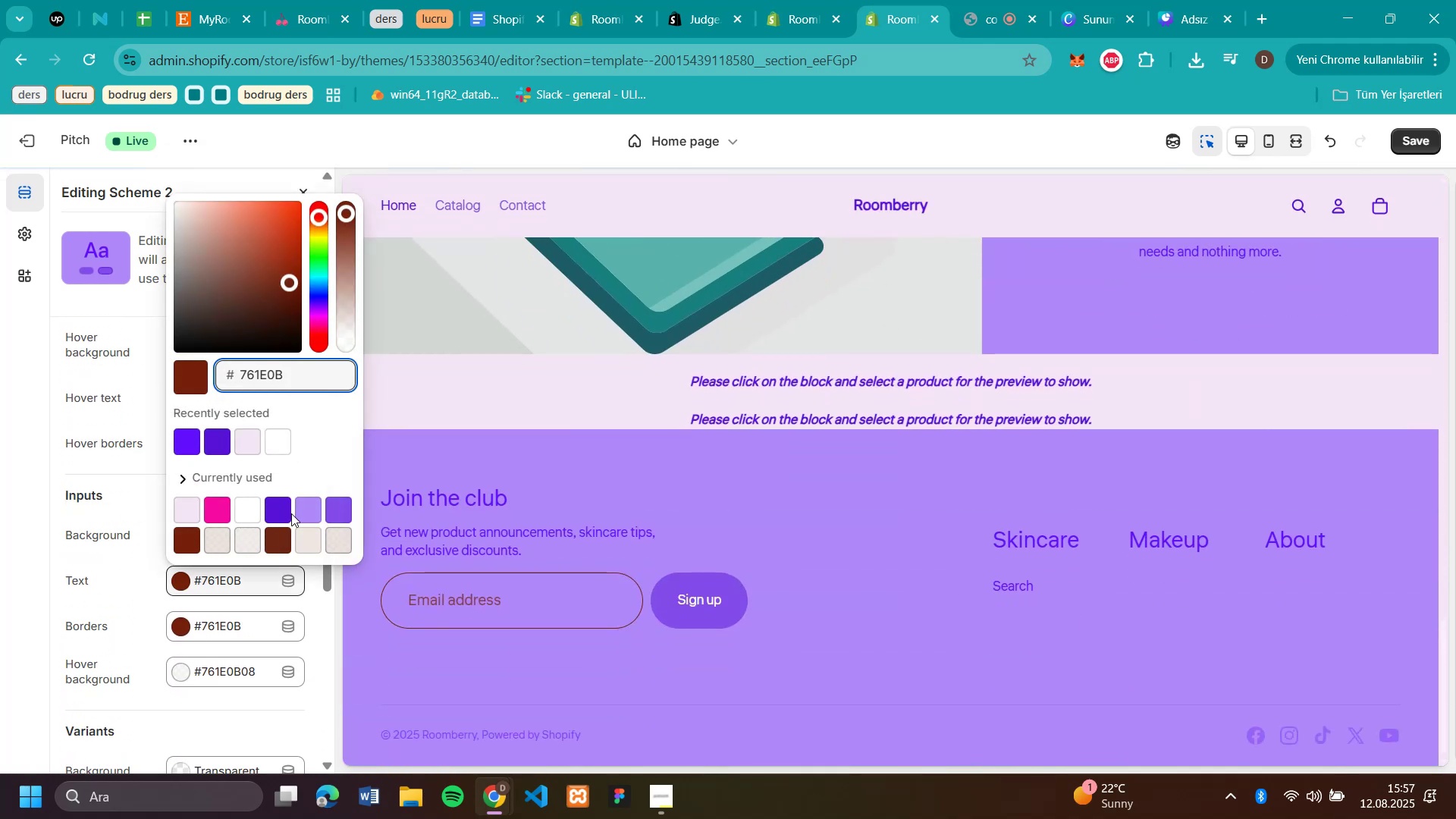 
left_click([277, 508])
 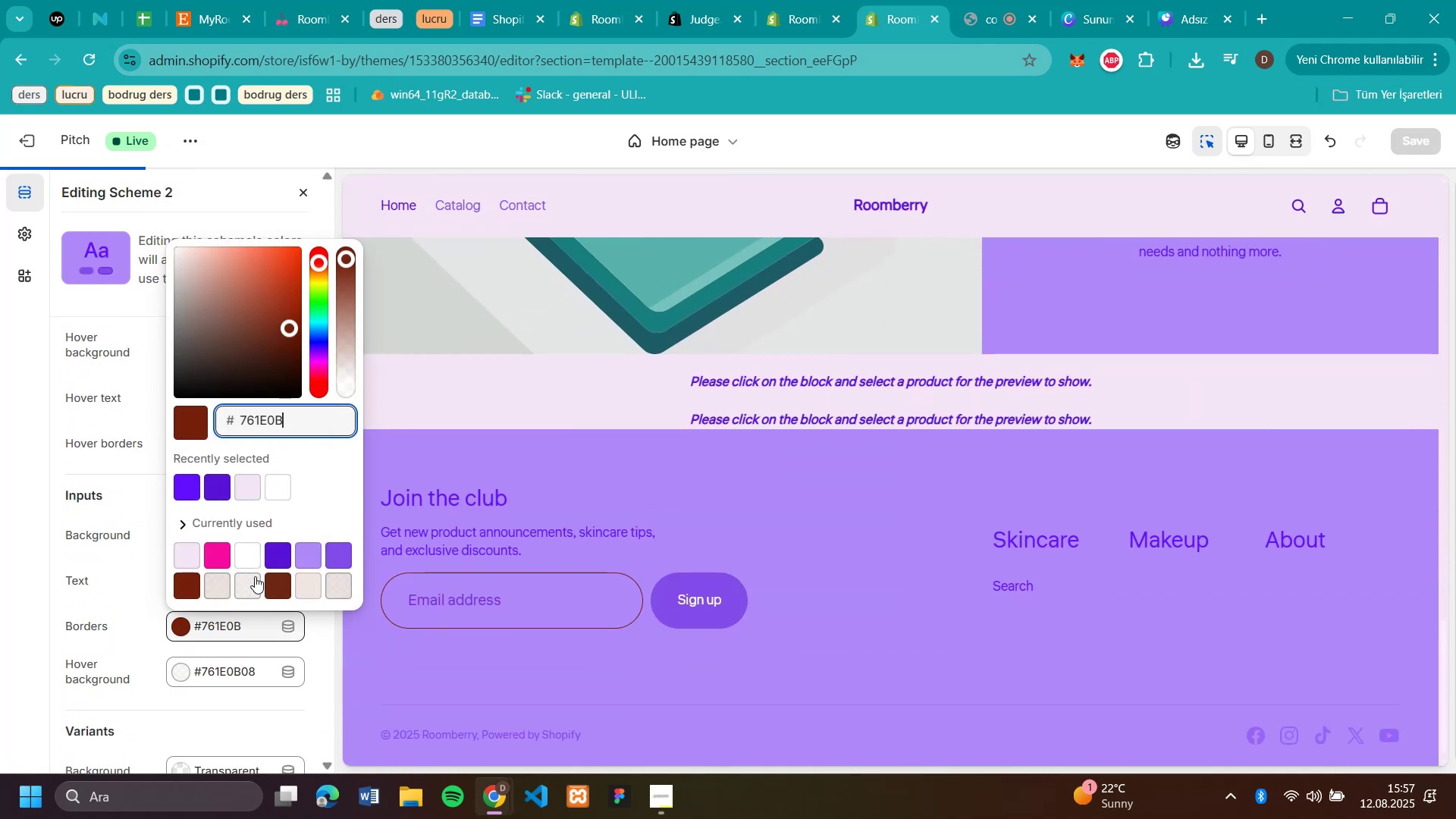 
left_click([280, 560])
 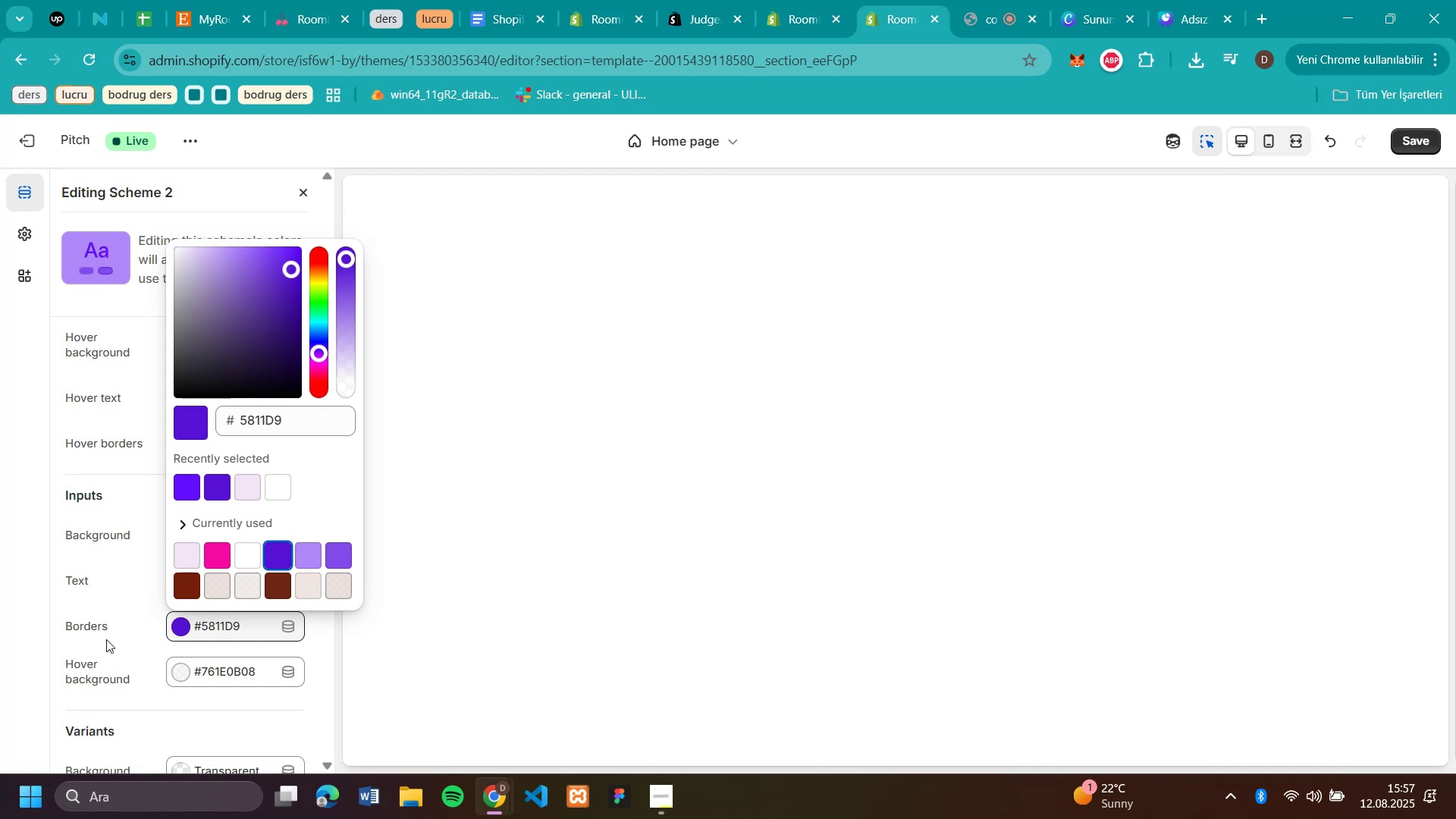 
wait(5.46)
 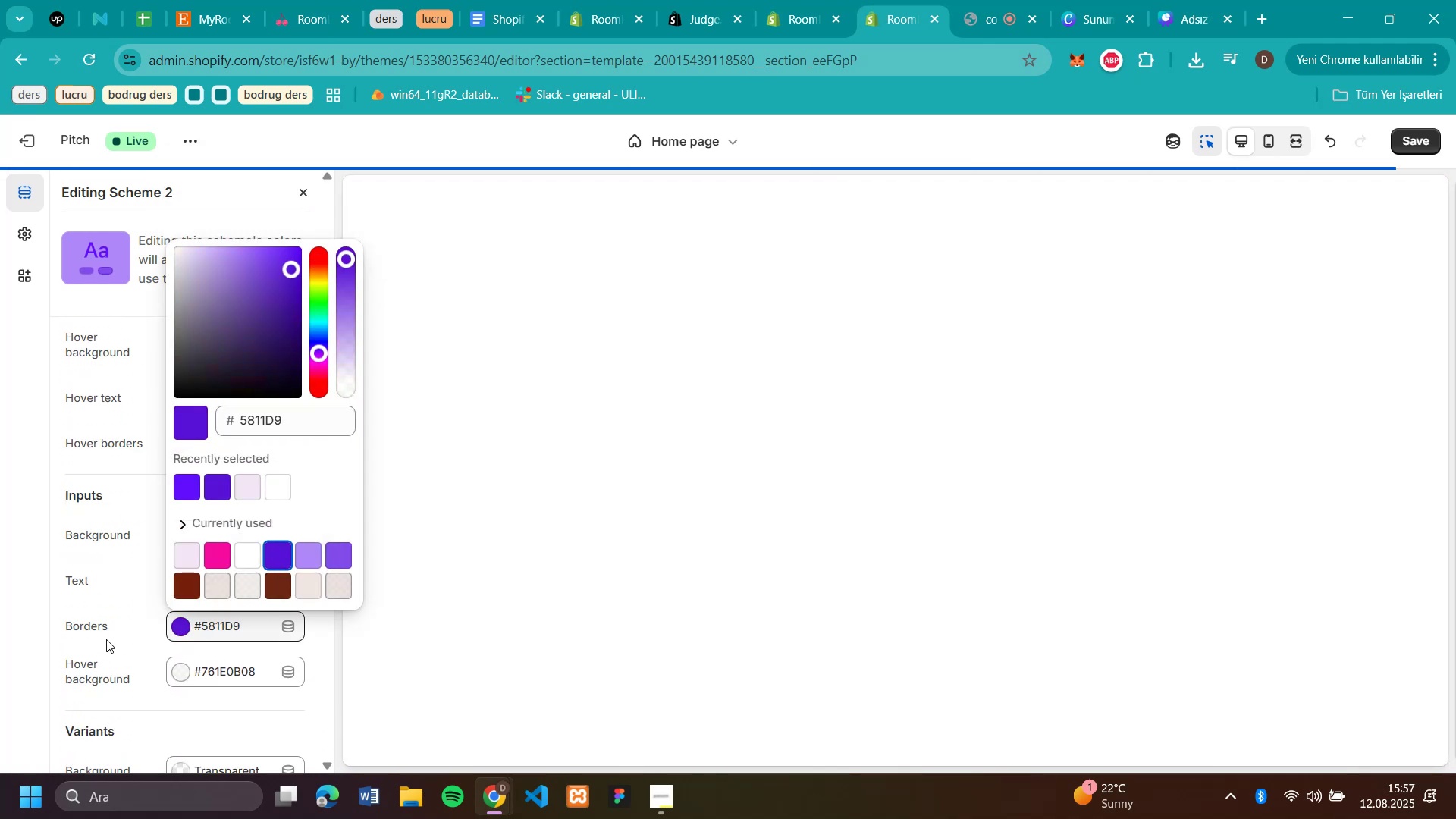 
scroll: coordinate [832, 570], scroll_direction: down, amount: 3.0
 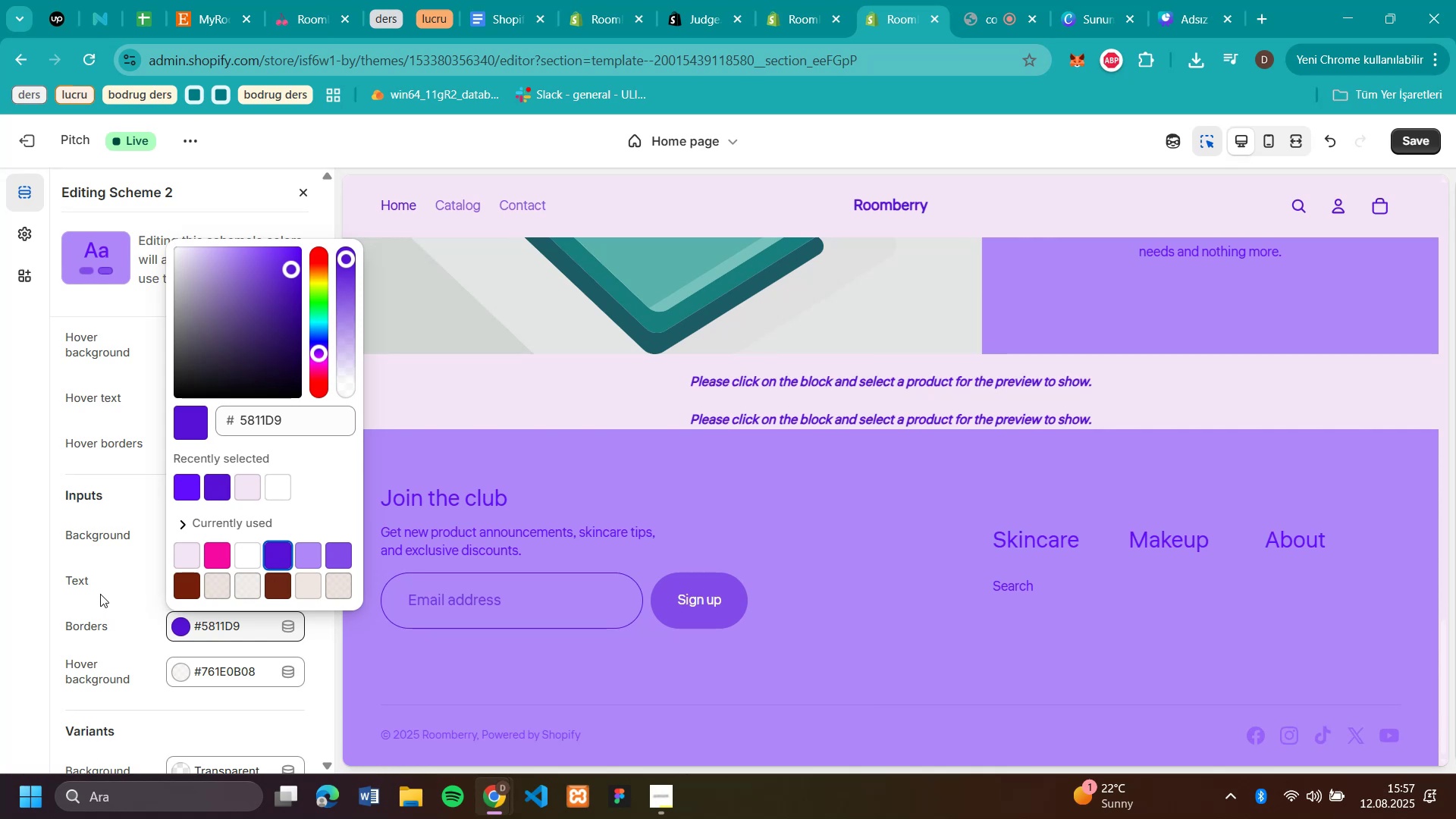 
left_click([18, 577])
 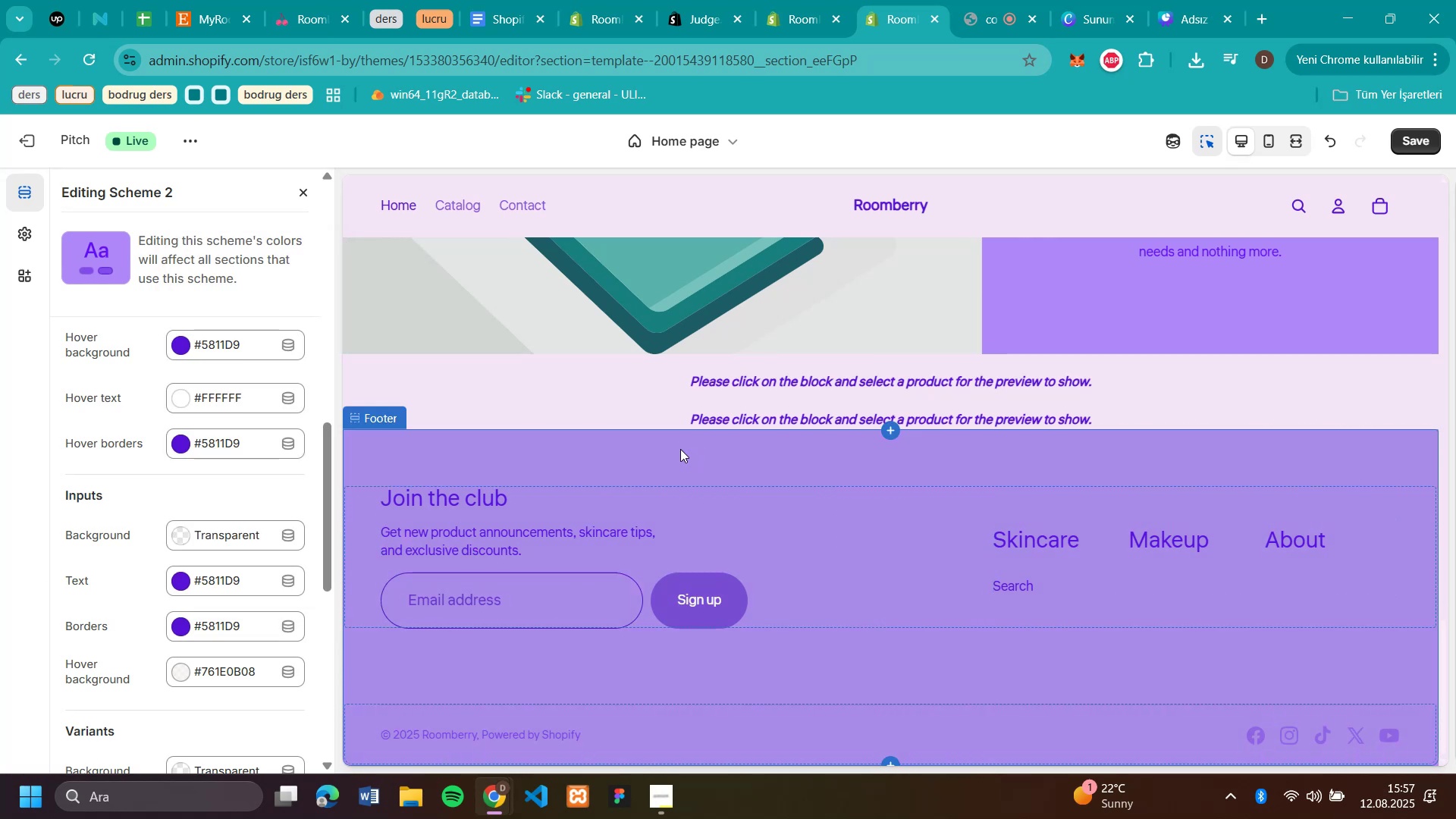 
left_click([680, 449])
 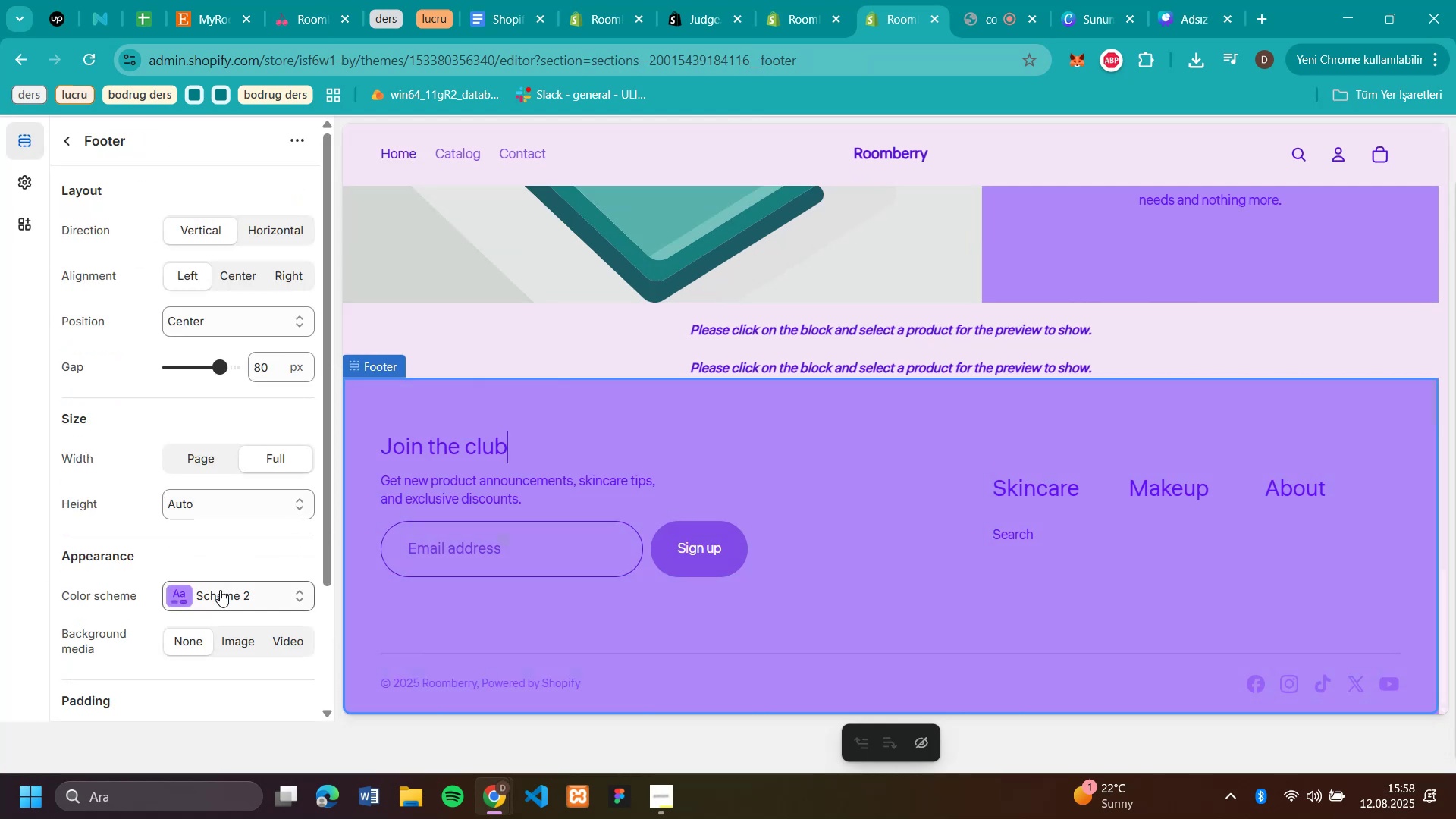 
left_click([221, 592])
 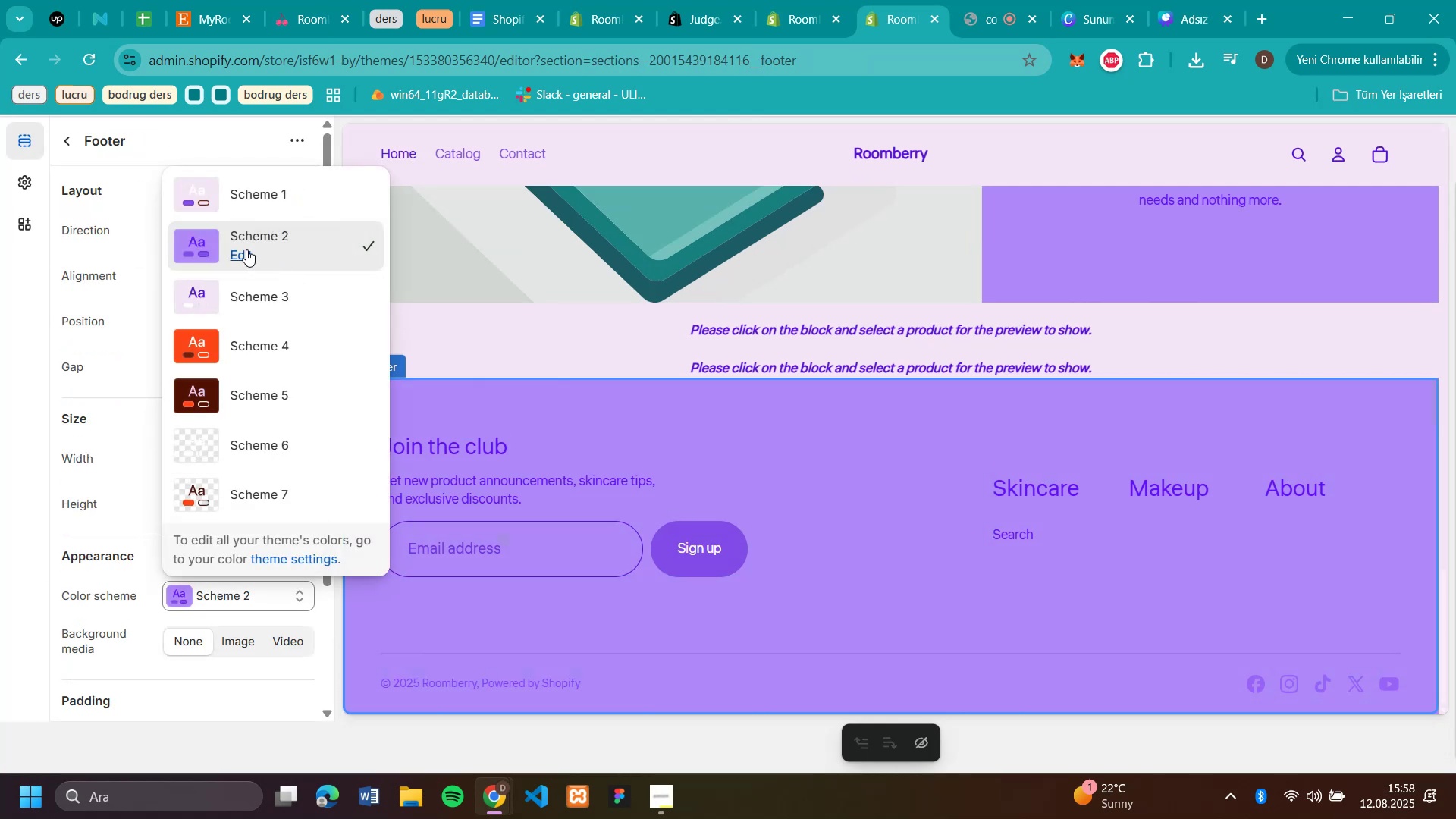 
left_click([242, 249])
 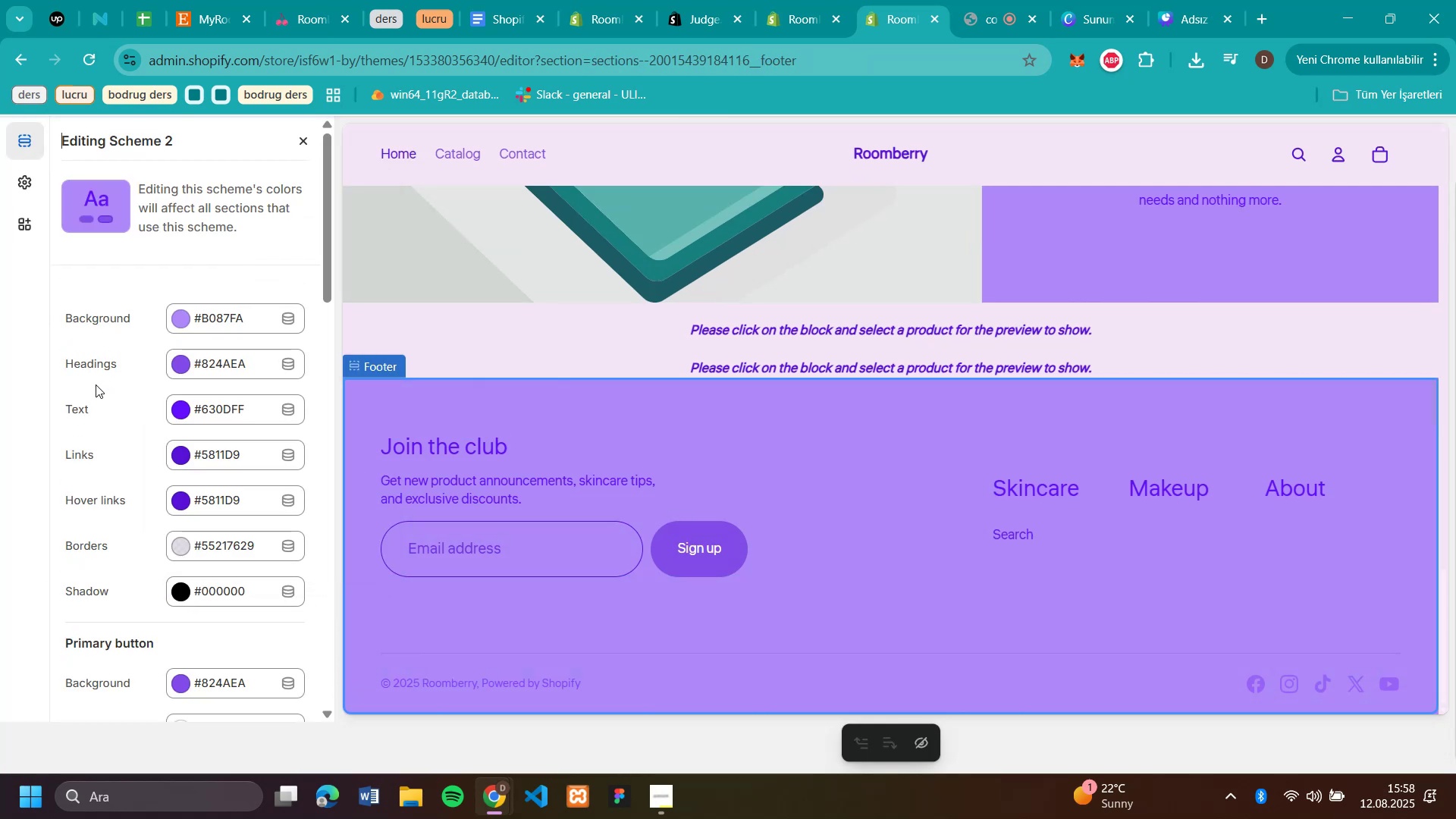 
left_click([177, 315])
 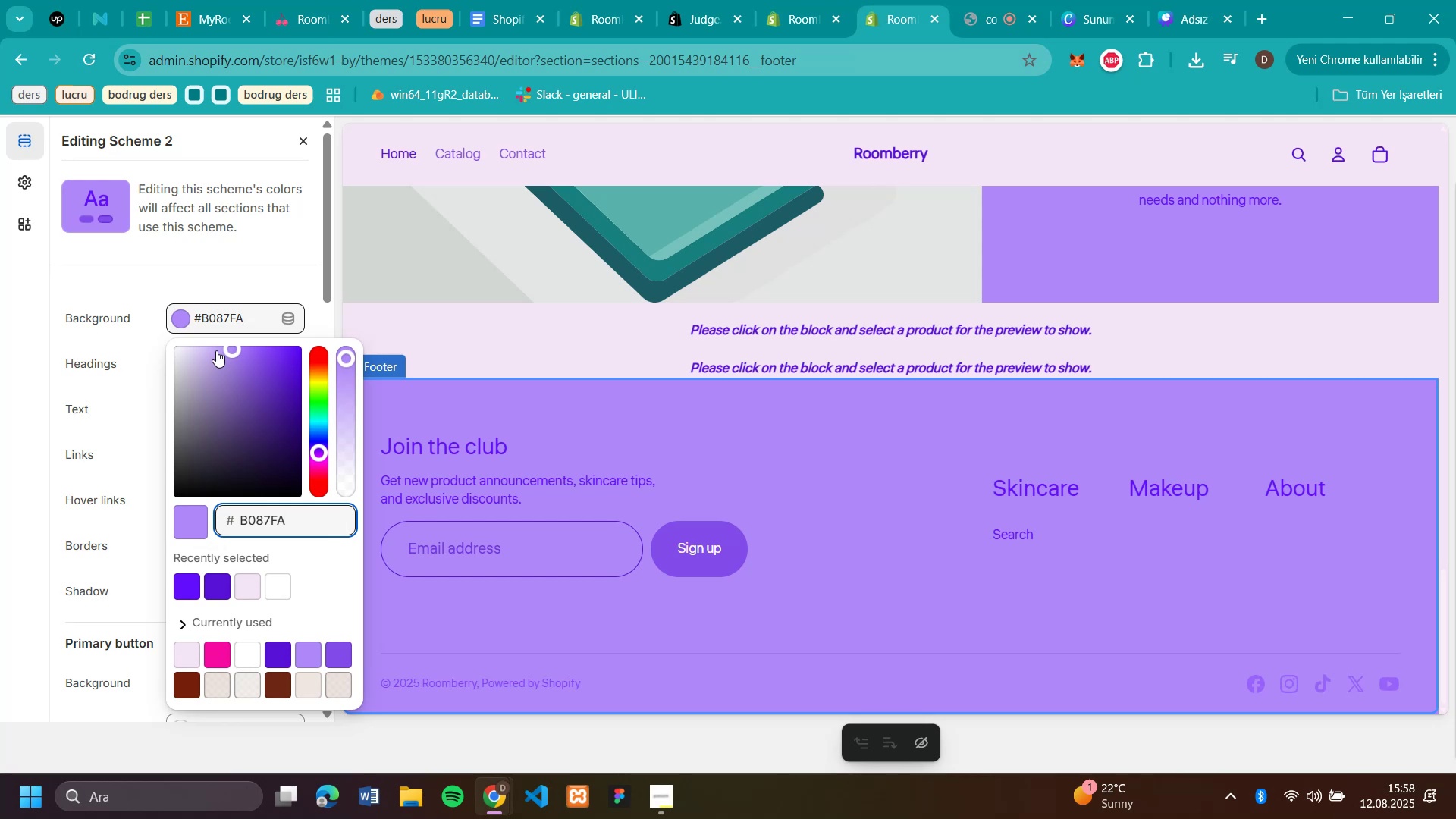 
wait(5.07)
 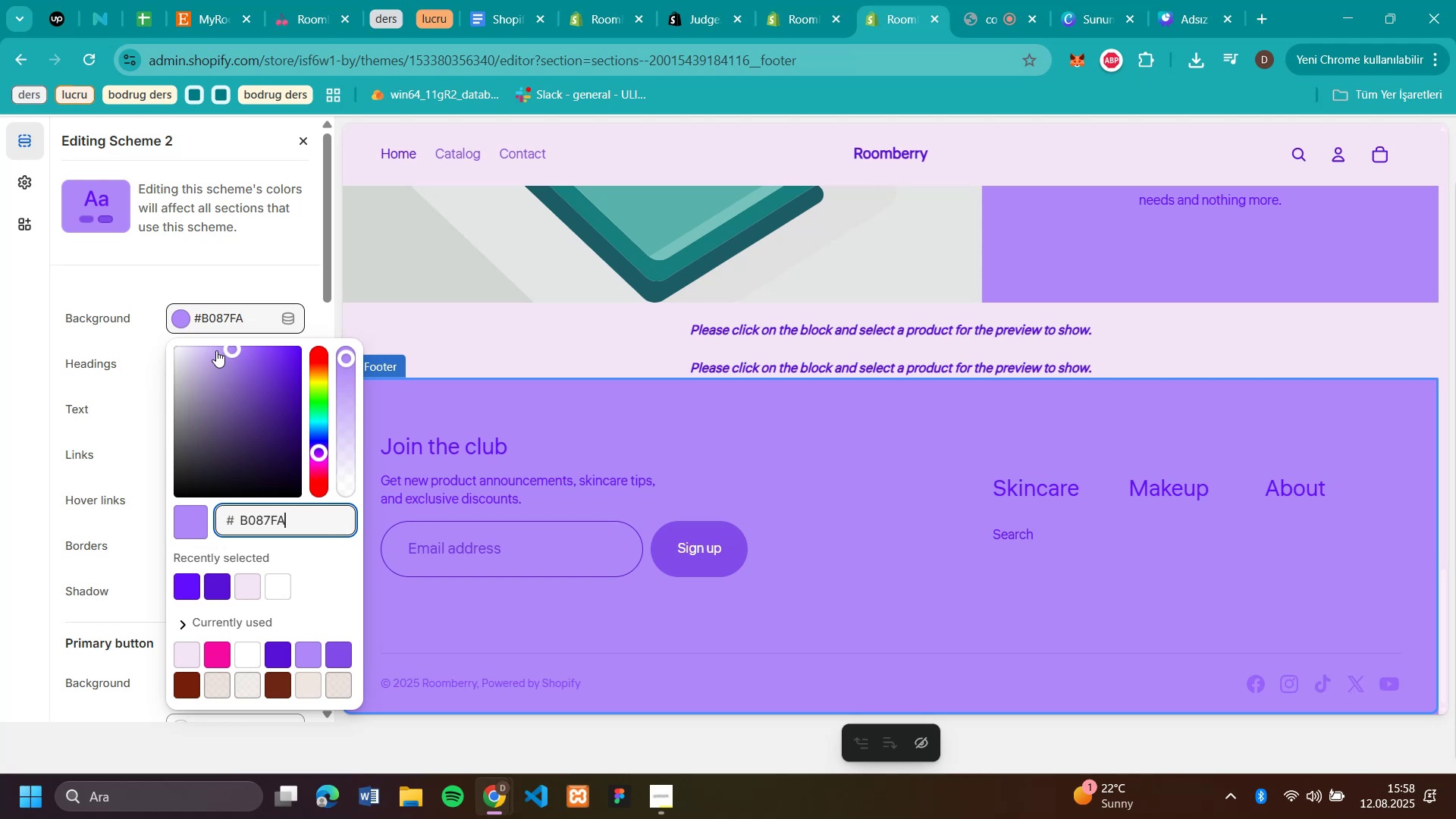 
left_click([216, 350])
 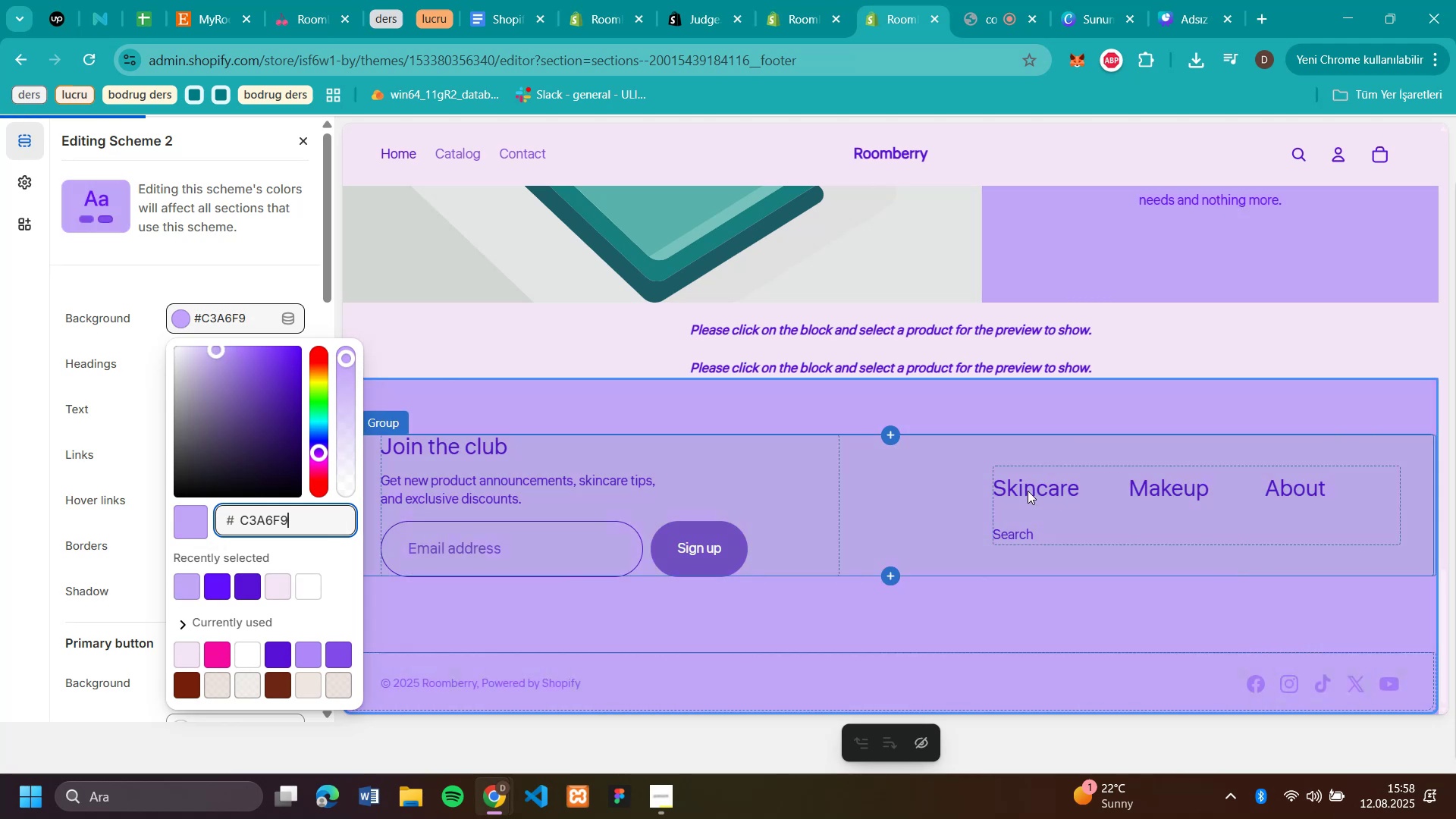 
scroll: coordinate [1076, 411], scroll_direction: up, amount: 50.0
 